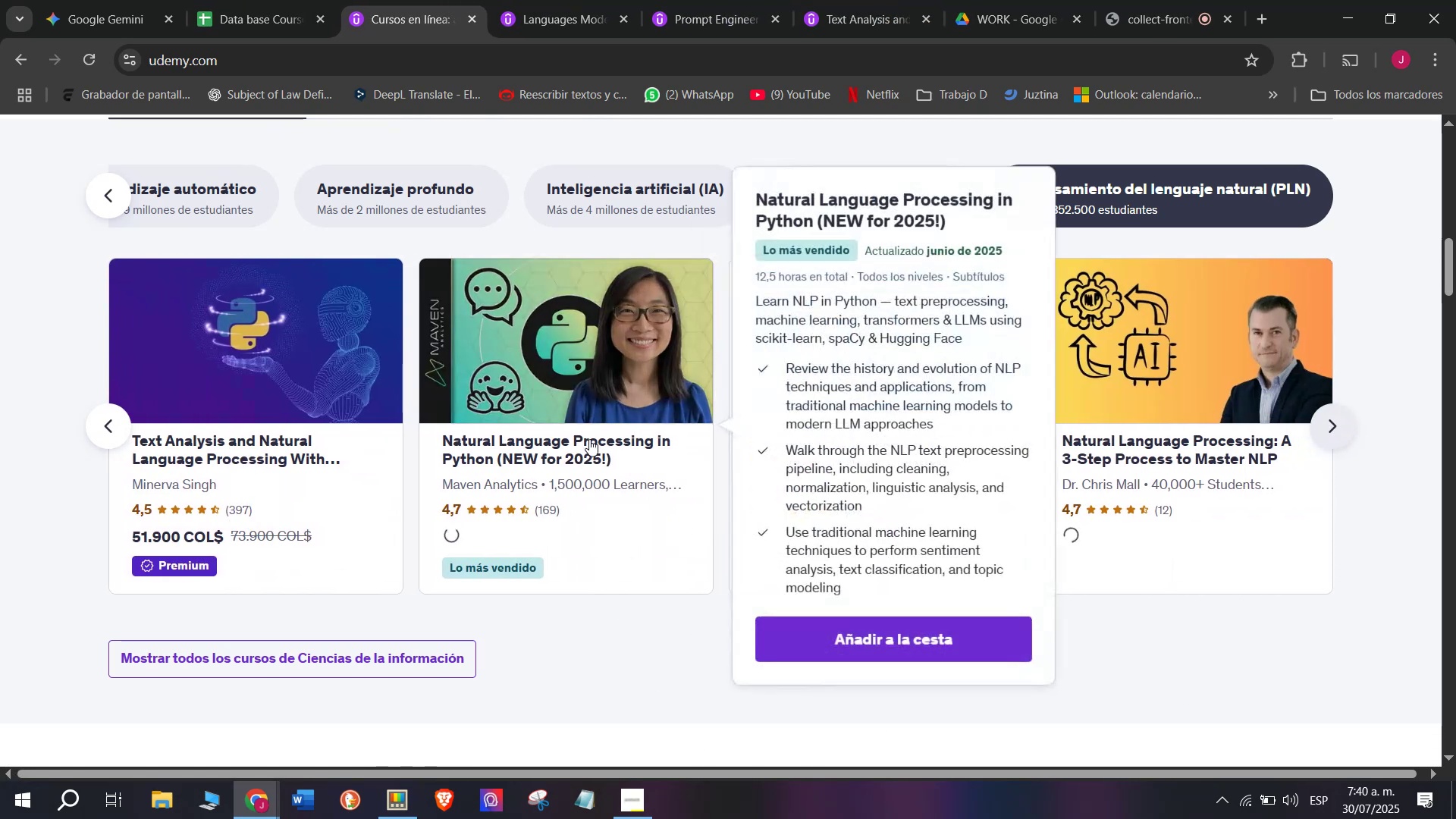 
hold_key(key=ControlLeft, duration=0.64)
 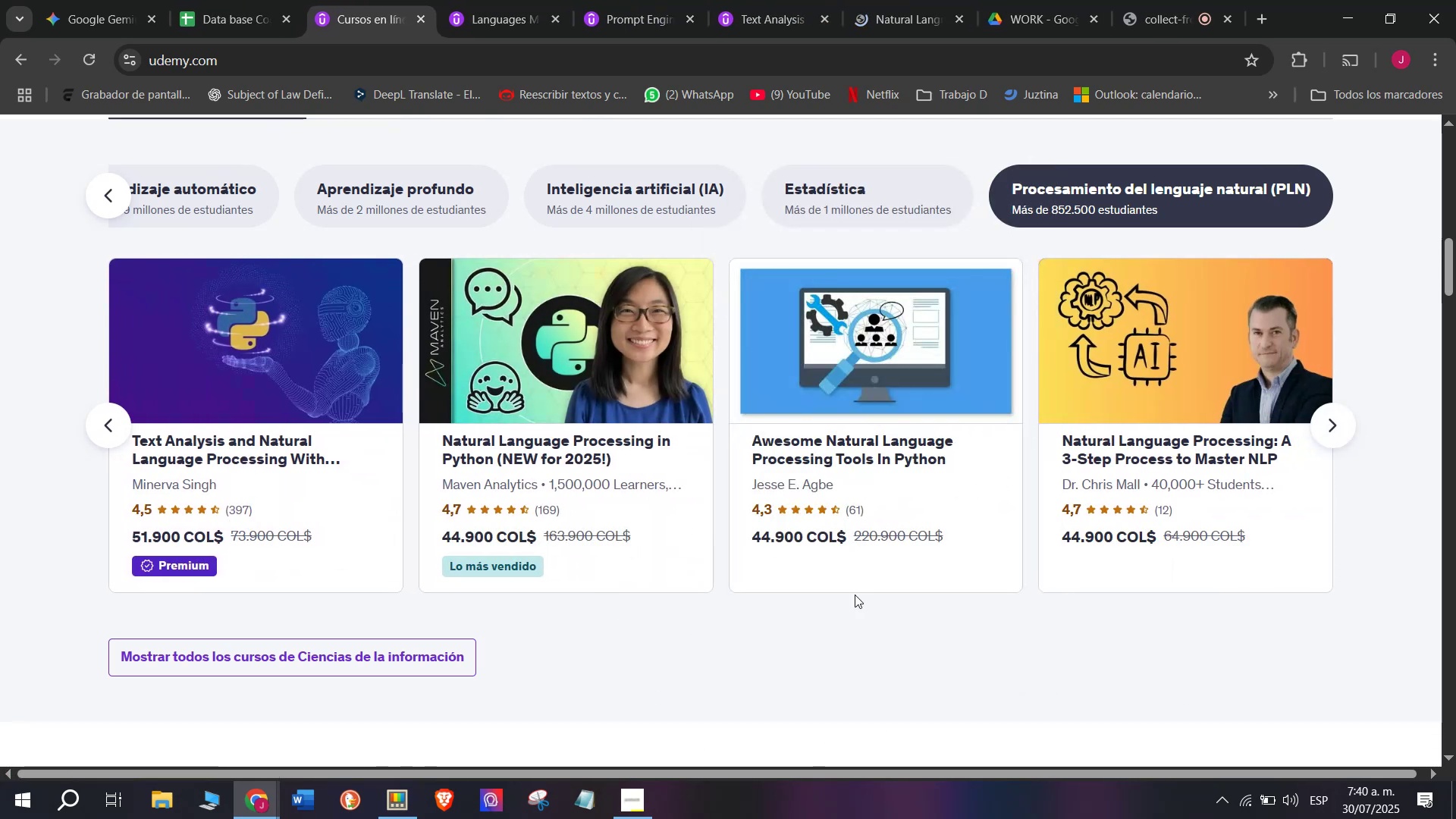 
hold_key(key=ControlLeft, duration=0.56)
 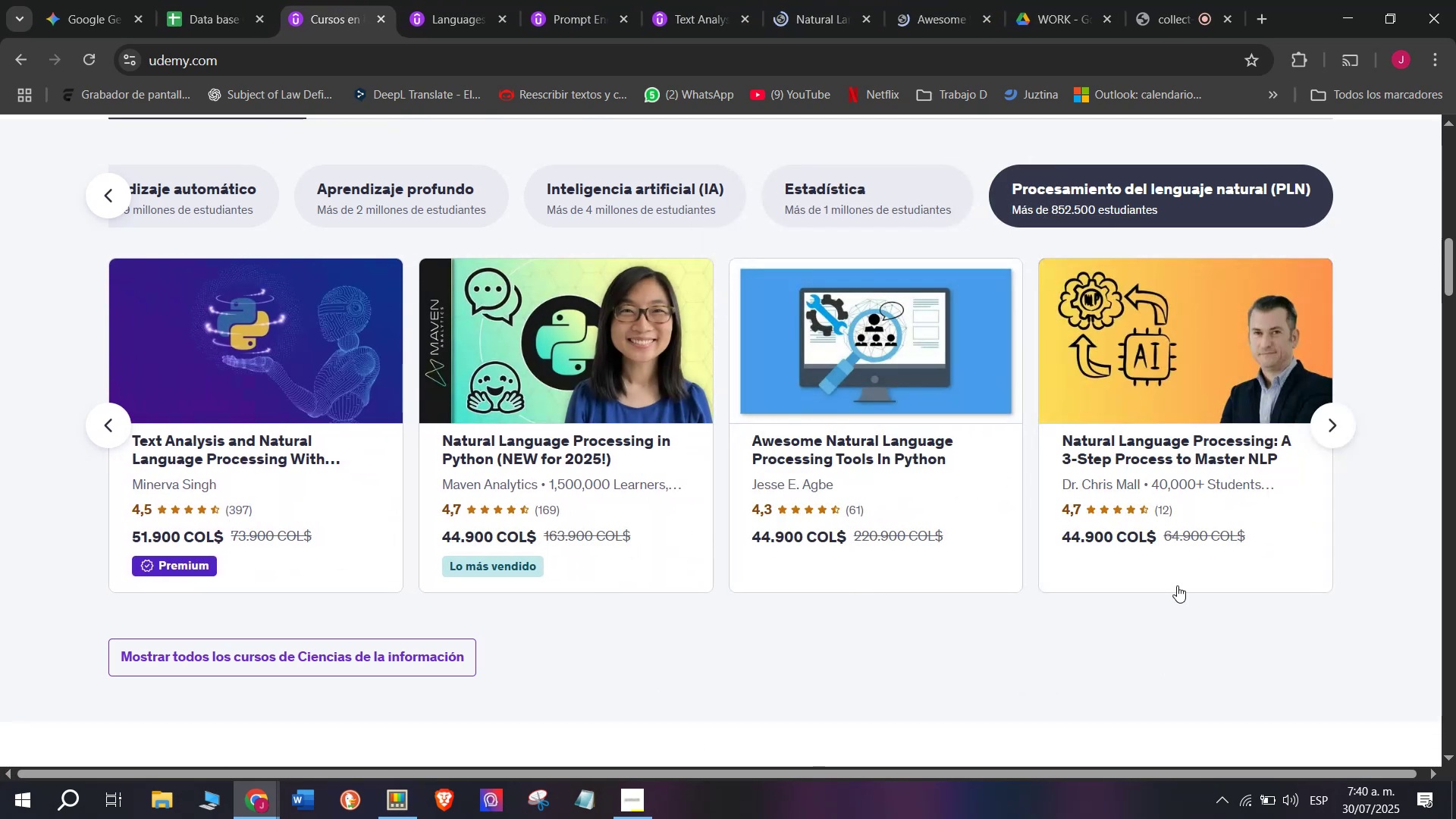 
hold_key(key=ControlLeft, duration=0.54)
left_click([1200, 442])
 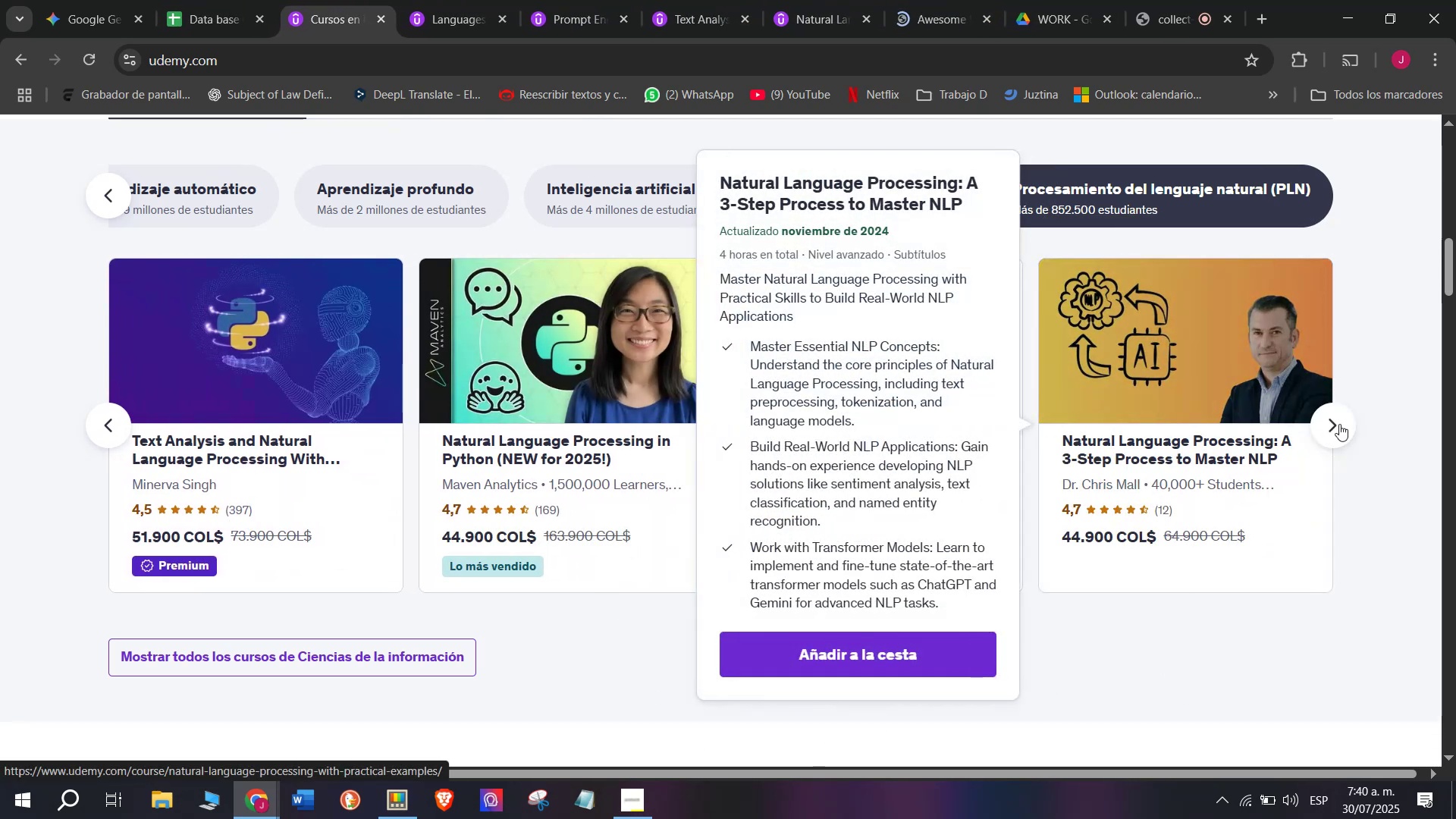 
left_click([1339, 424])
 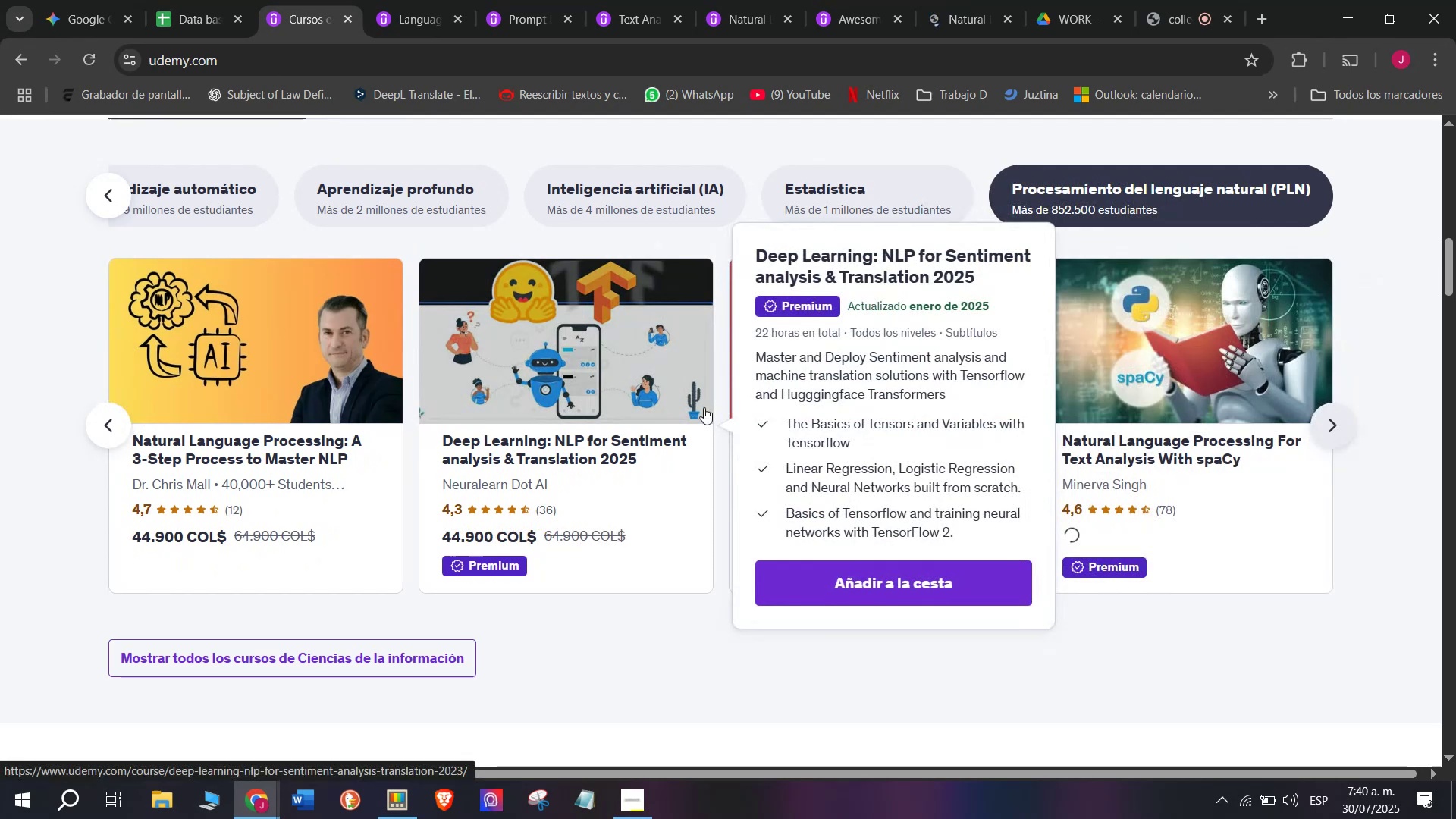 
hold_key(key=ControlLeft, duration=0.37)
left_click([628, 407])
 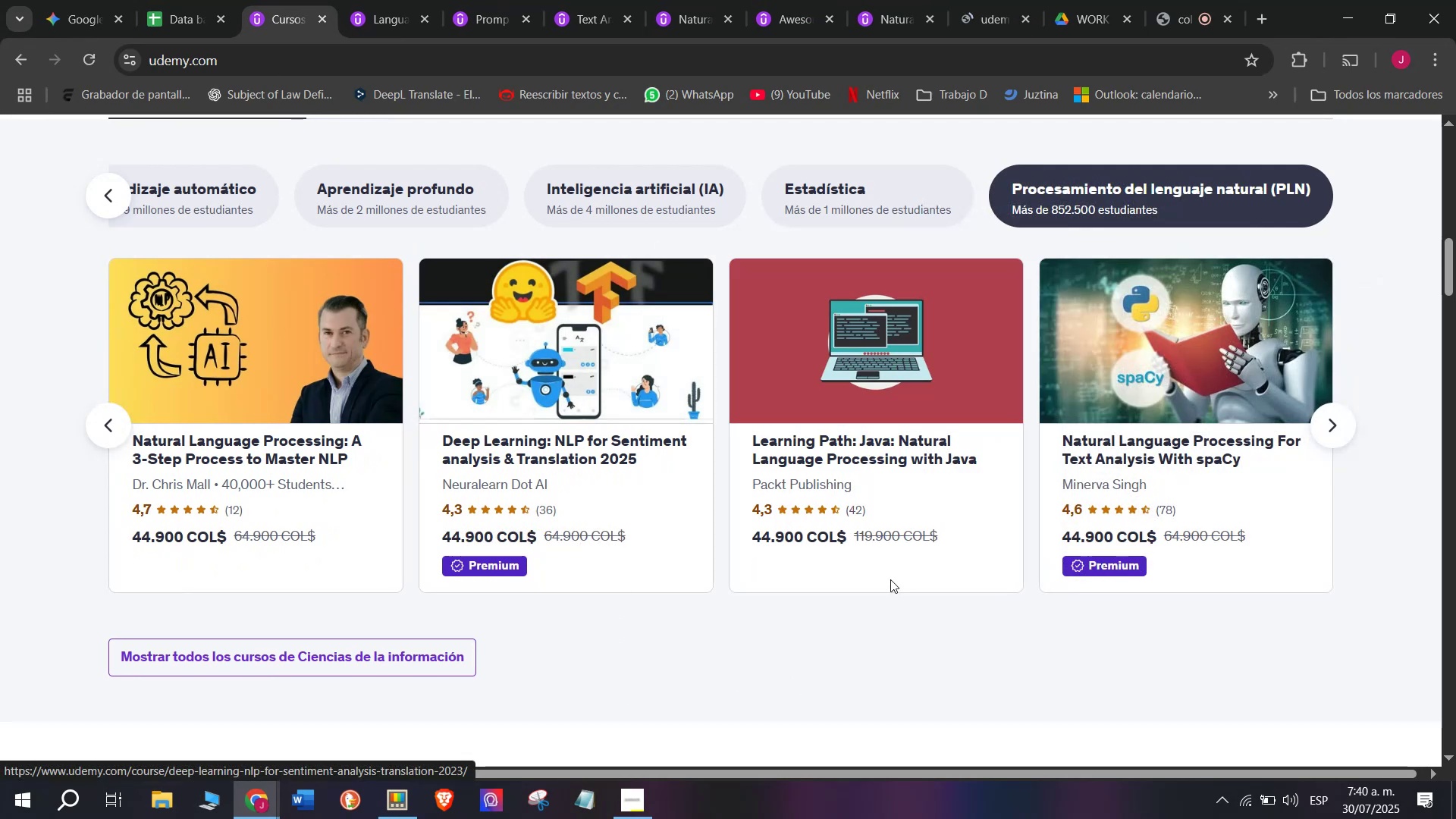 
hold_key(key=ControlLeft, duration=0.37)
left_click([891, 413])
 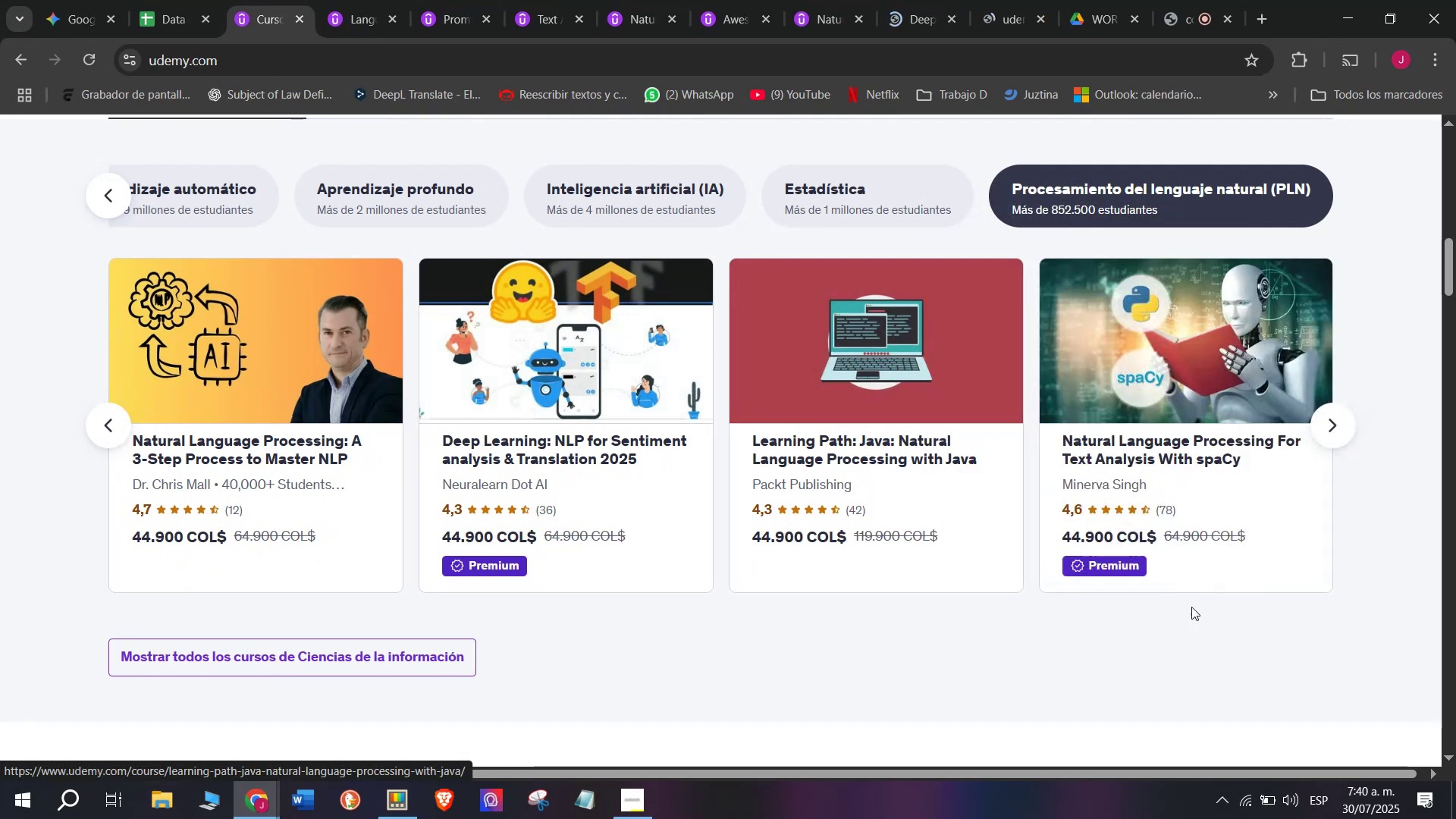 
hold_key(key=ControlLeft, duration=0.46)
left_click([1192, 426])
 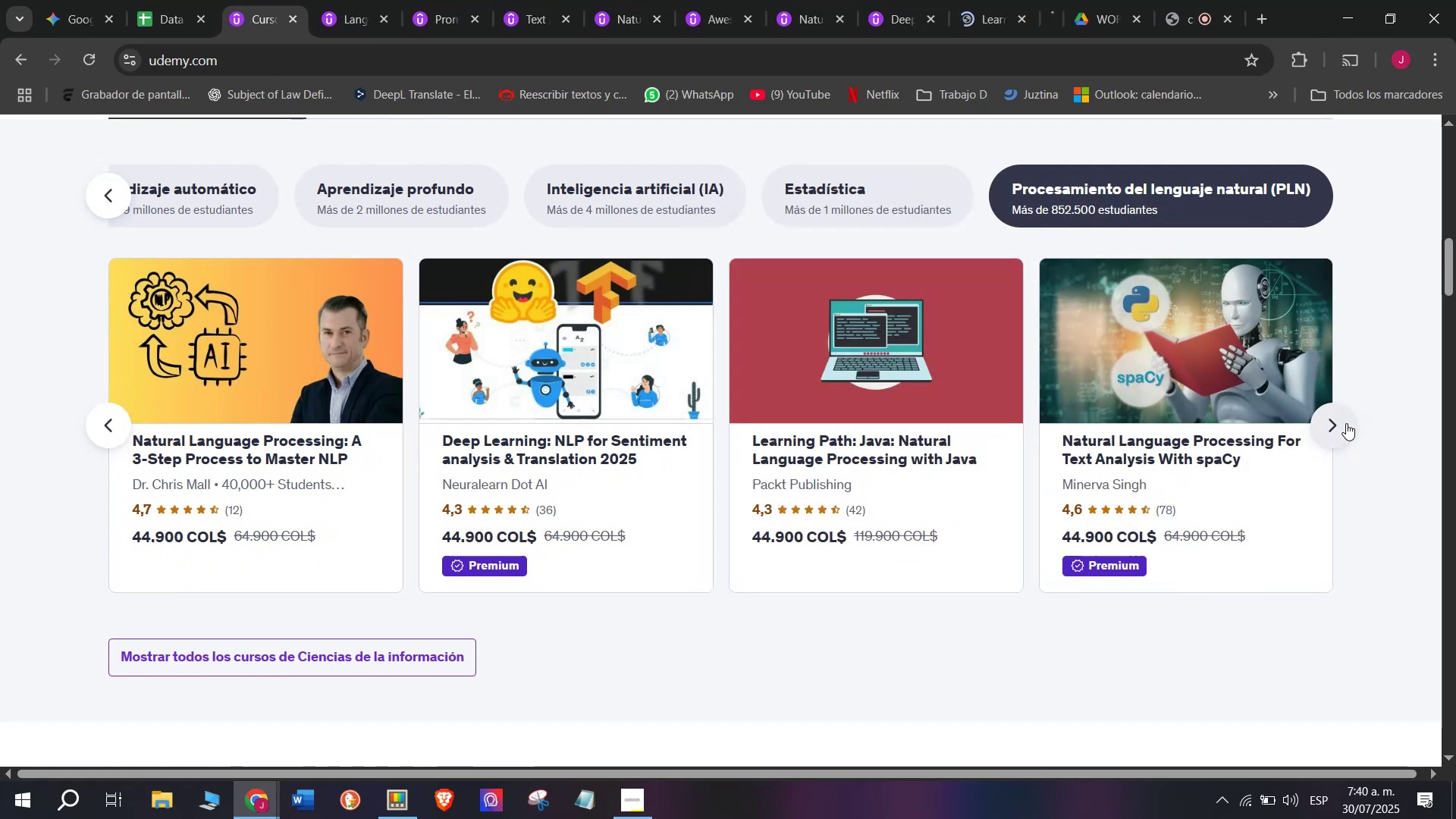 
left_click([1346, 423])
 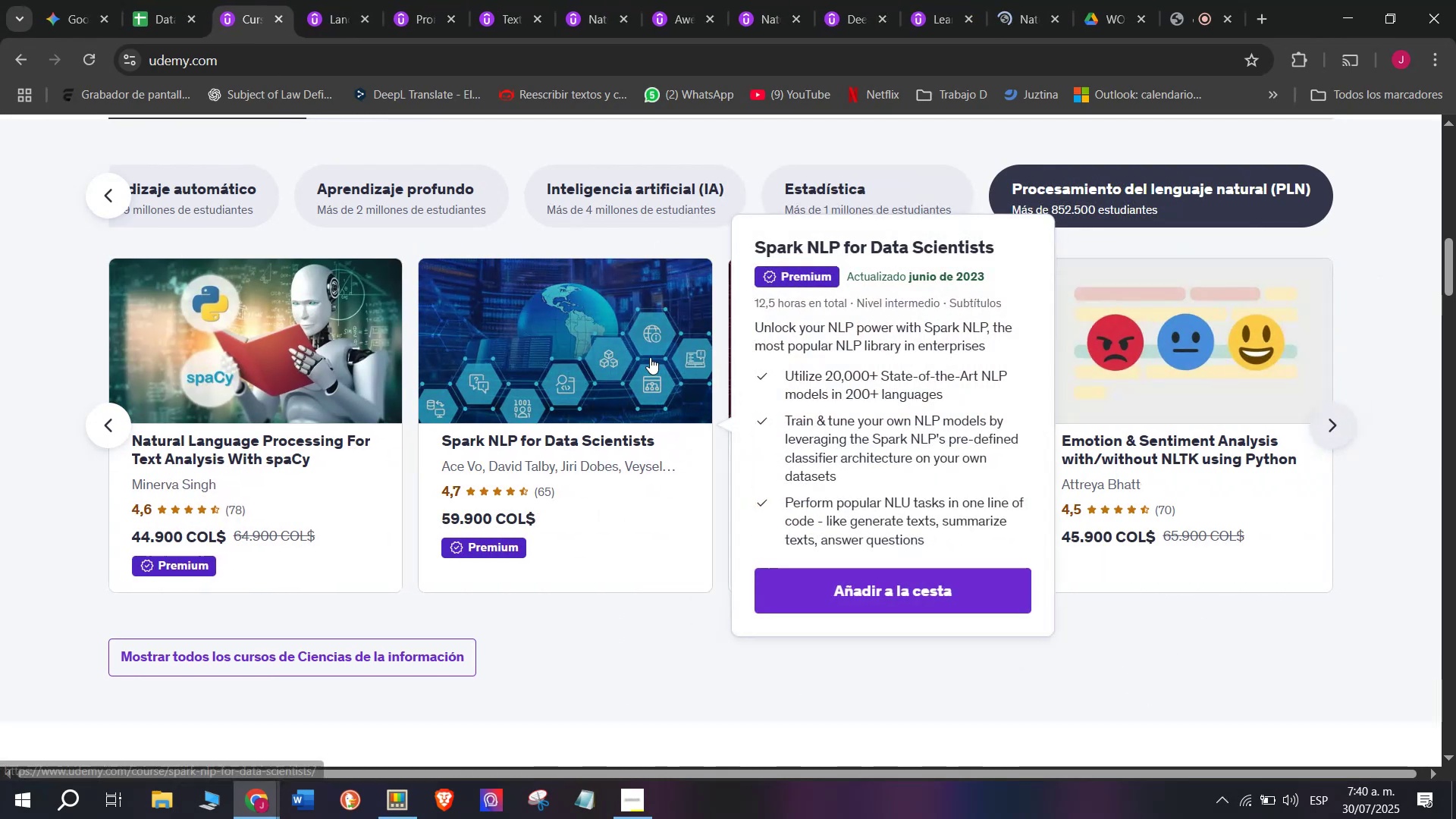 
hold_key(key=ControlLeft, duration=0.42)
left_click([519, 377])
 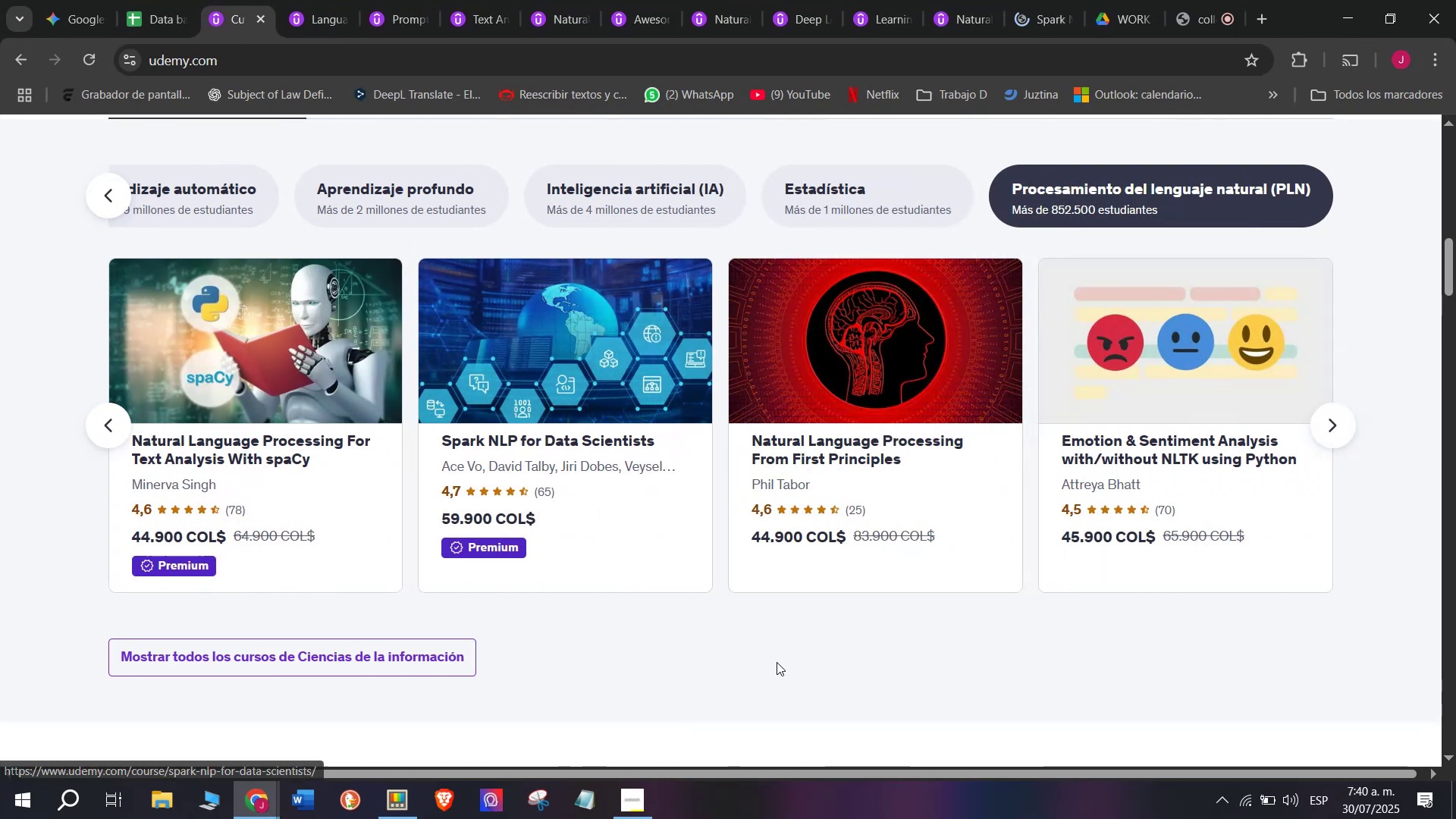 
hold_key(key=ControlLeft, duration=0.42)
left_click([883, 394])
 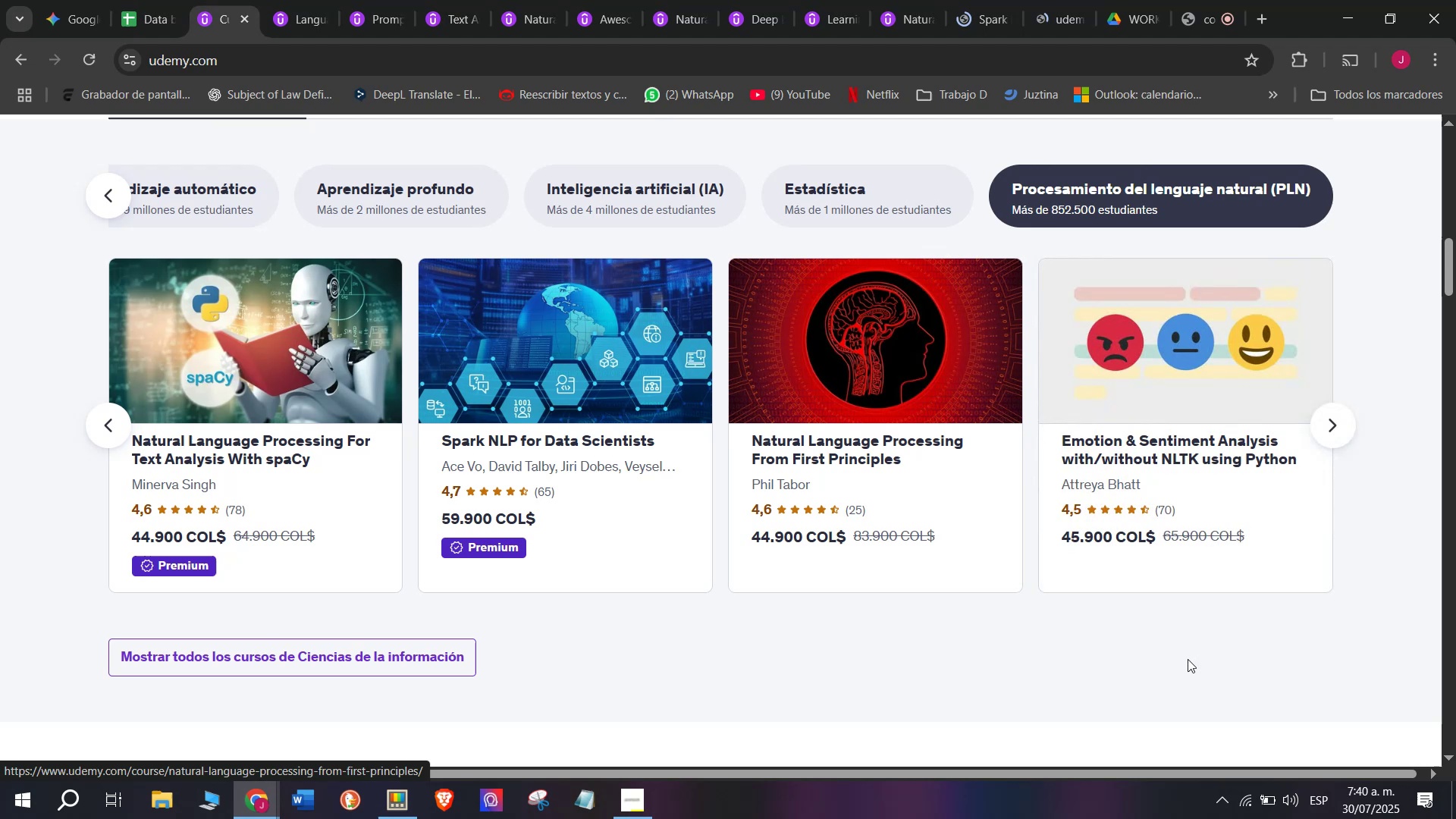 
hold_key(key=ControlLeft, duration=0.51)
left_click([1197, 453])
 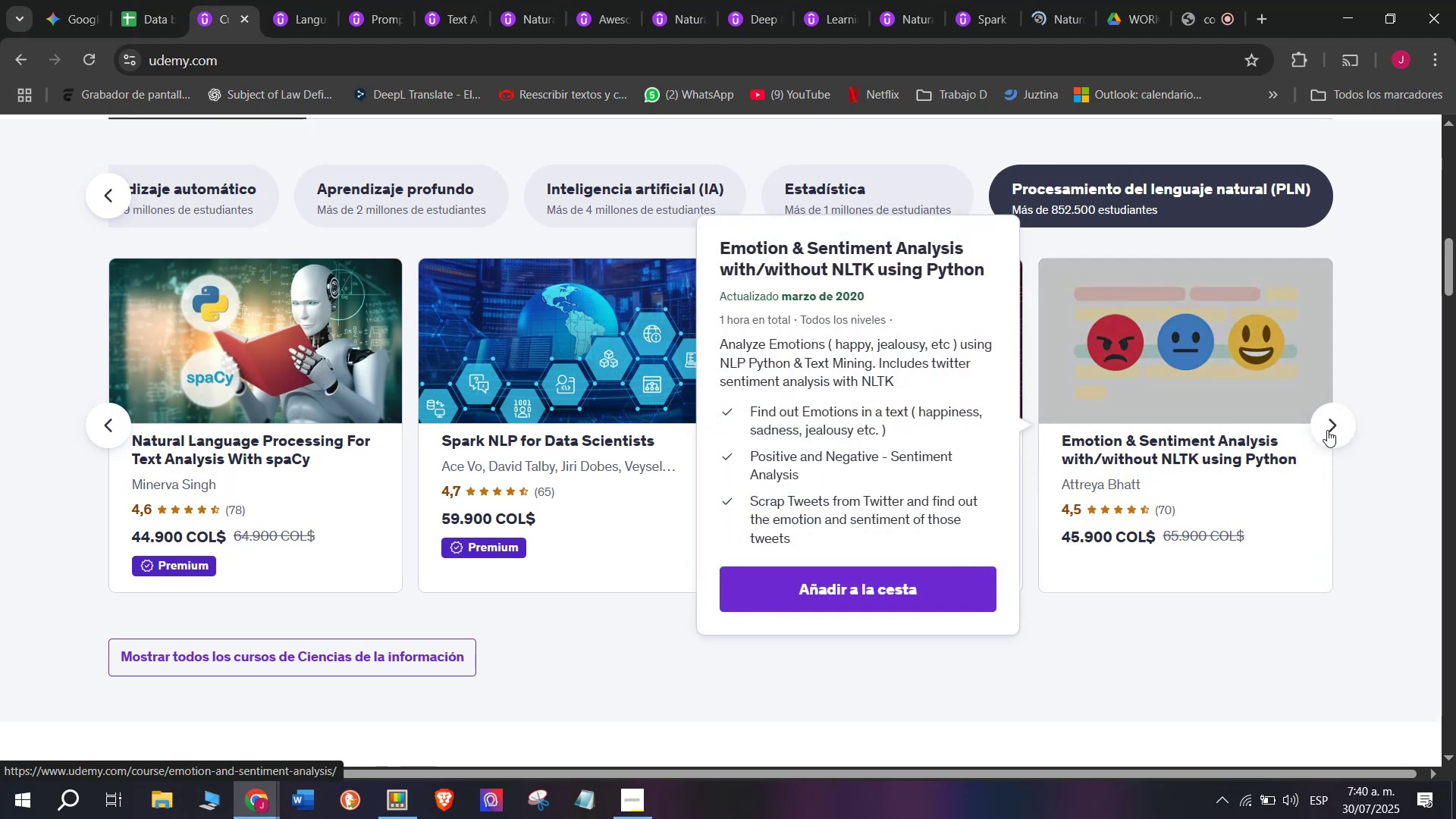 
left_click([1329, 430])
 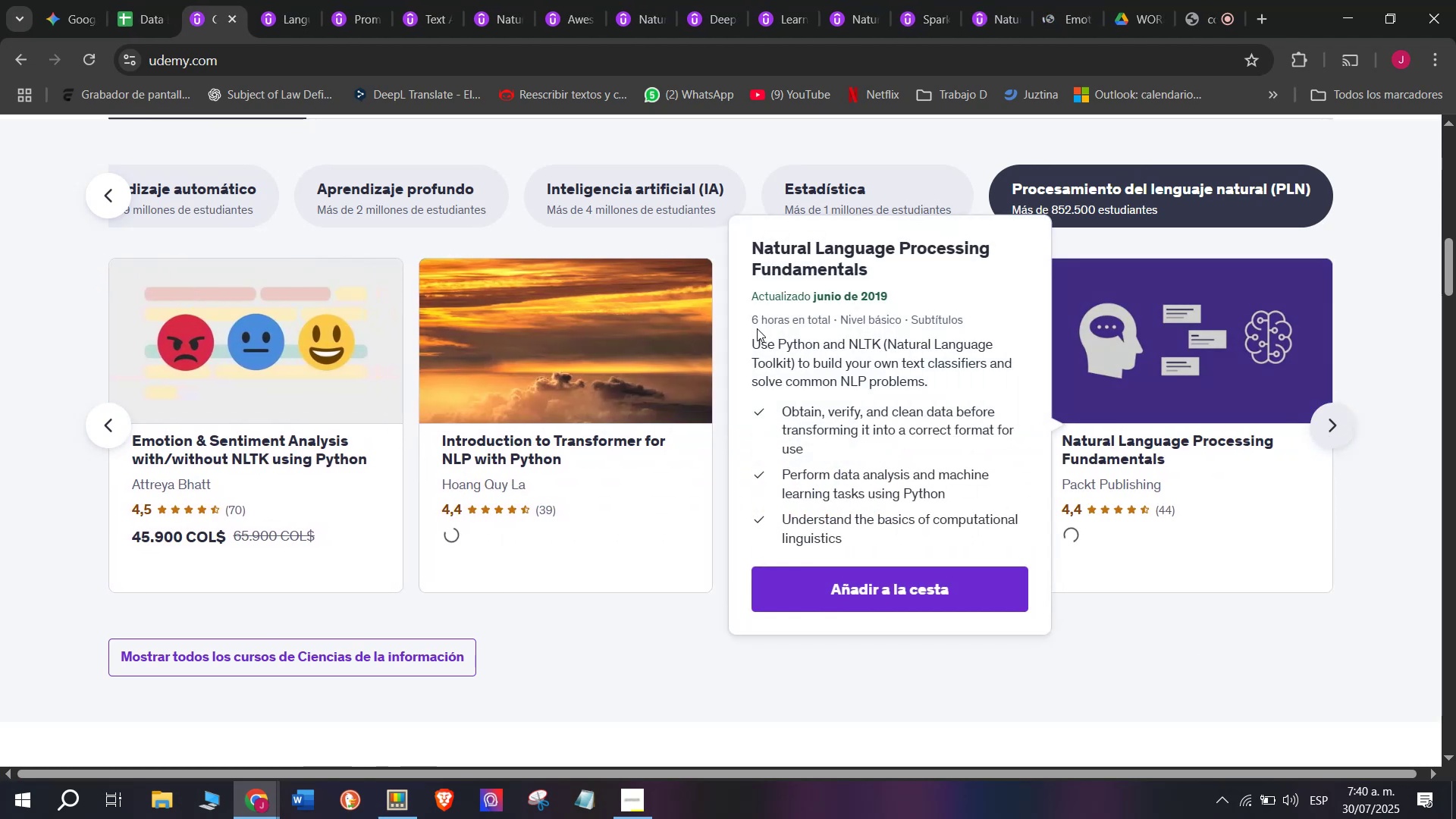 
hold_key(key=ControlLeft, duration=0.42)
left_click([565, 366])
 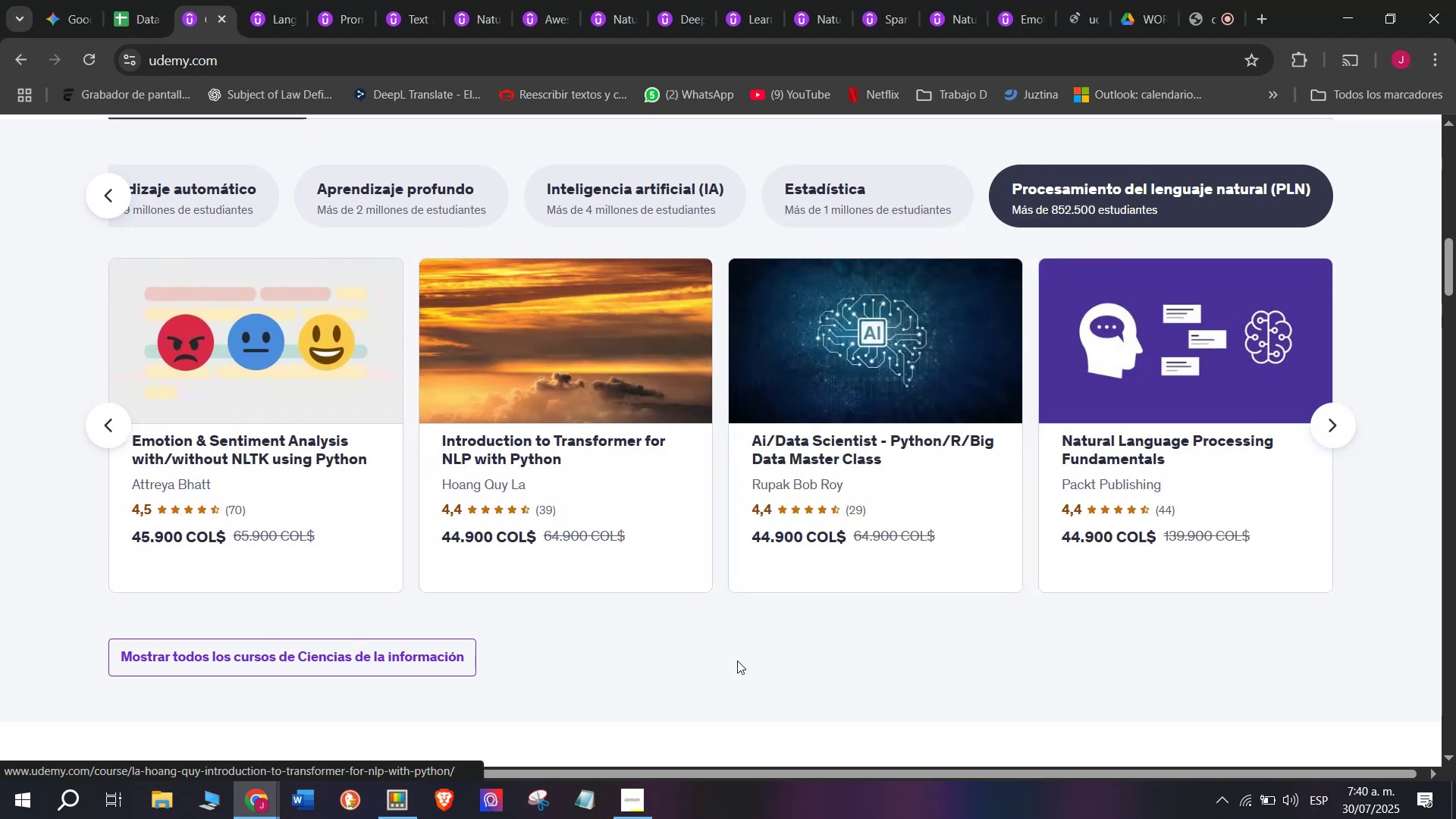 
hold_key(key=ControlLeft, duration=0.42)
left_click([861, 404])
 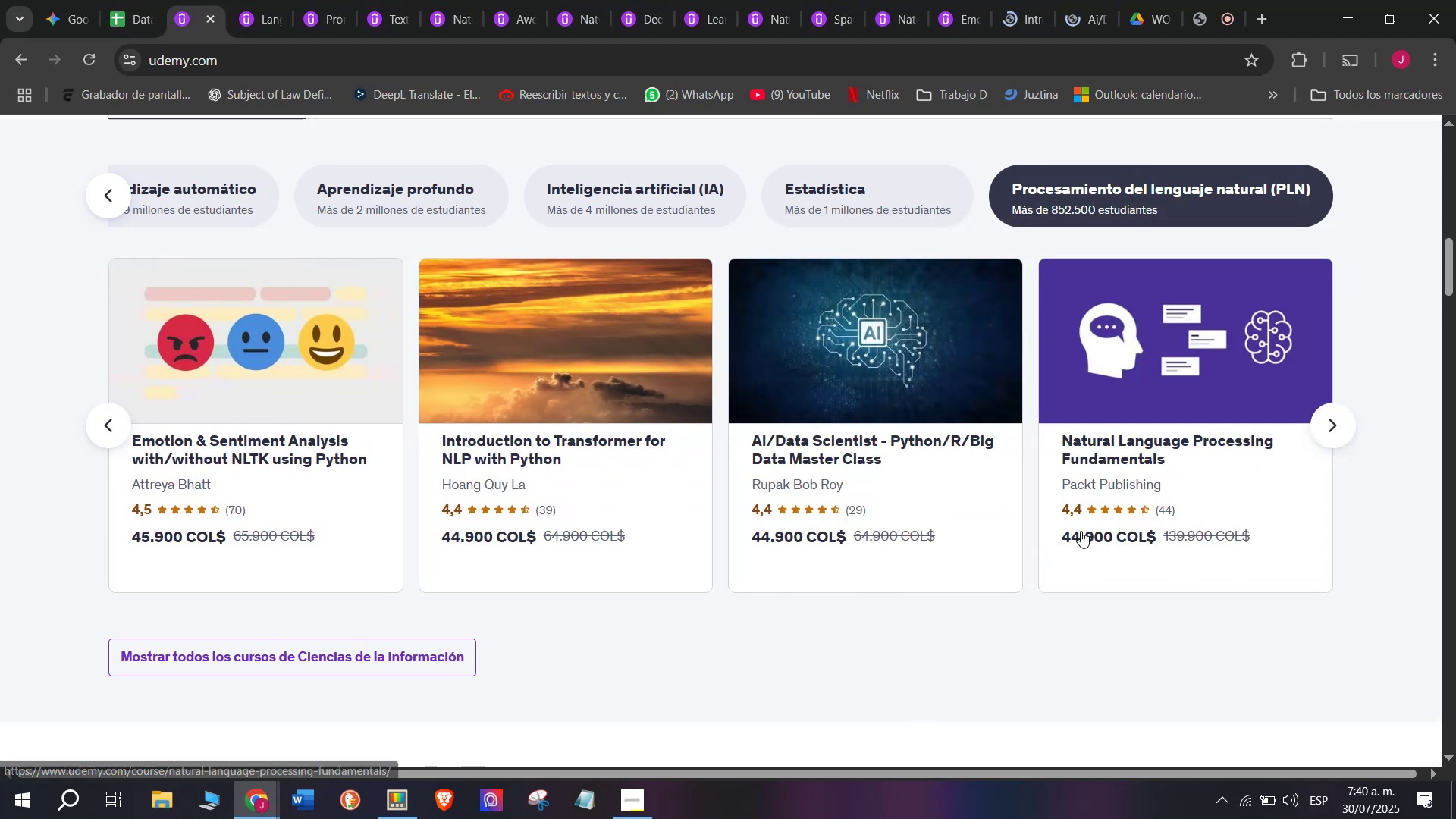 
hold_key(key=ControlLeft, duration=0.57)
left_click([1144, 410])
 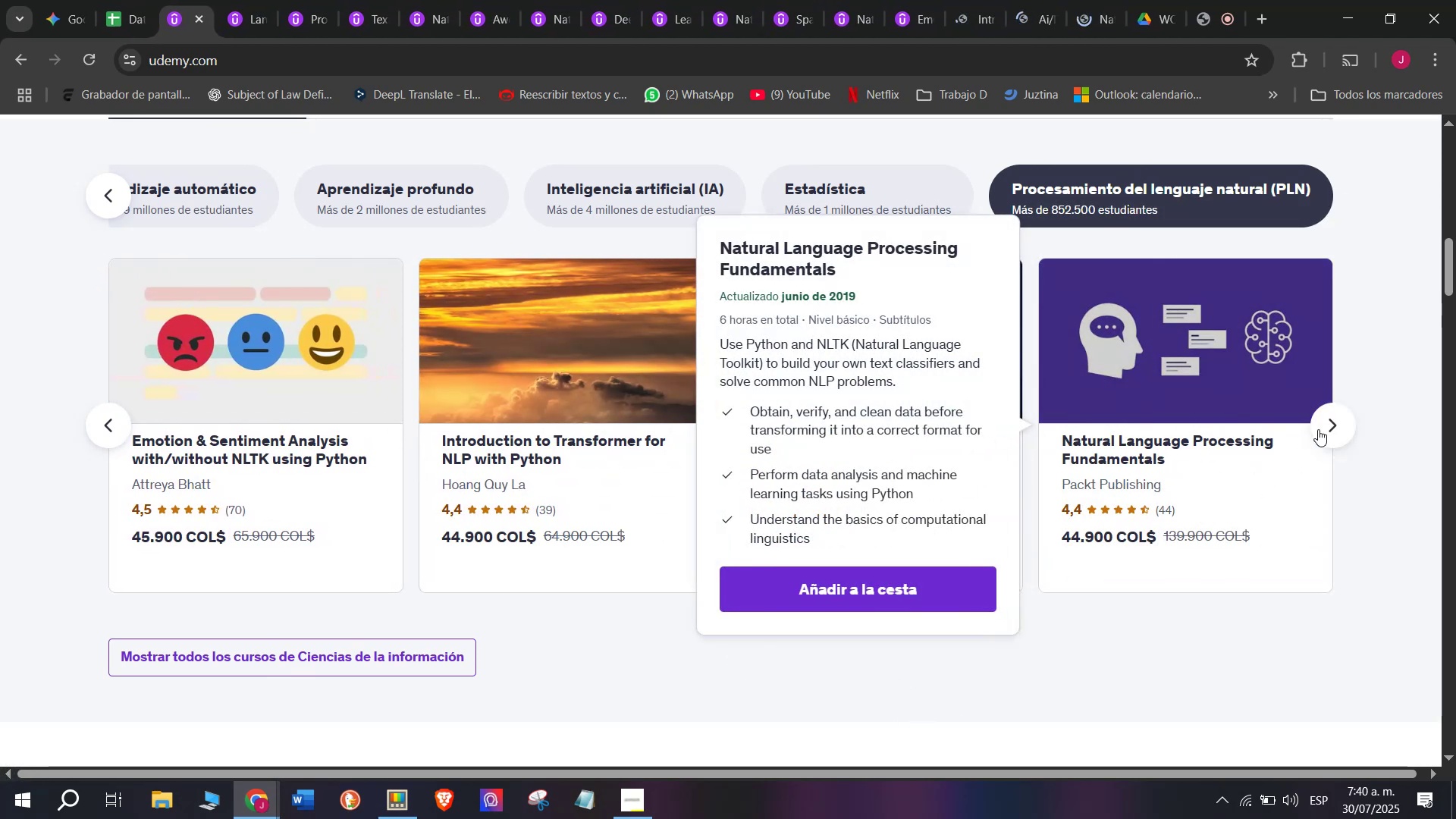 
left_click([1325, 429])
 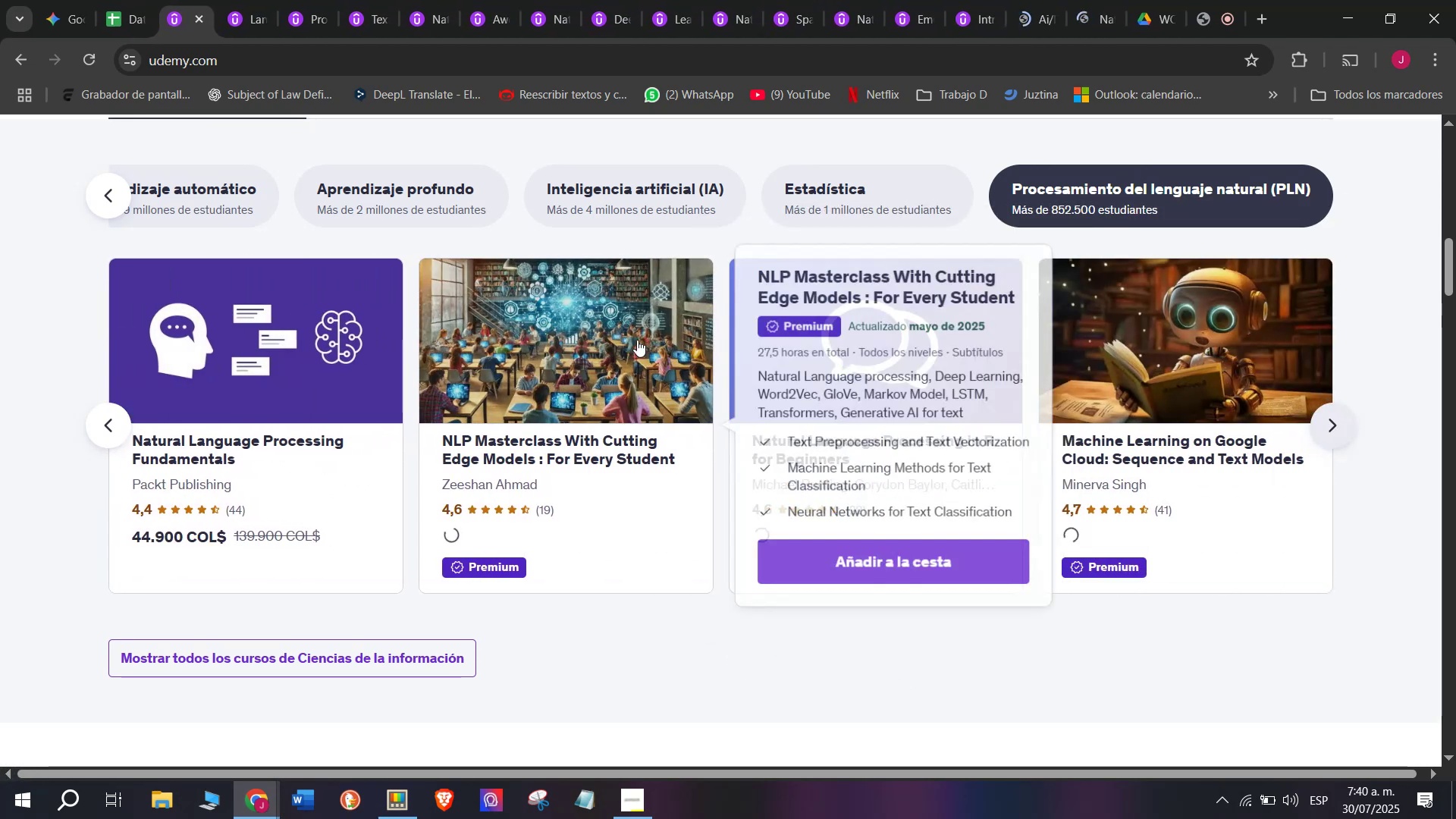 
hold_key(key=ControlLeft, duration=0.7)
left_click([630, 357])
 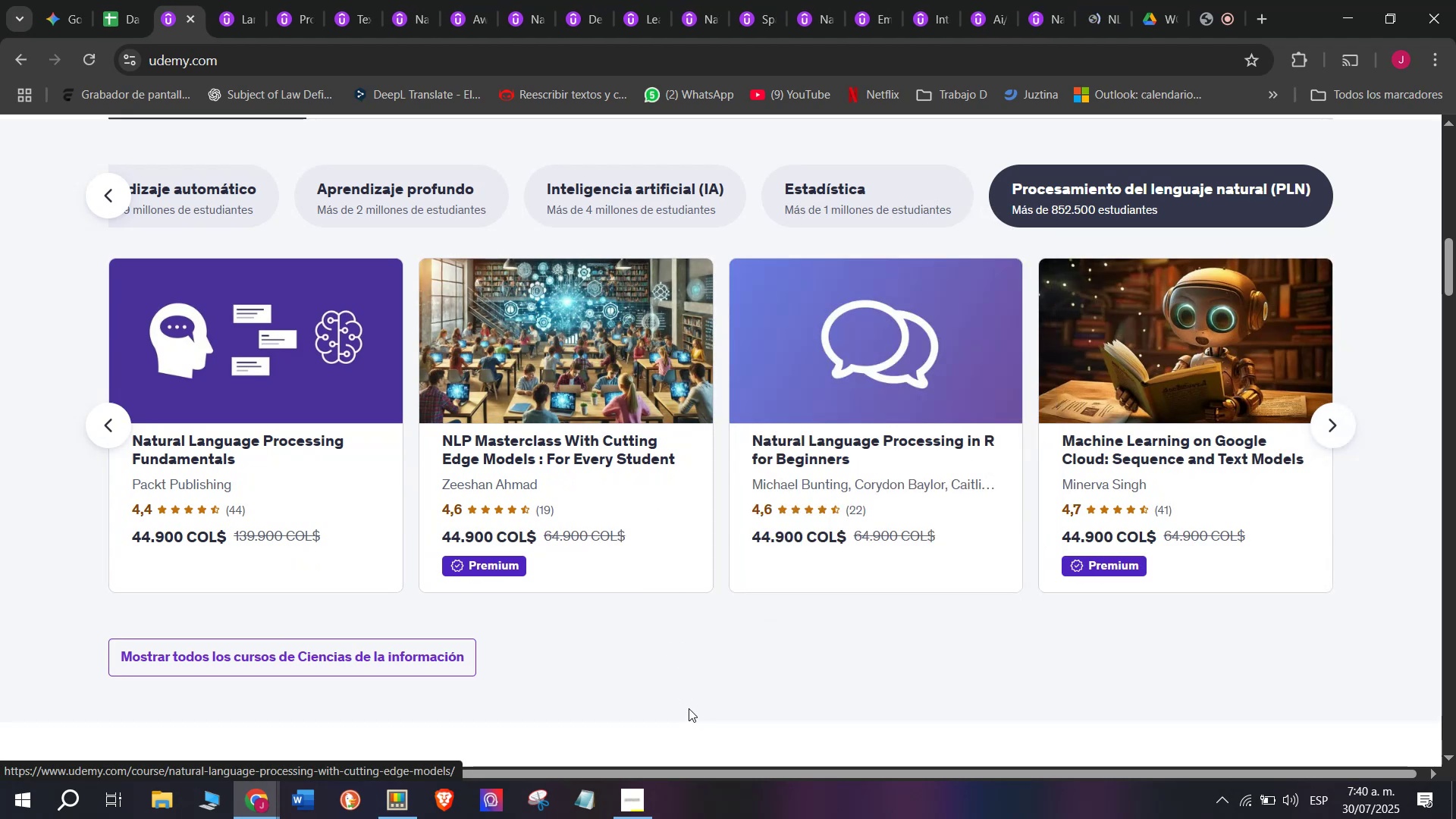 
hold_key(key=ControlLeft, duration=0.45)
left_click([845, 445])
 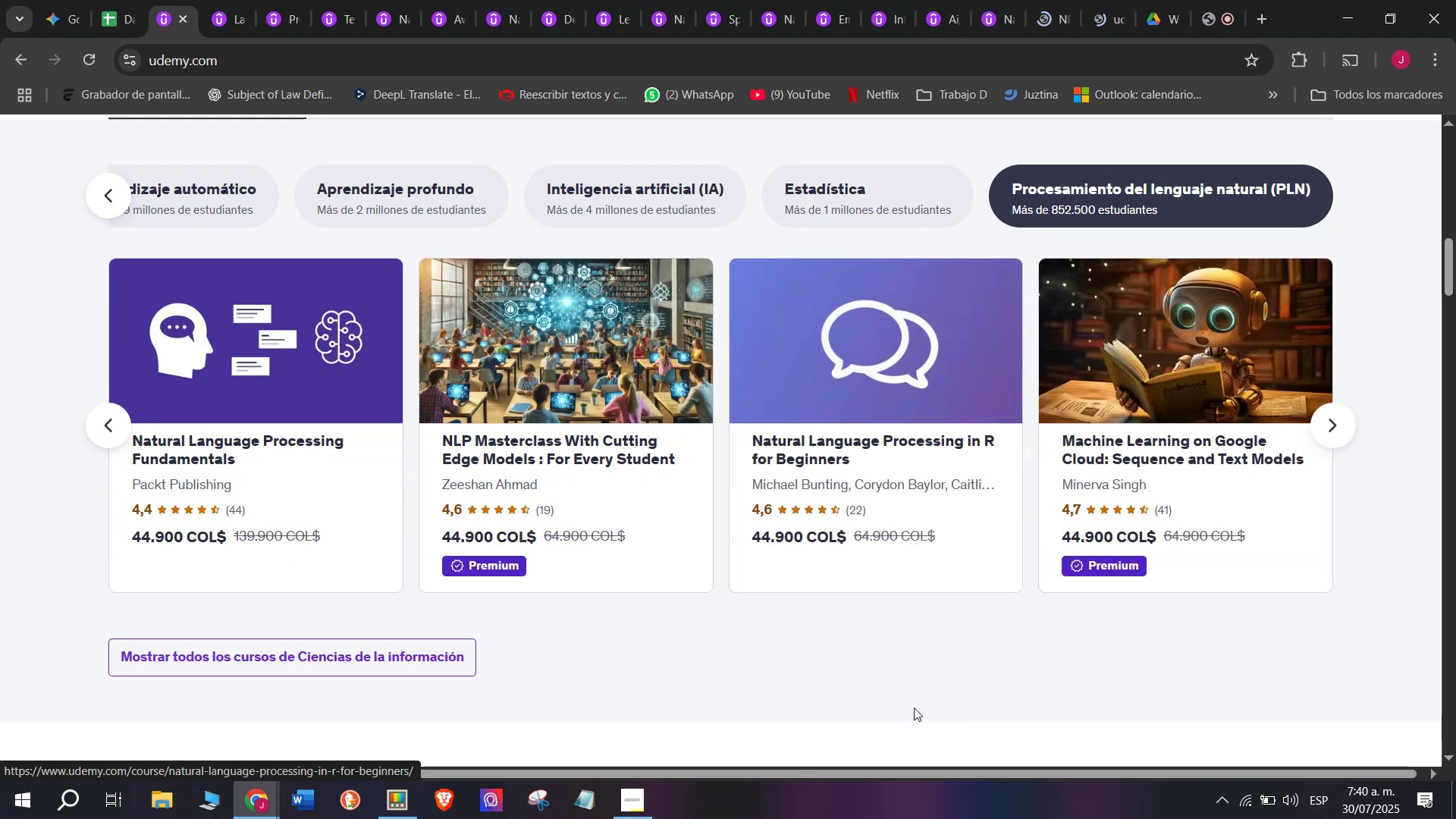 
hold_key(key=ControlLeft, duration=0.55)
left_click([1203, 442])
 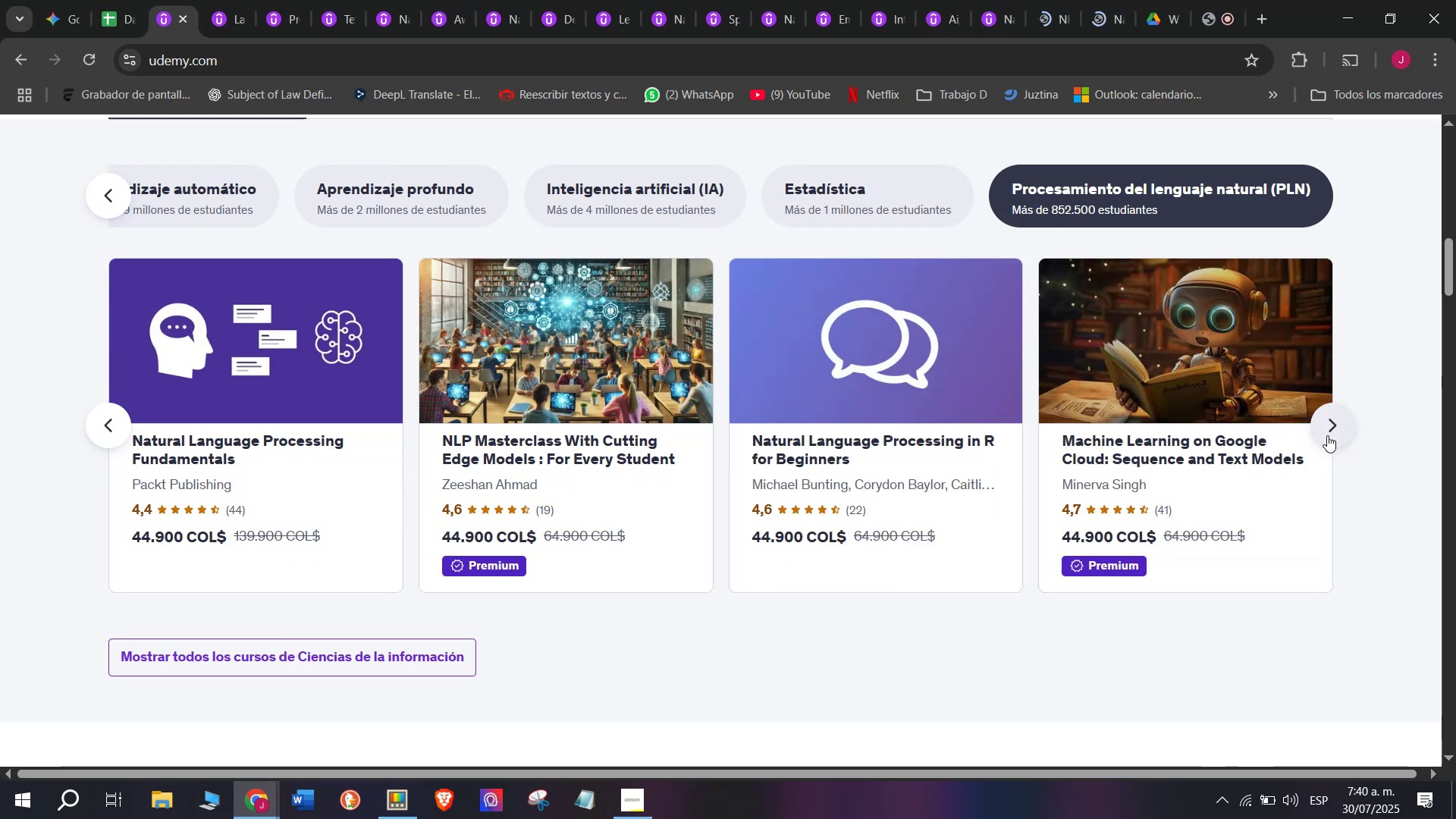 
left_click([1327, 435])
 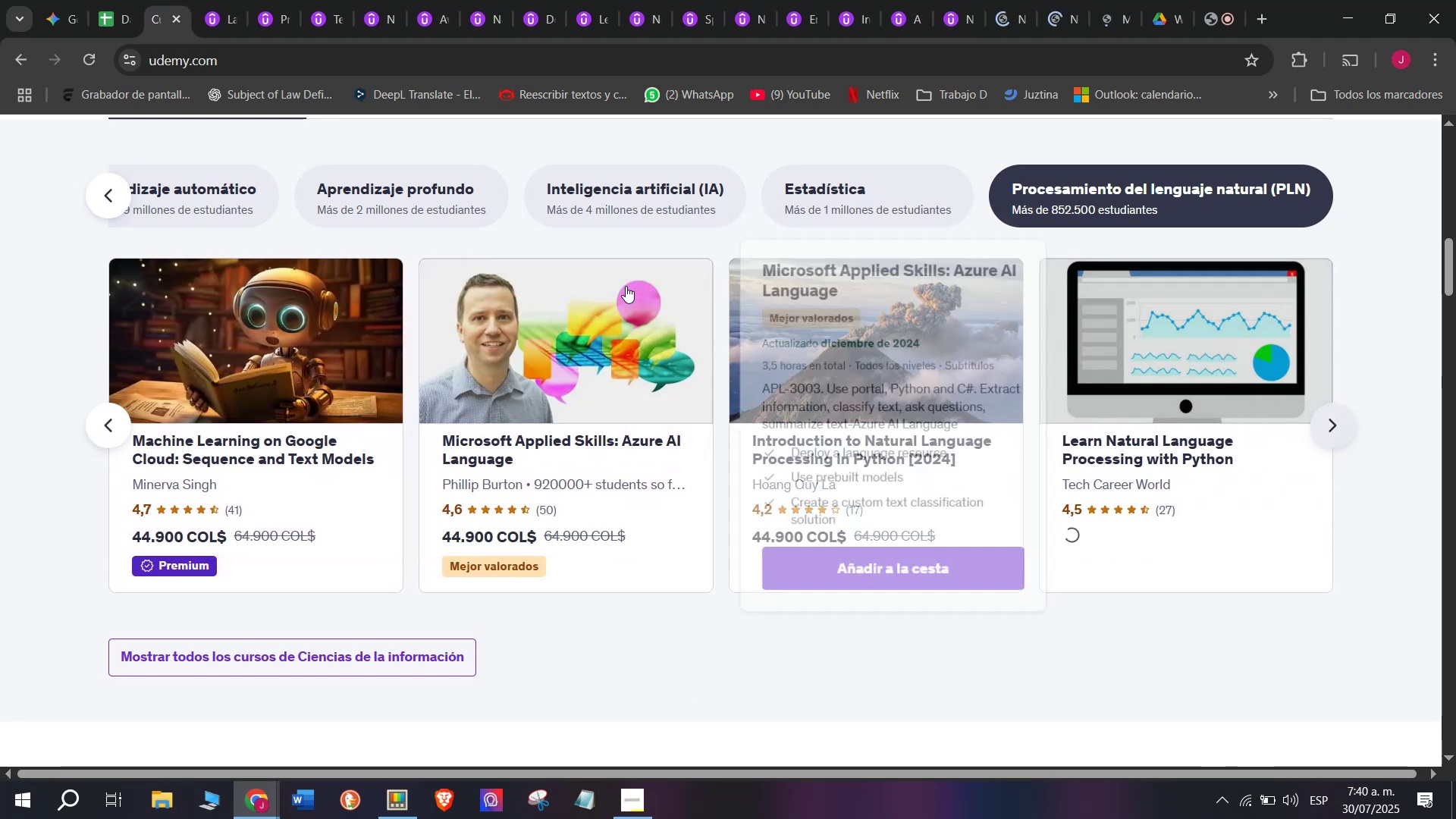 
hold_key(key=ControlLeft, duration=1.53)
left_click([555, 317])
 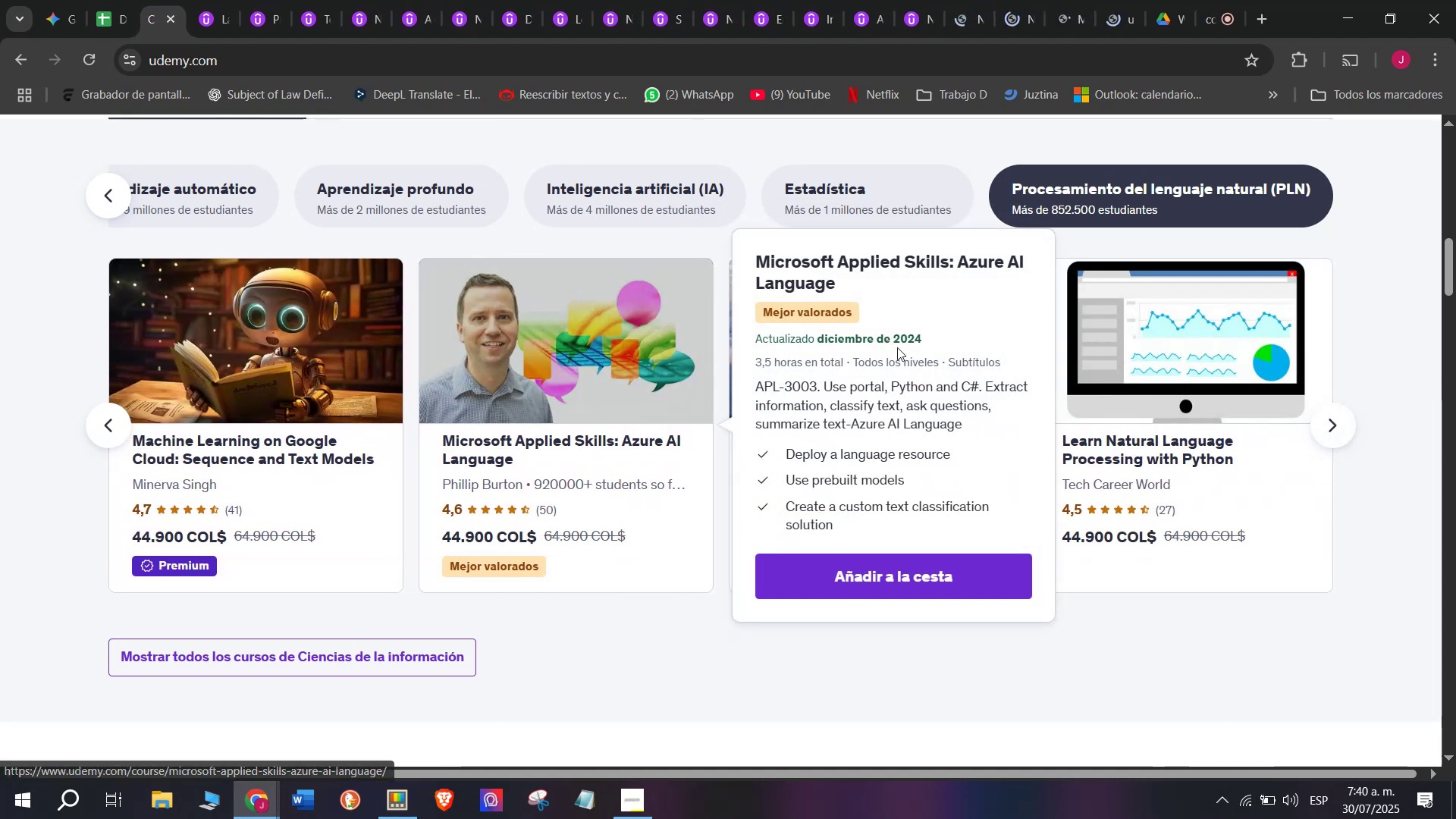 
hold_key(key=ControlLeft, duration=1.52)
left_click([918, 388])
 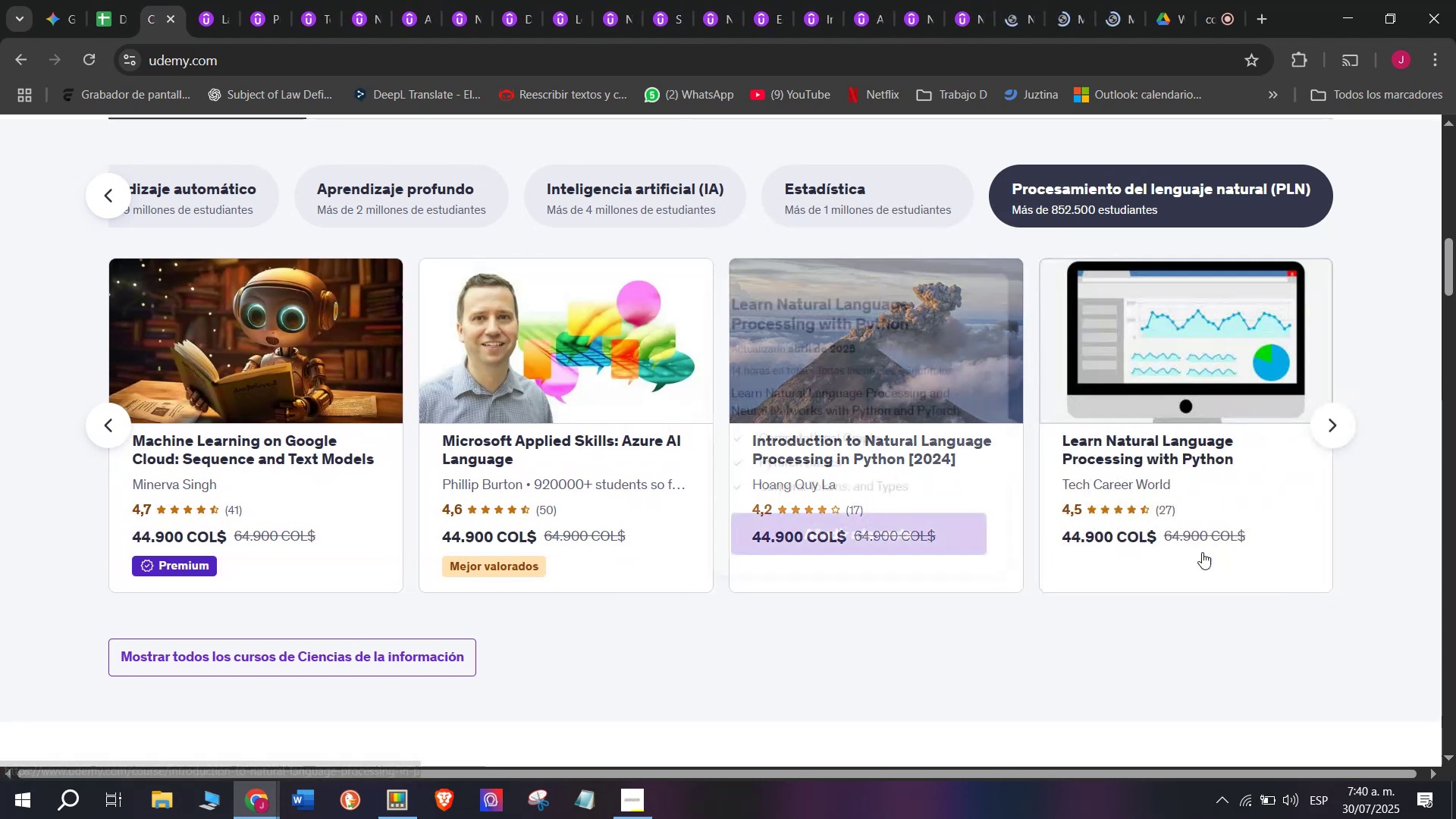 
hold_key(key=ControlLeft, duration=0.47)
left_click([1211, 385])
 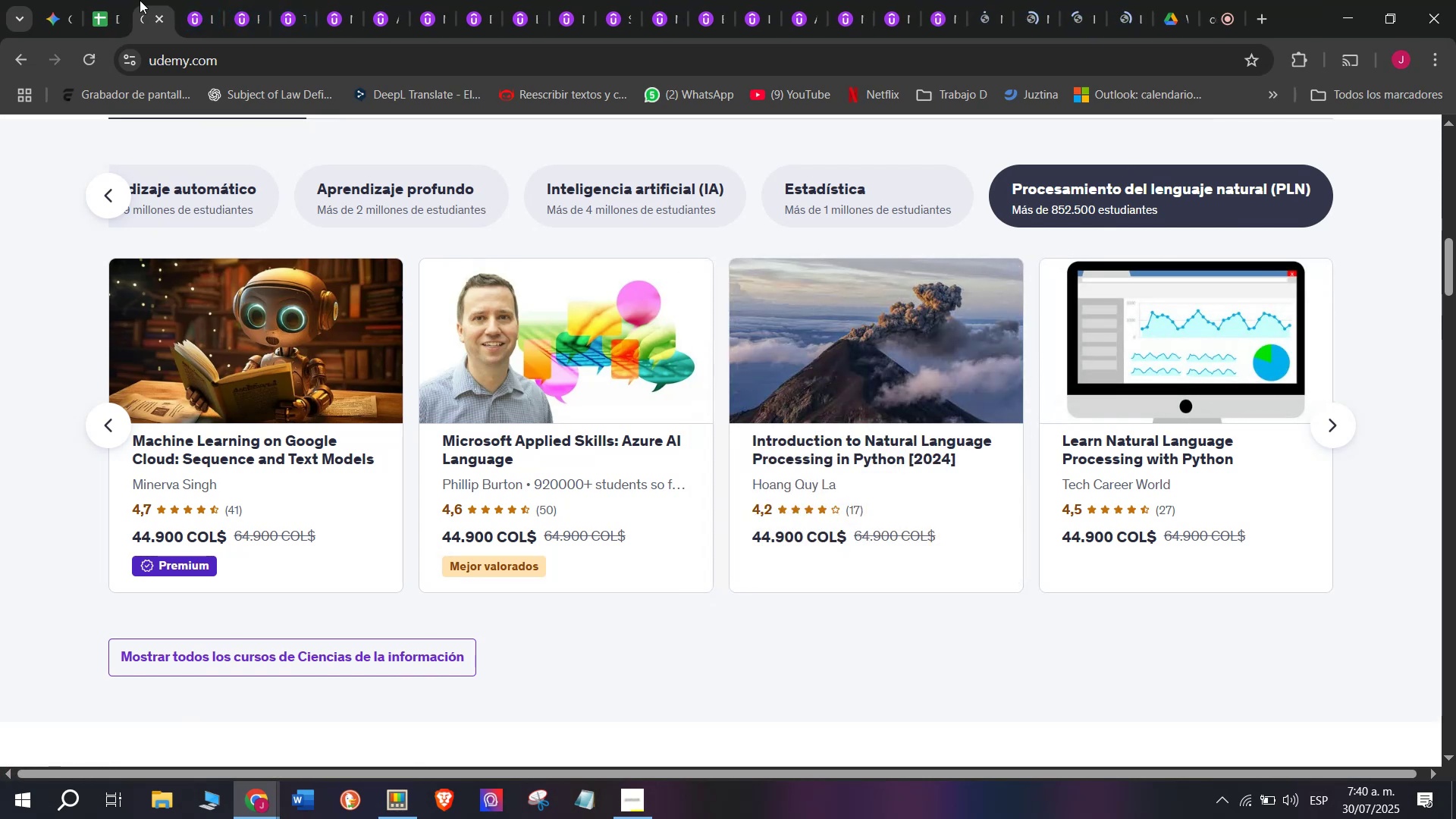 
left_click_drag(start_coordinate=[140, 0], to_coordinate=[1112, 0])
 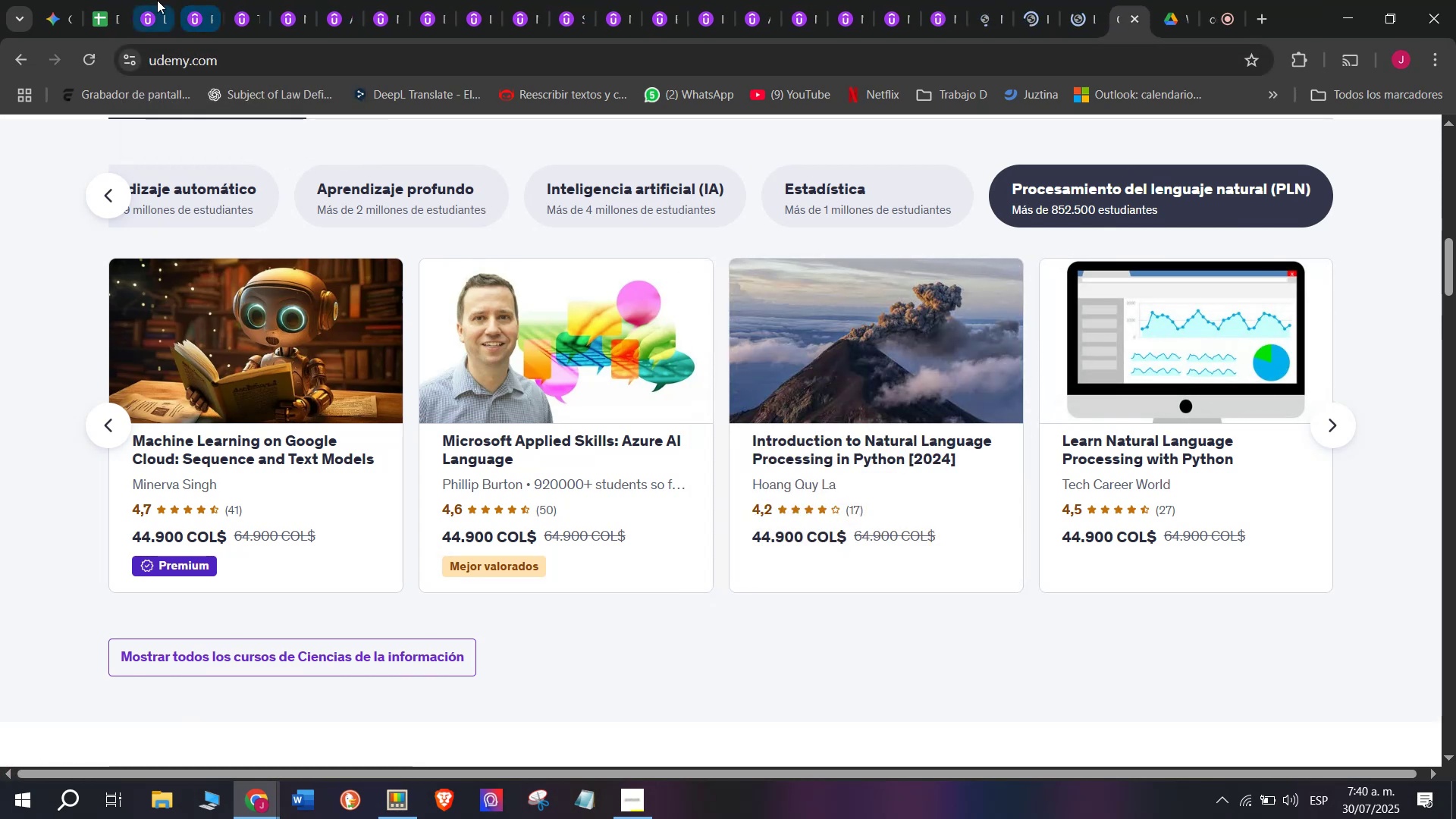 
left_click([156, 0])
 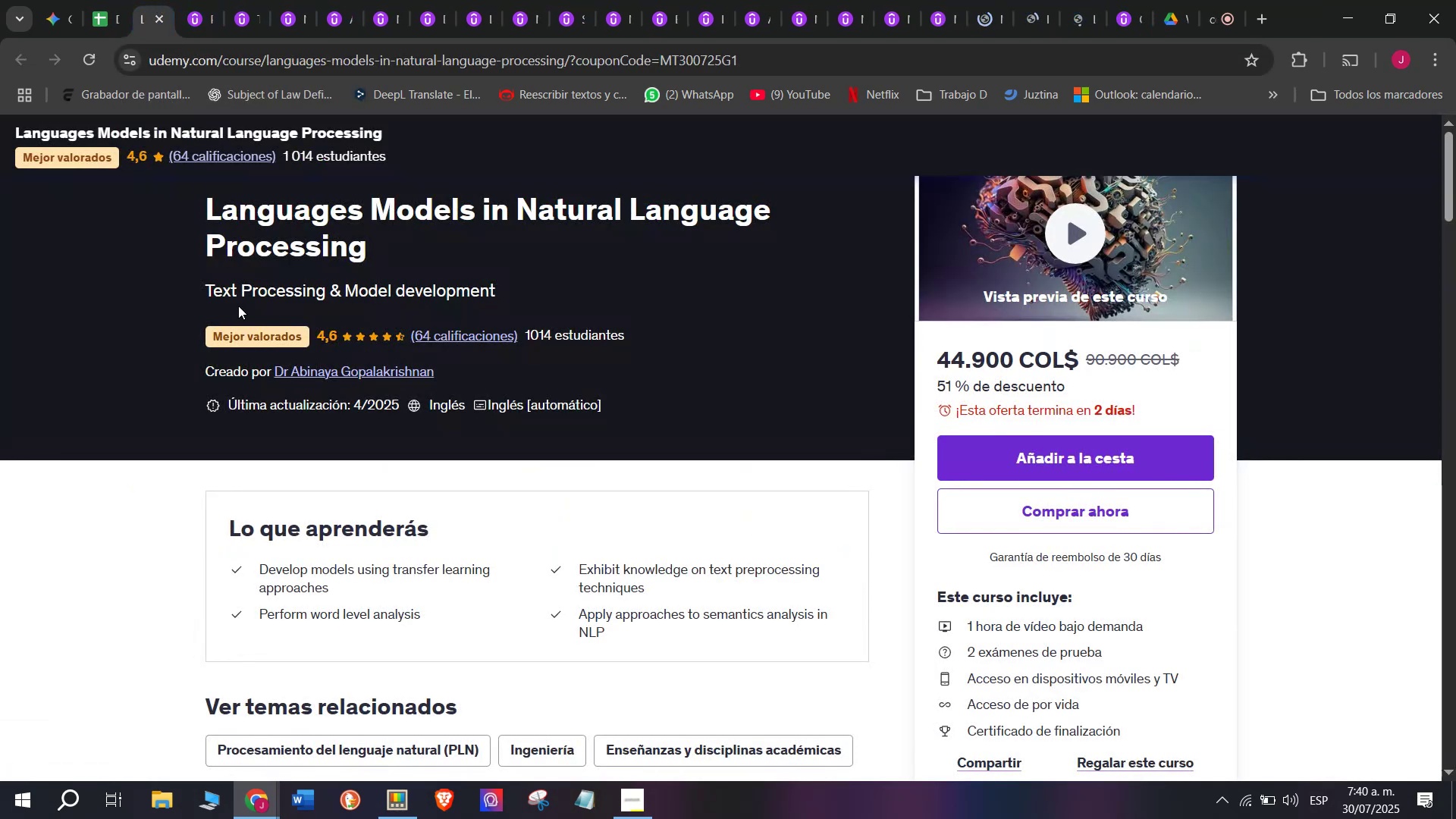 
scroll: coordinate [225, 292], scroll_direction: up, amount: 3.0
 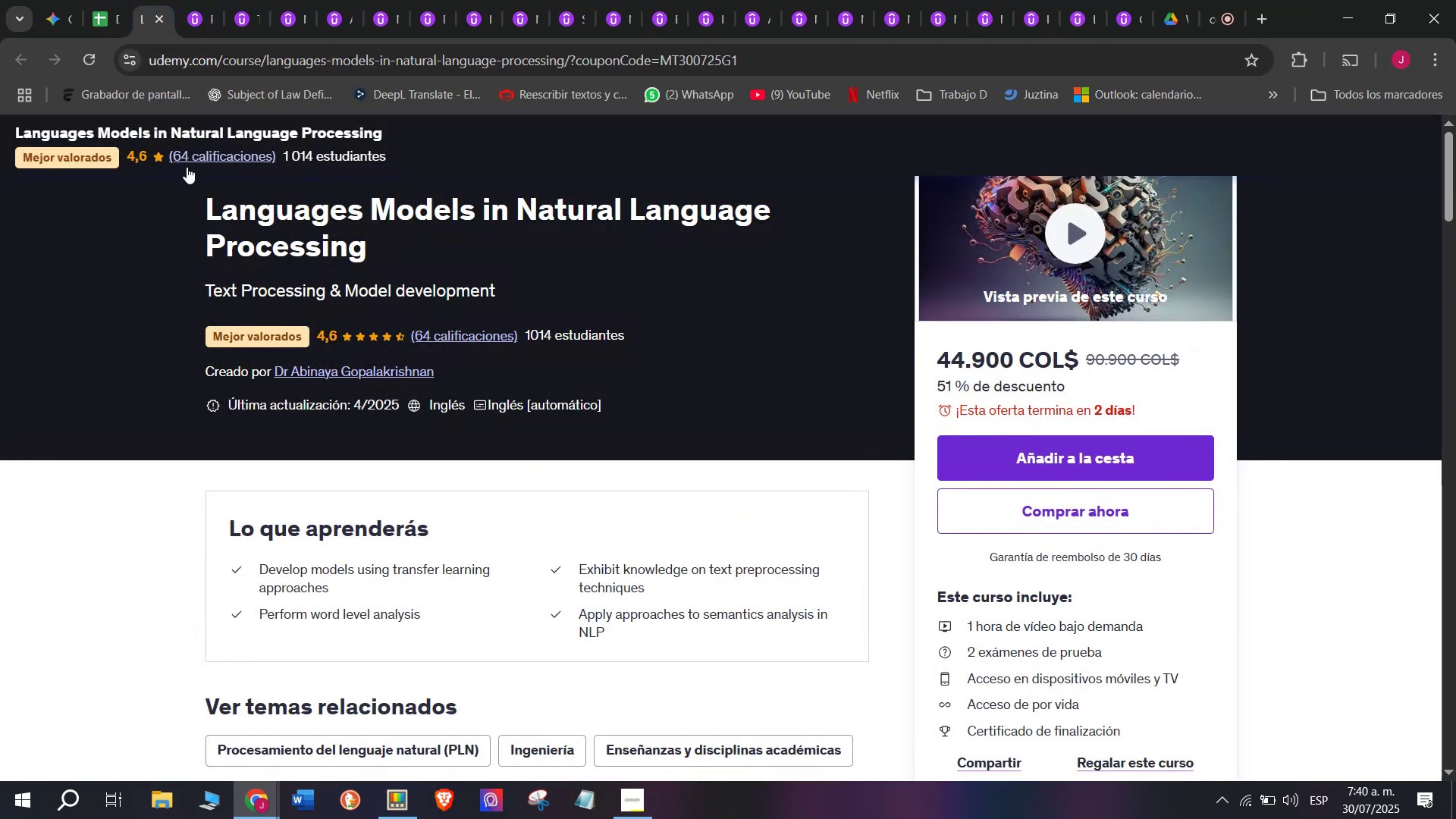 
left_click_drag(start_coordinate=[197, 180], to_coordinate=[406, 240])
 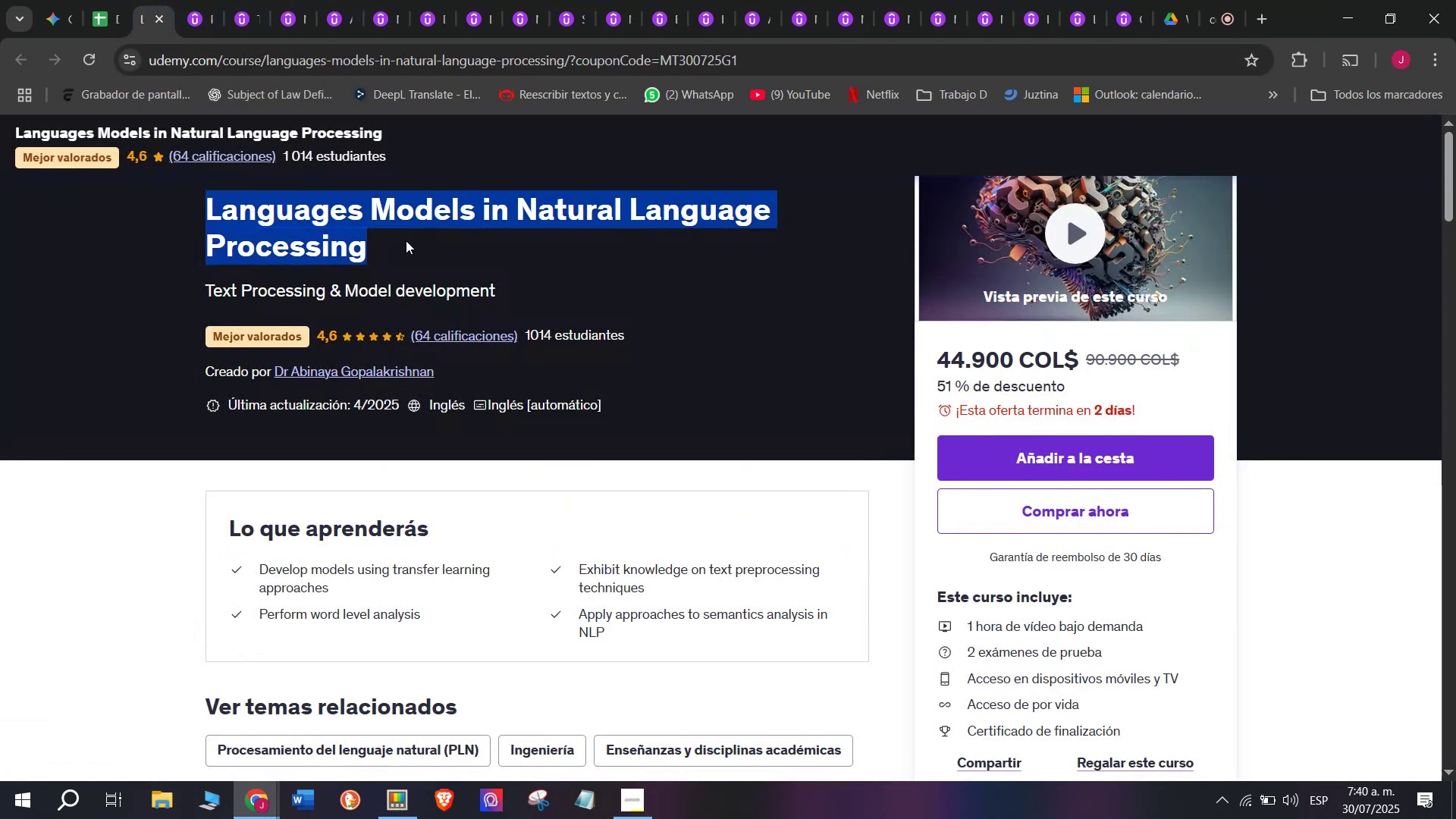 
key(Control+ControlLeft)
 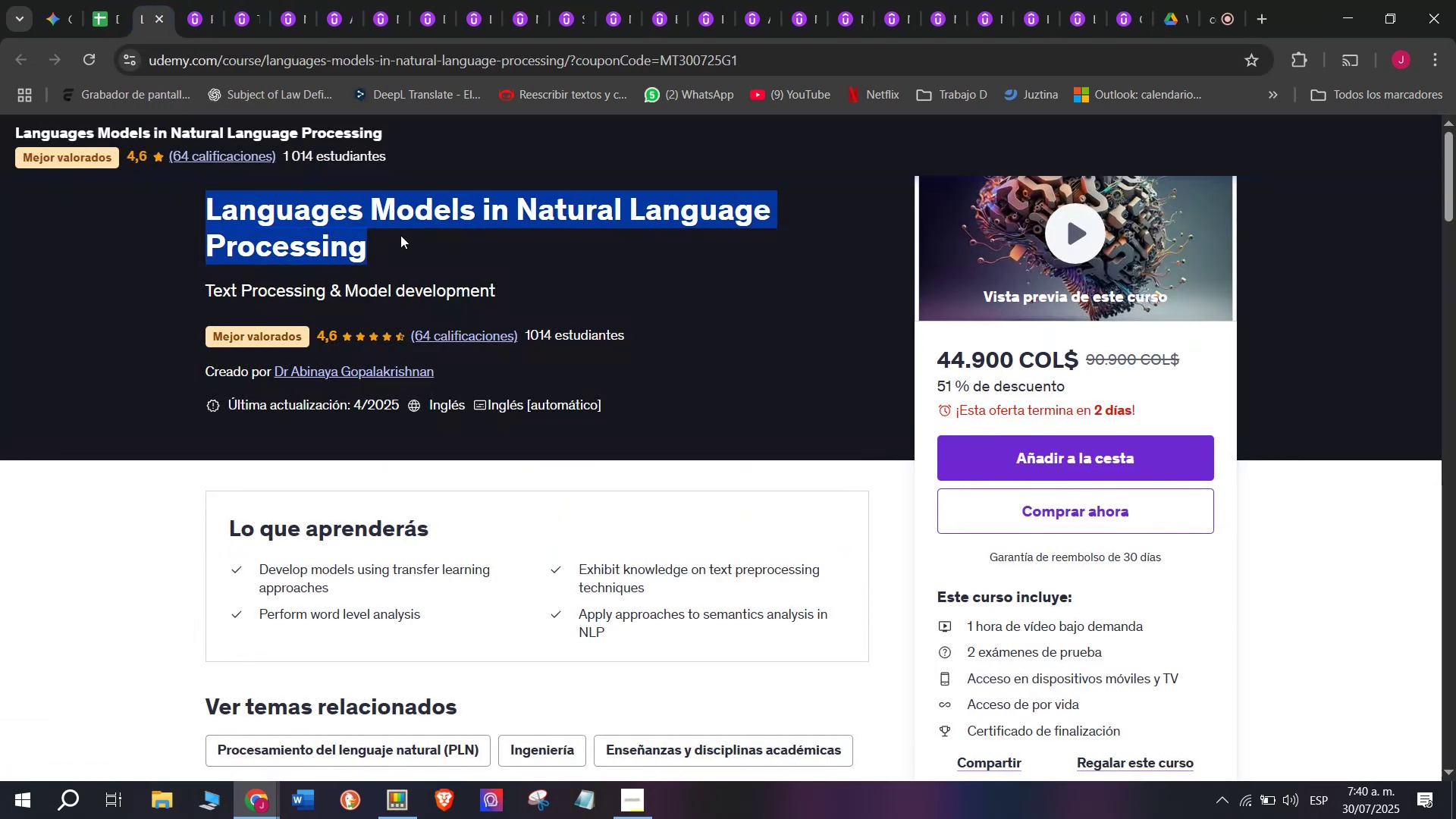 
key(Break)
 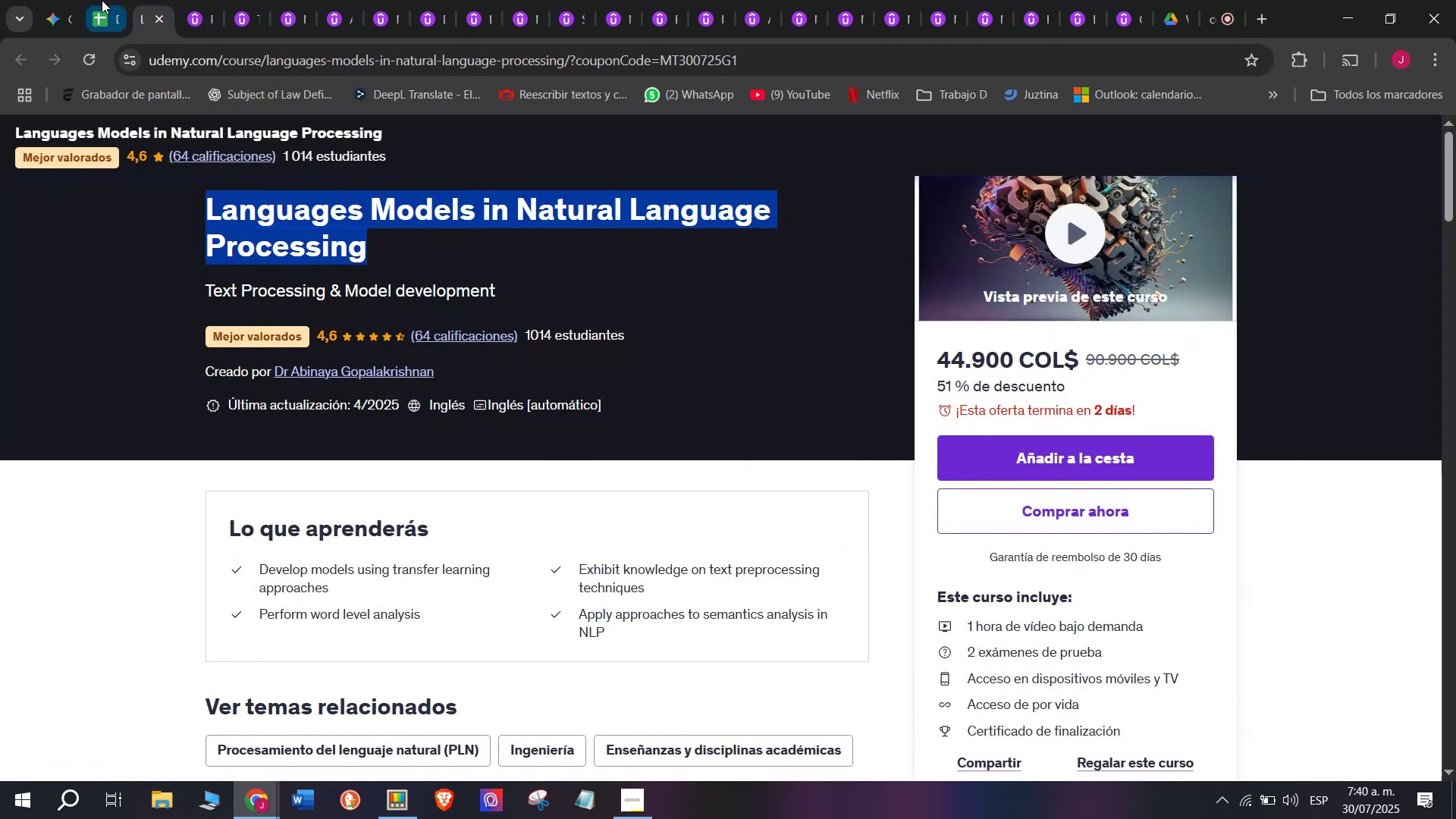 
key(Control+C)
 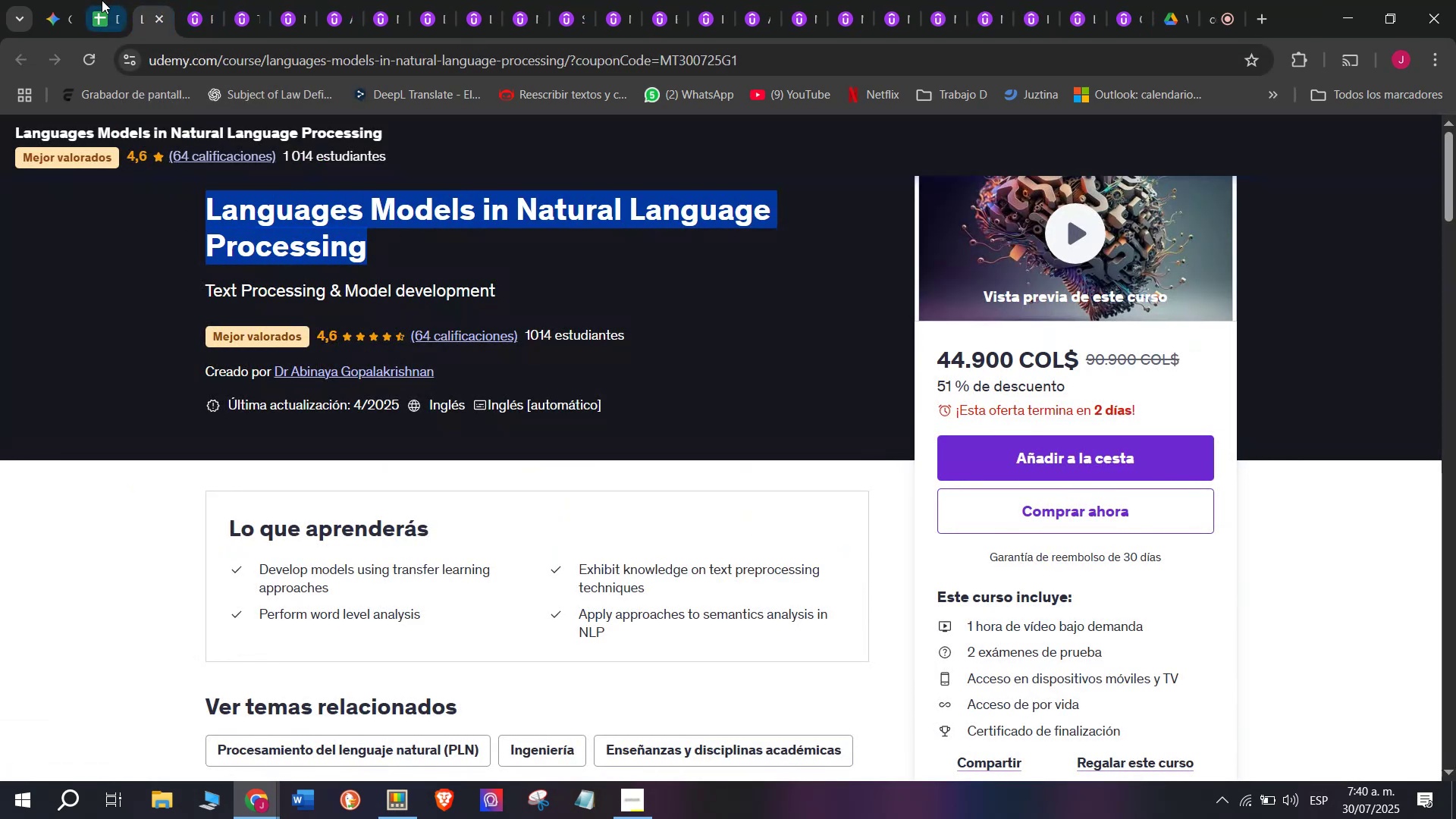 
left_click([102, 0])
 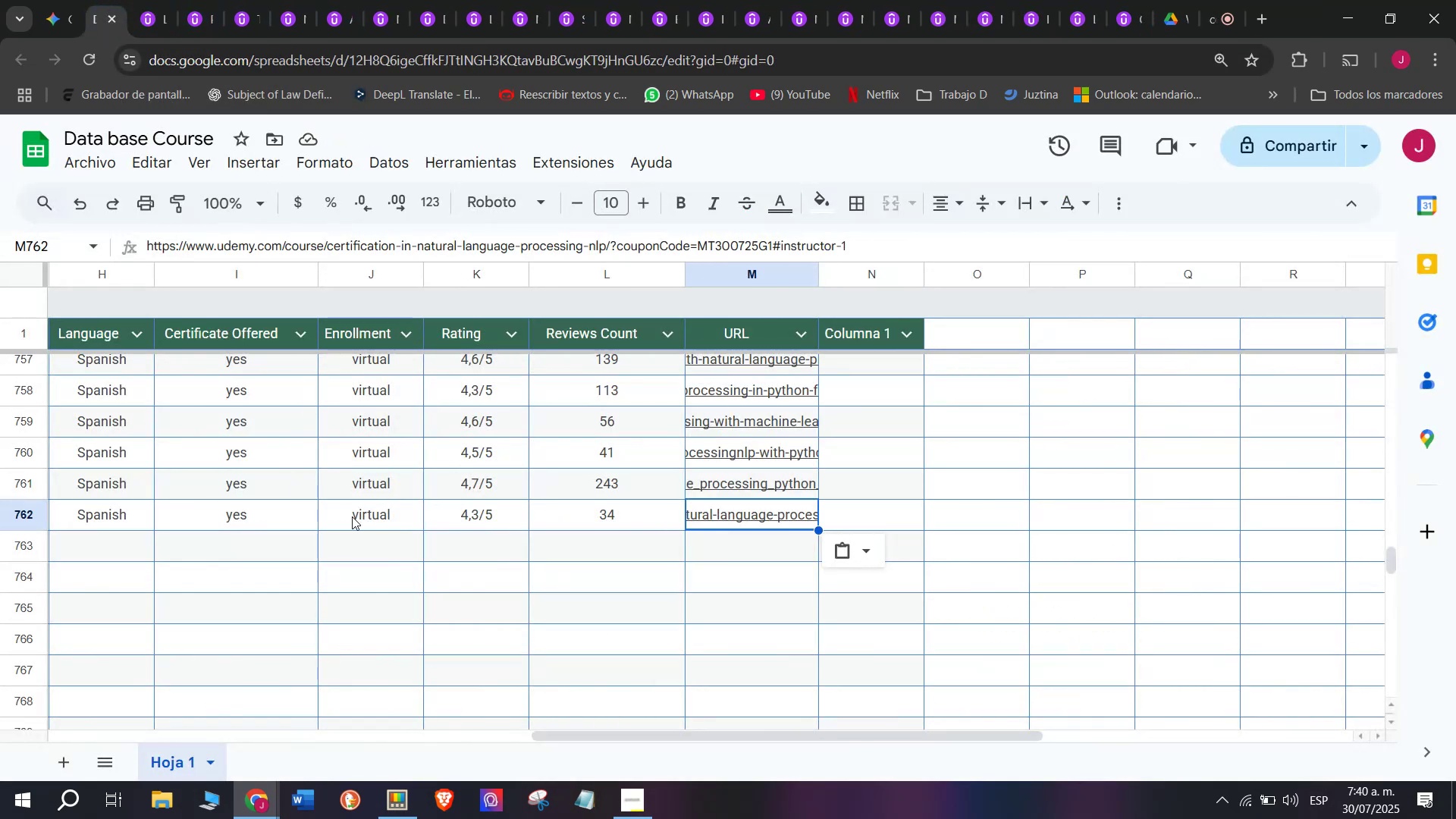 
scroll: coordinate [156, 141], scroll_direction: up, amount: 7.0
 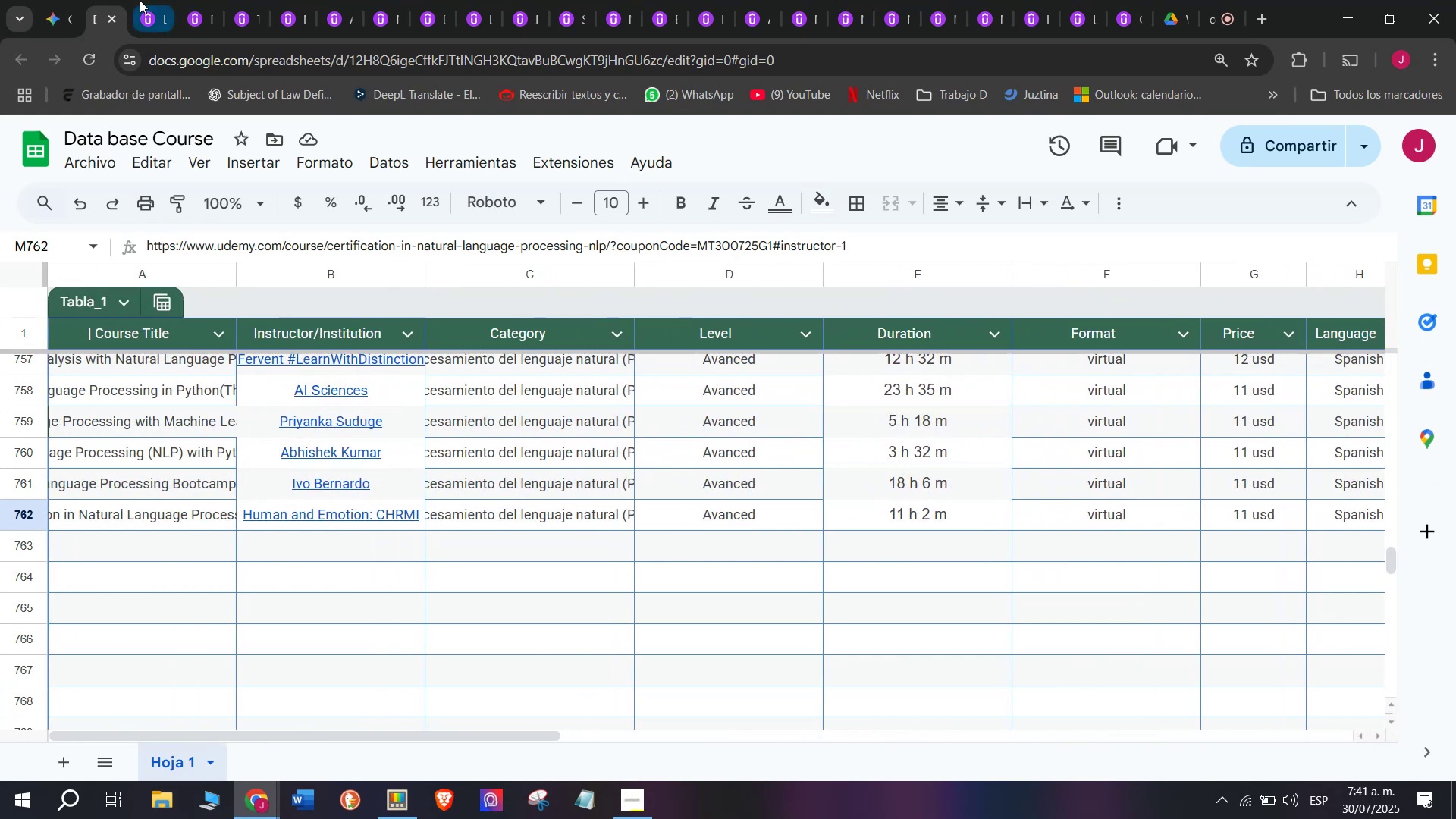 
left_click([140, 0])
 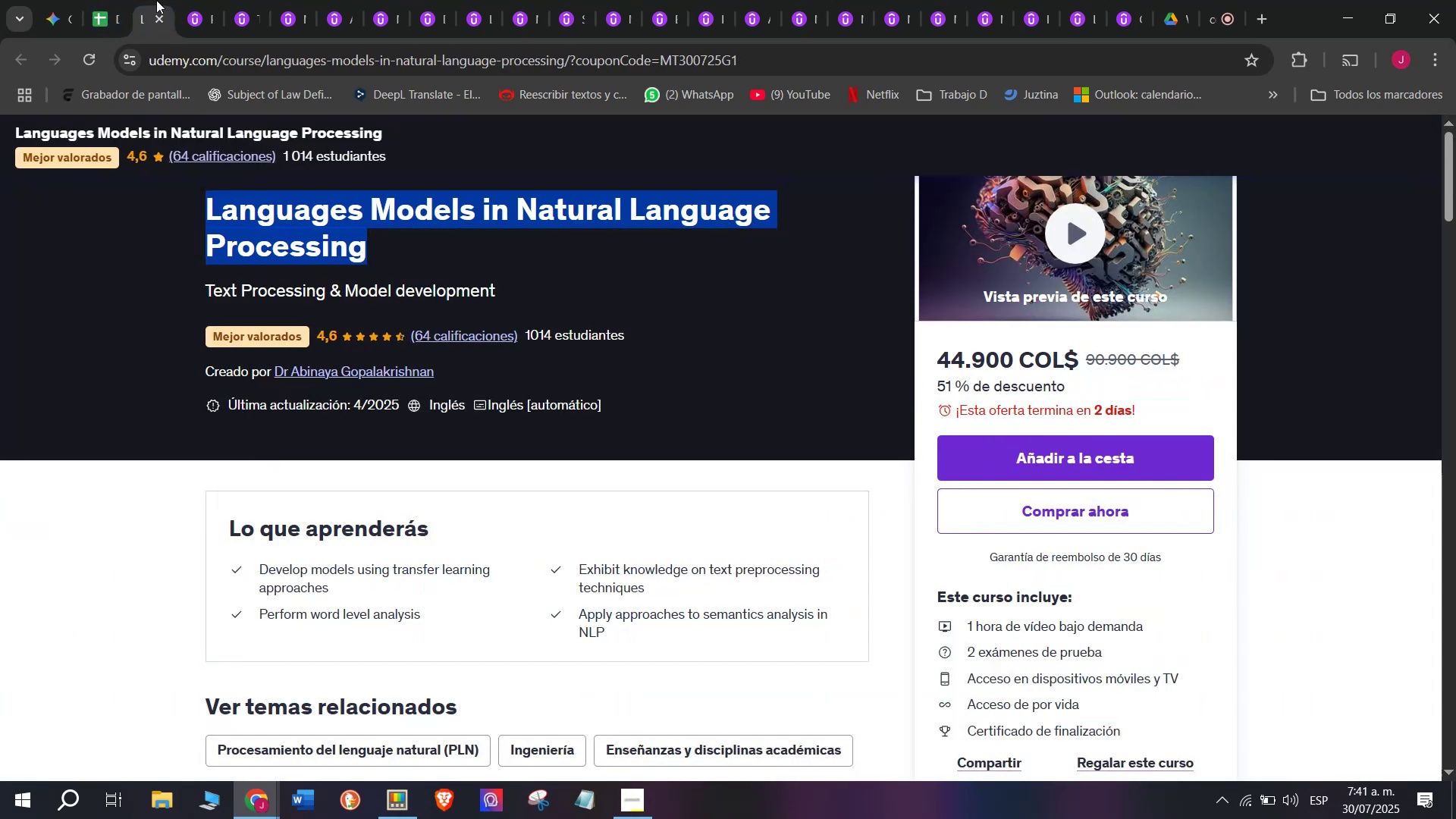 
left_click([117, 0])
 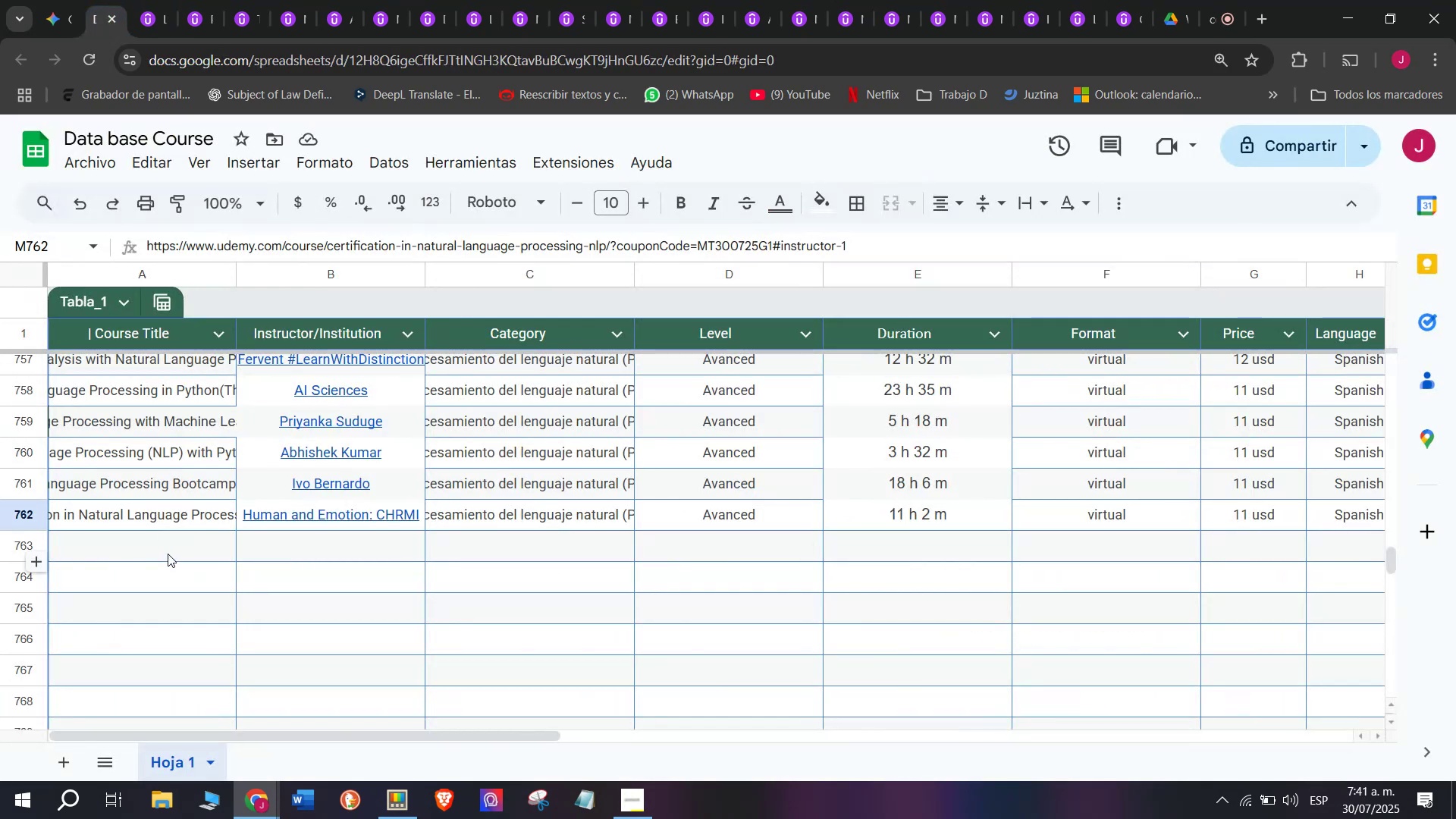 
double_click([168, 552])
 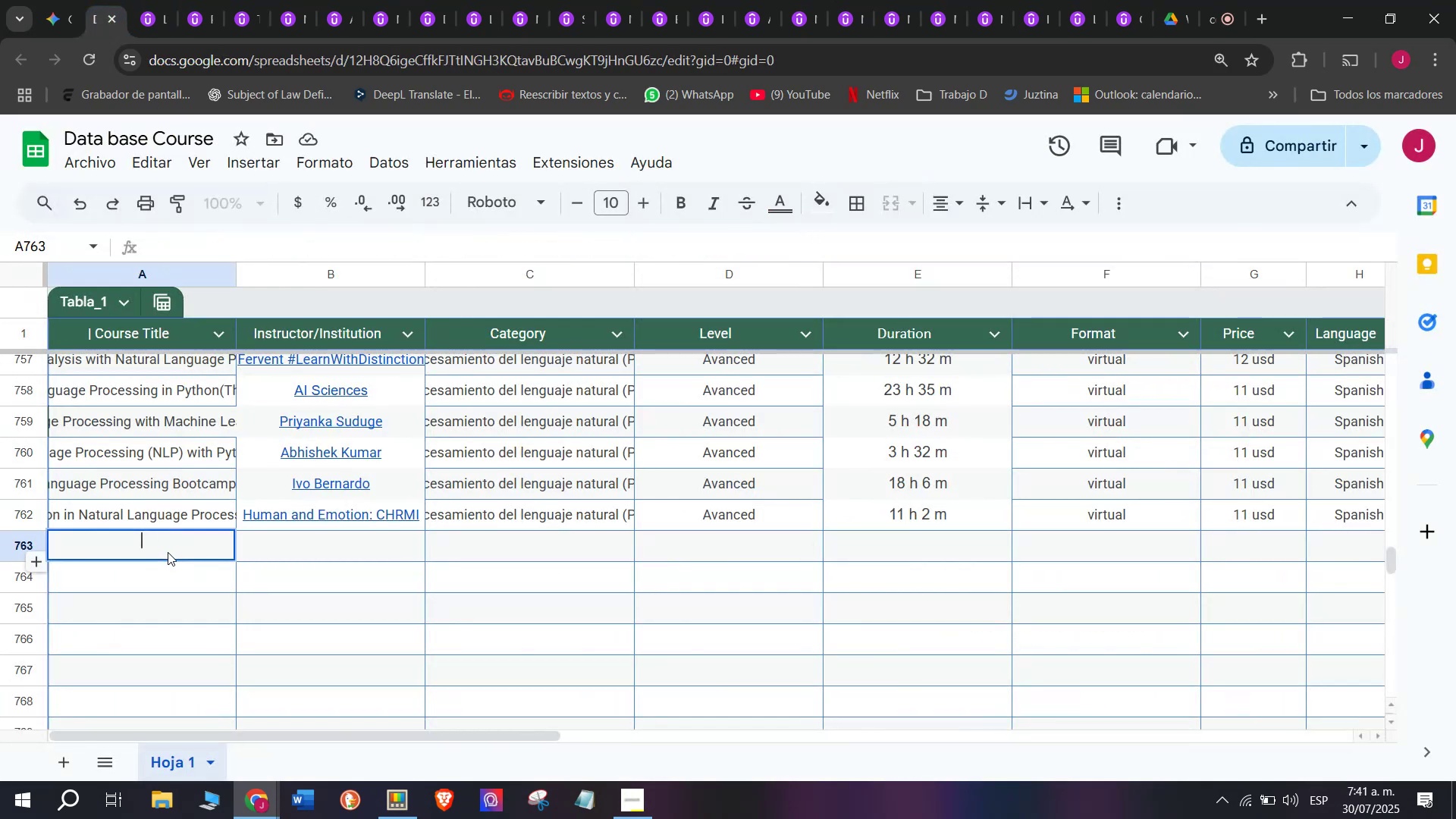 
key(Control+ControlLeft)
 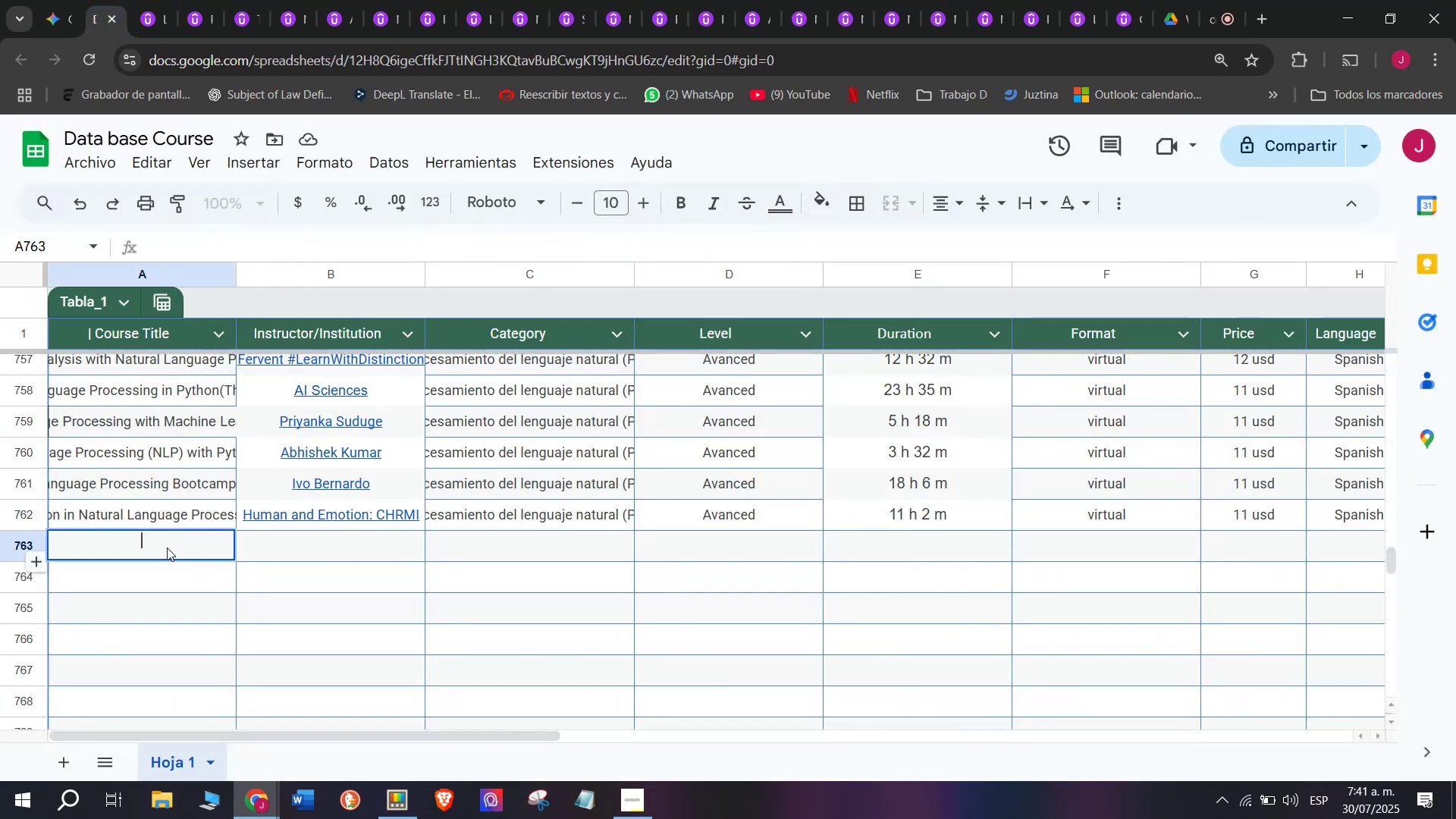 
key(Z)
 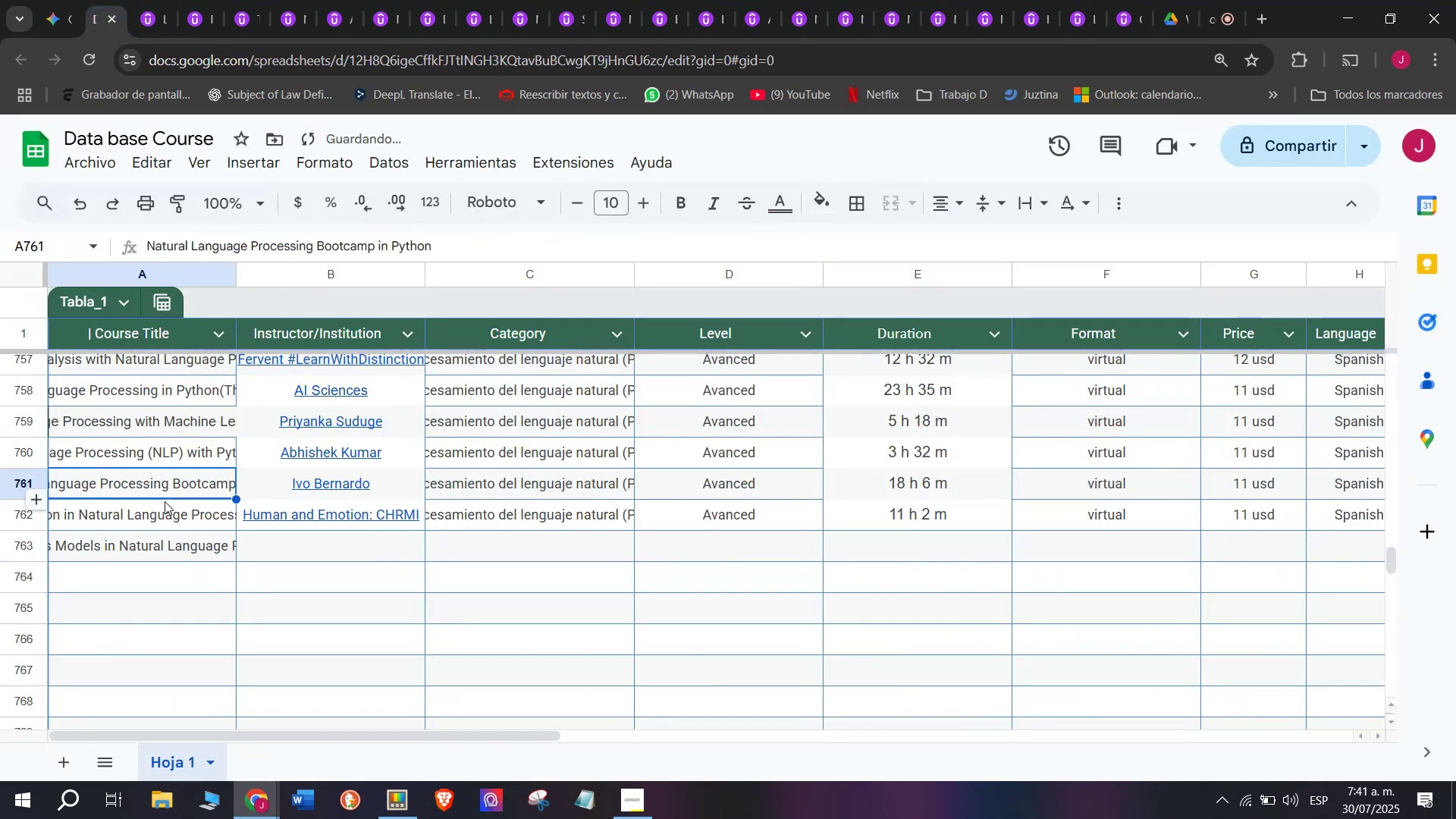 
key(Control+V)
 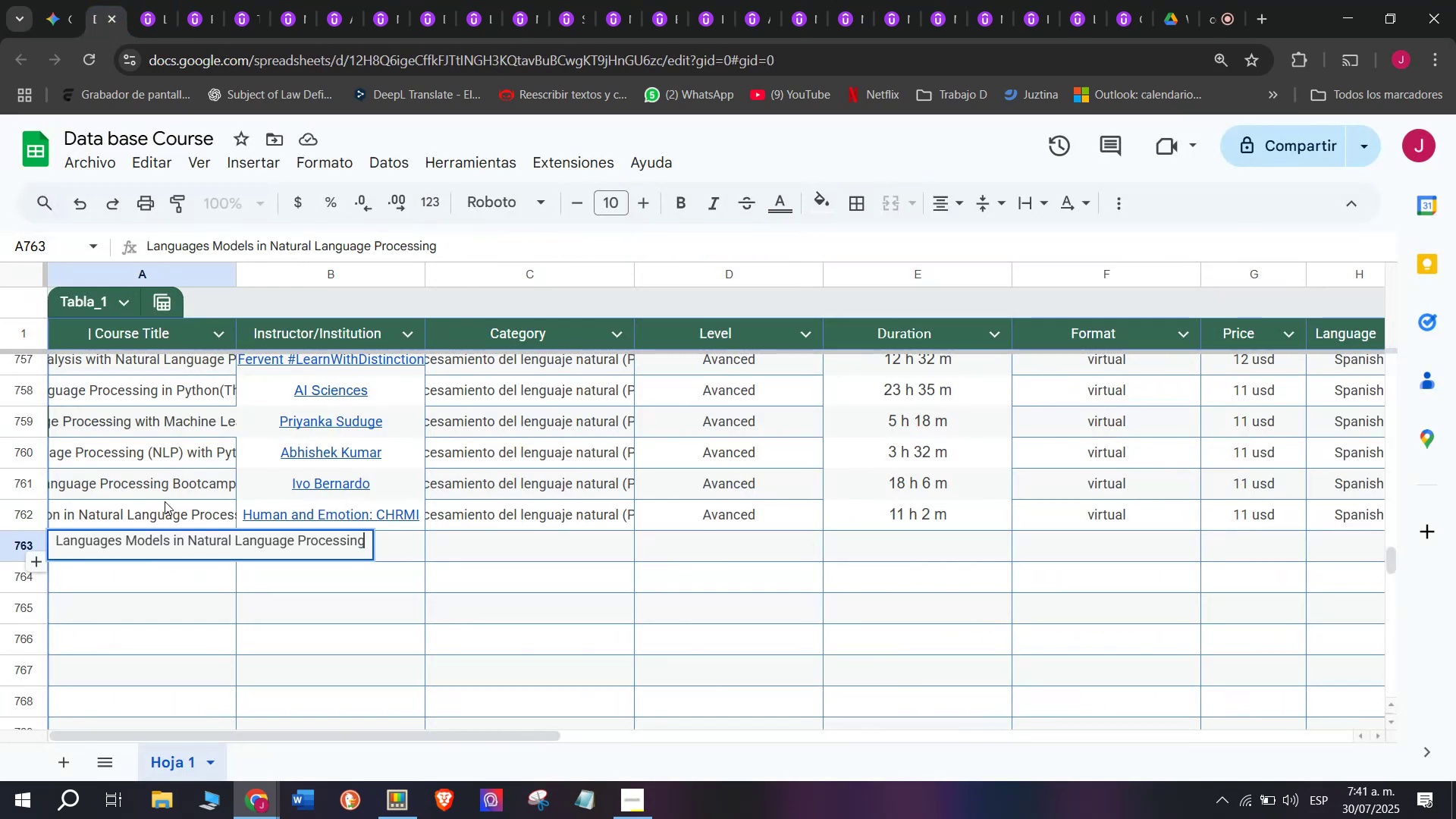 
left_click([165, 501])
 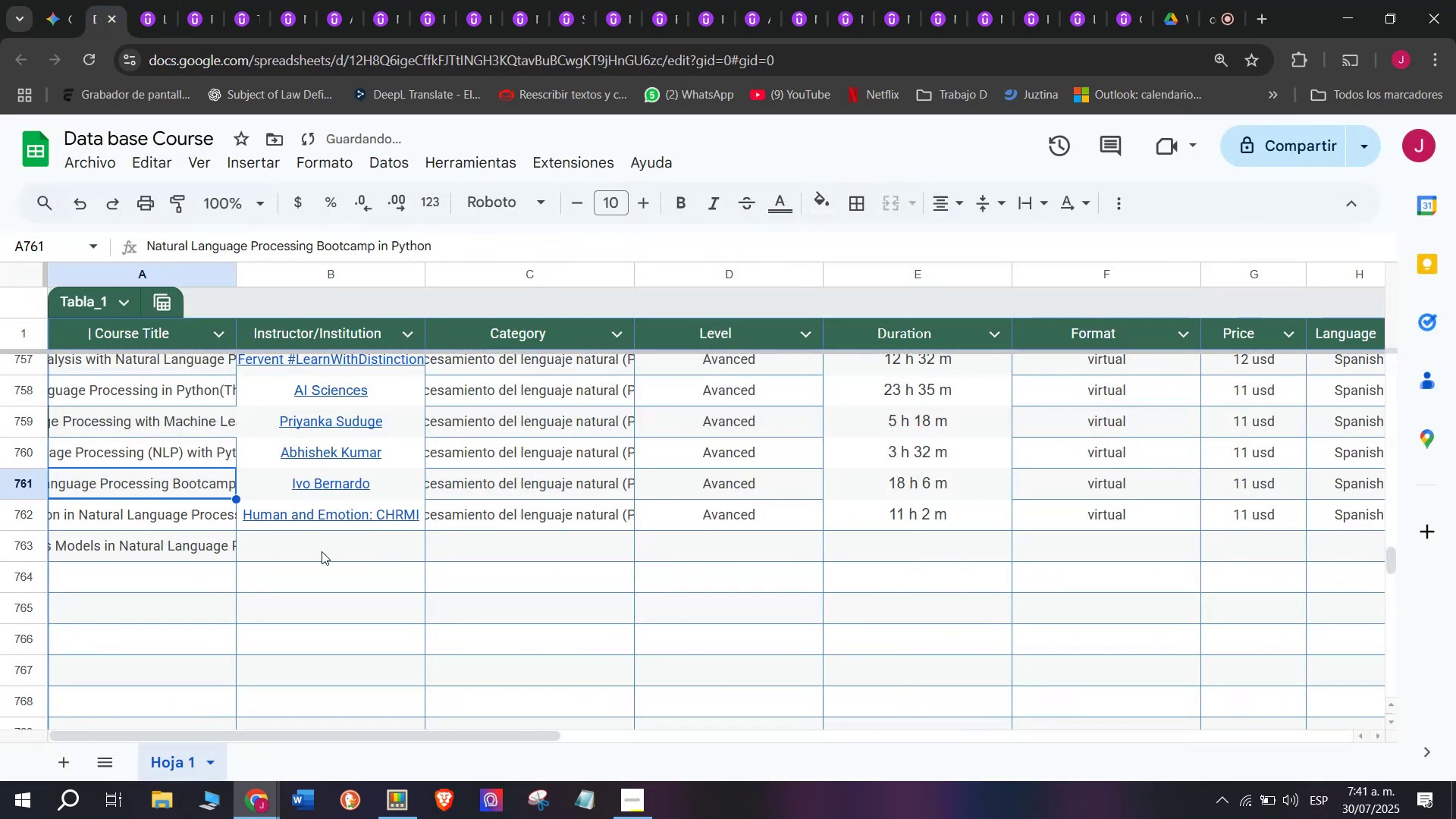 
left_click([322, 551])
 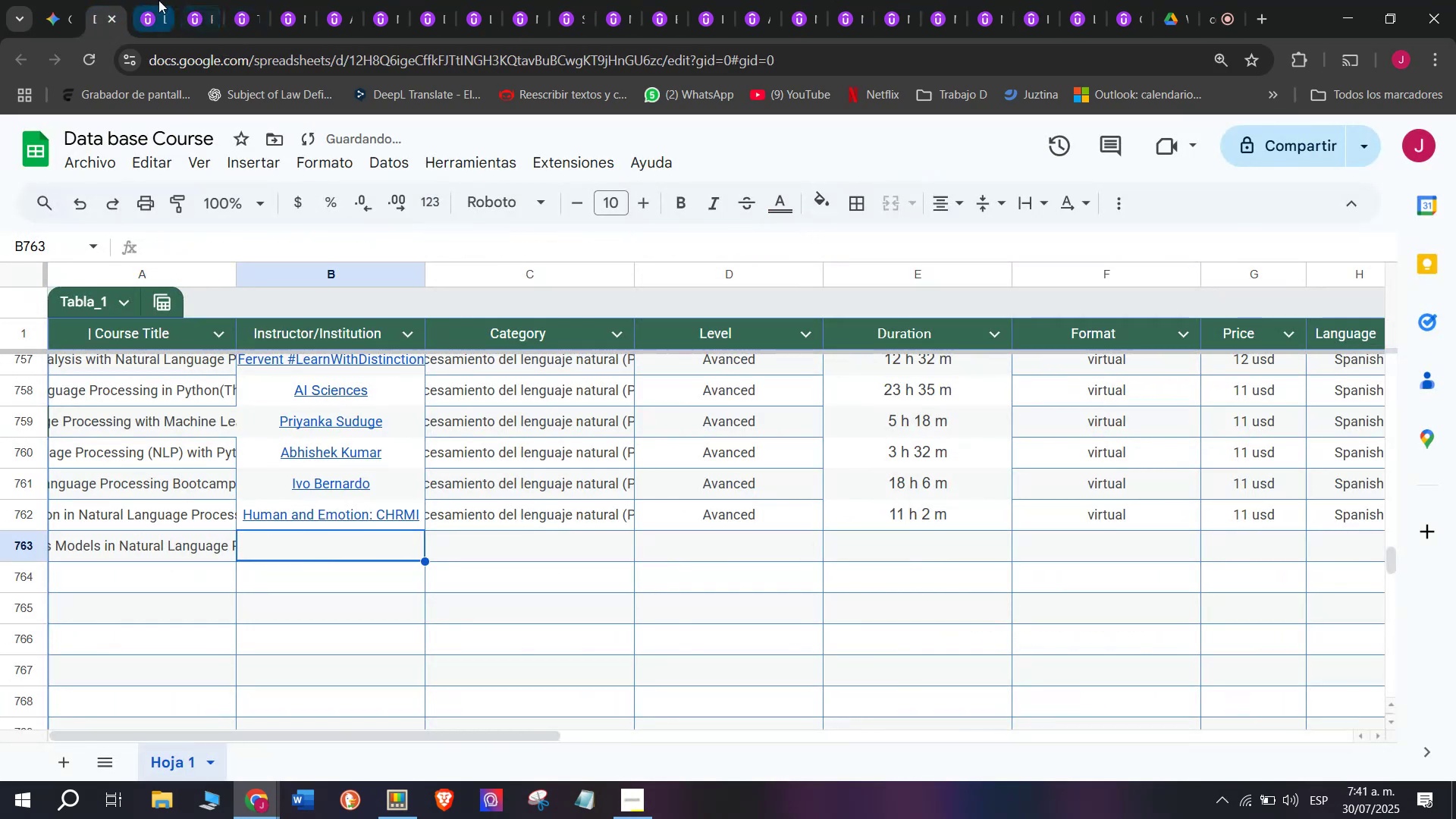 
left_click([156, 0])
 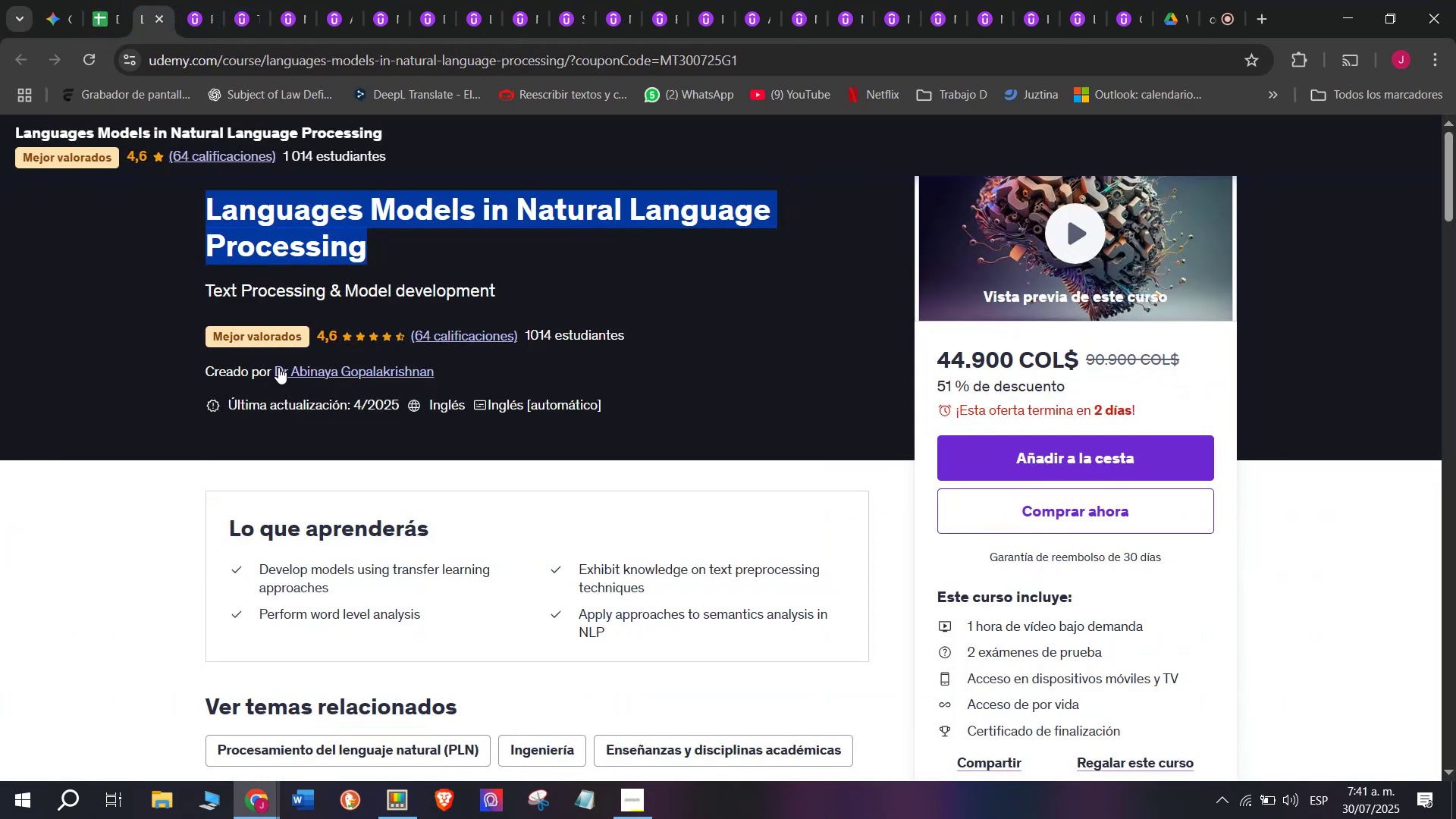 
left_click([282, 364])
 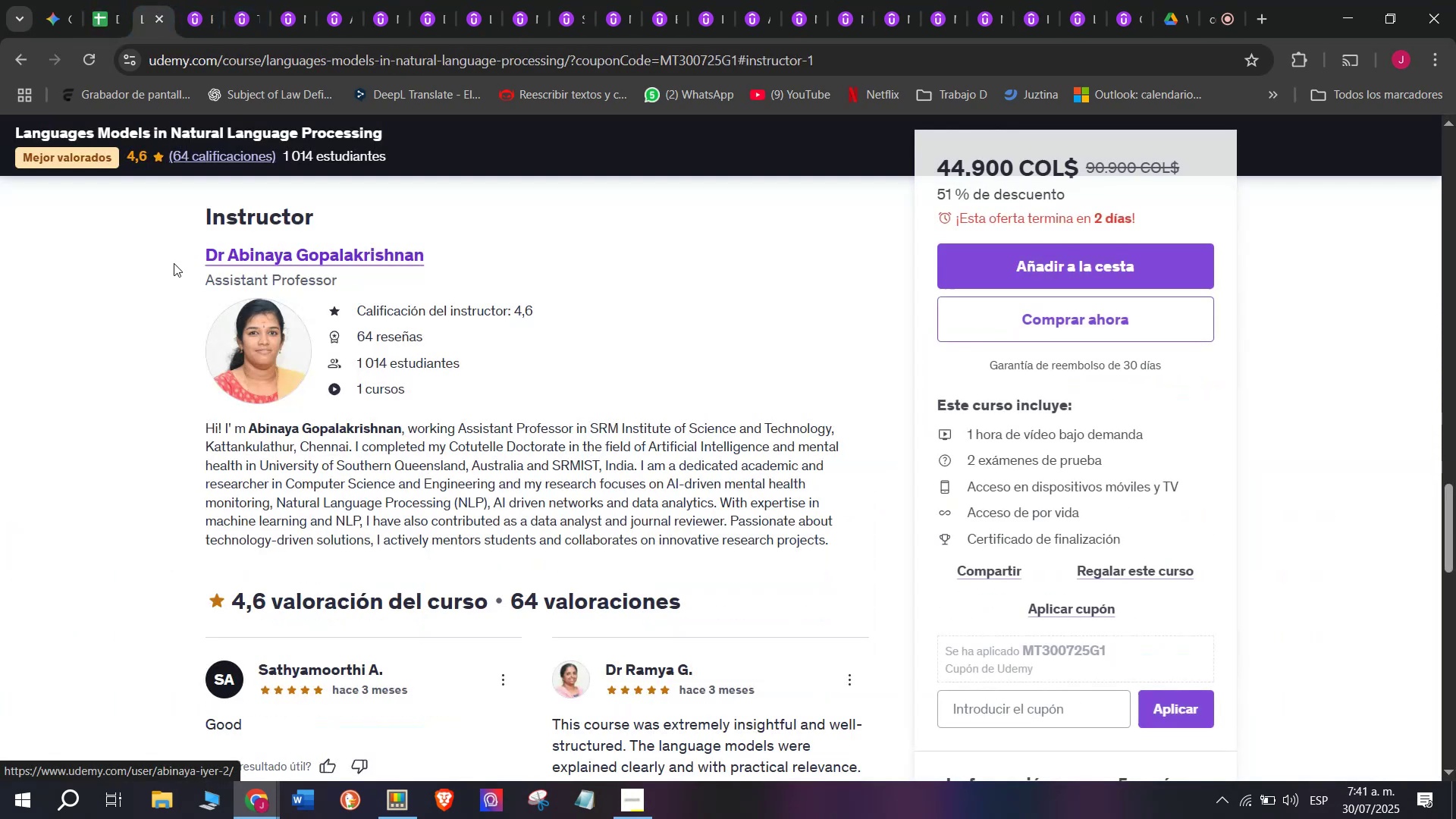 
left_click_drag(start_coordinate=[185, 253], to_coordinate=[444, 245])
 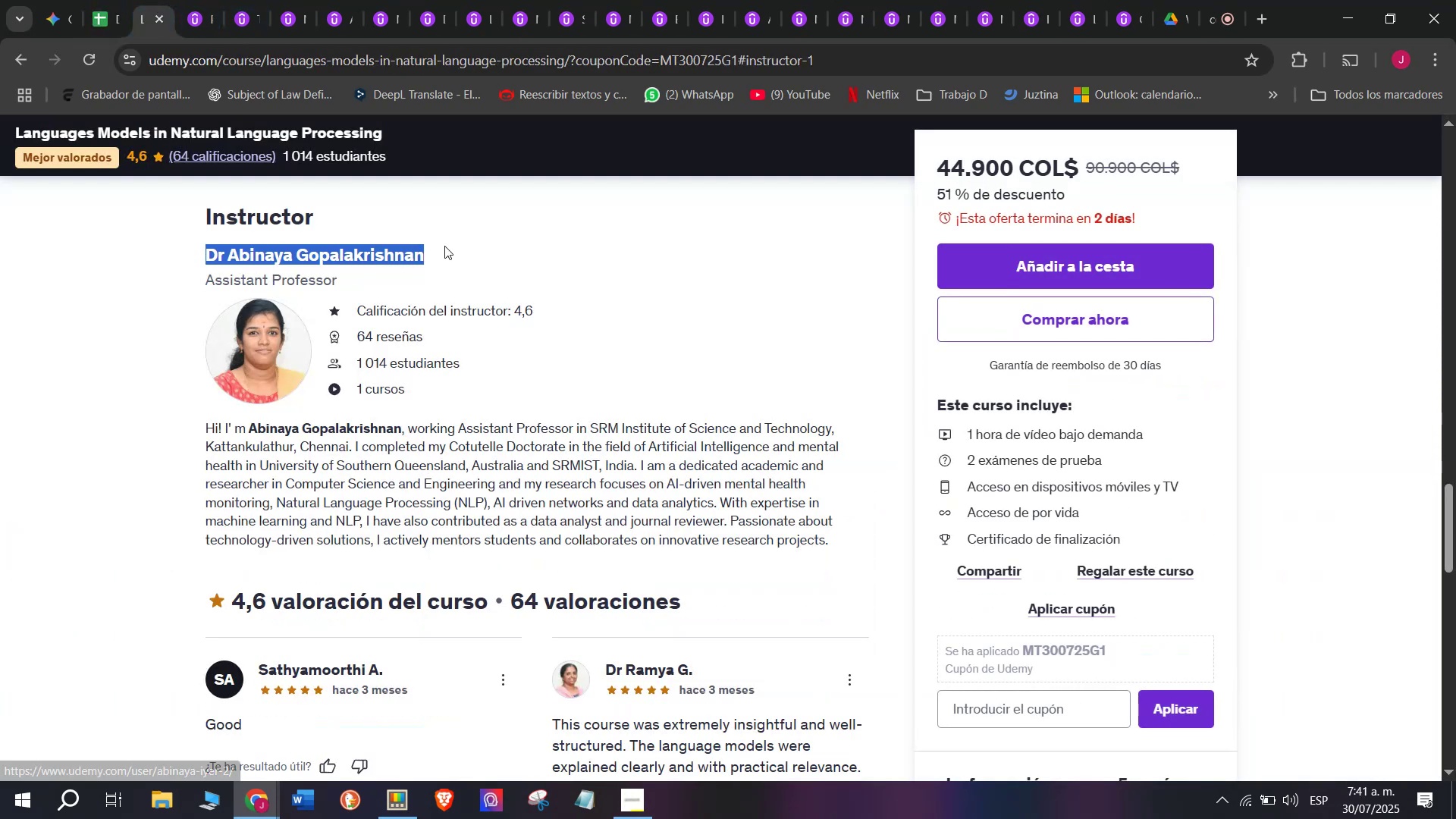 
key(Control+ControlLeft)
 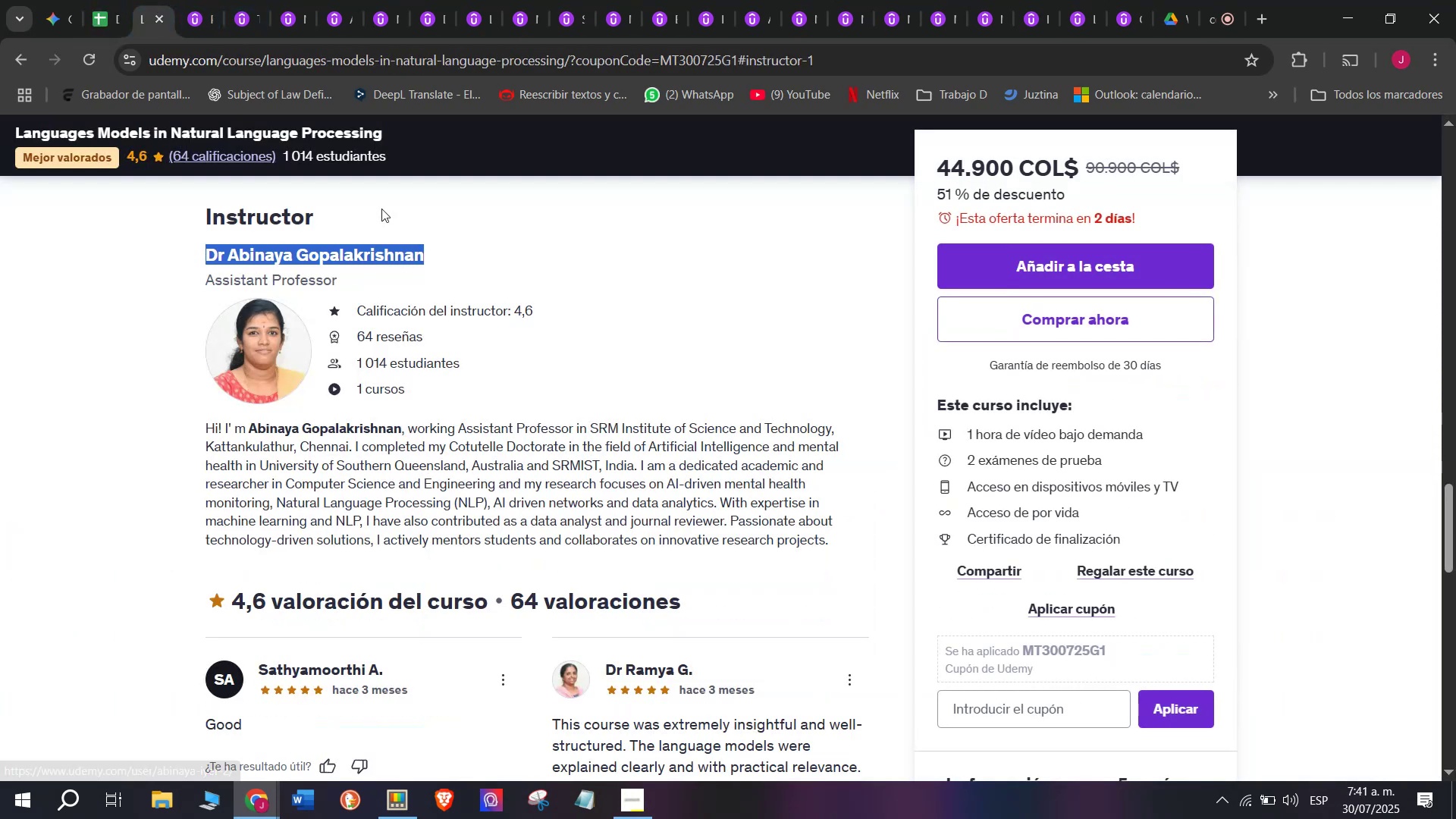 
key(Break)
 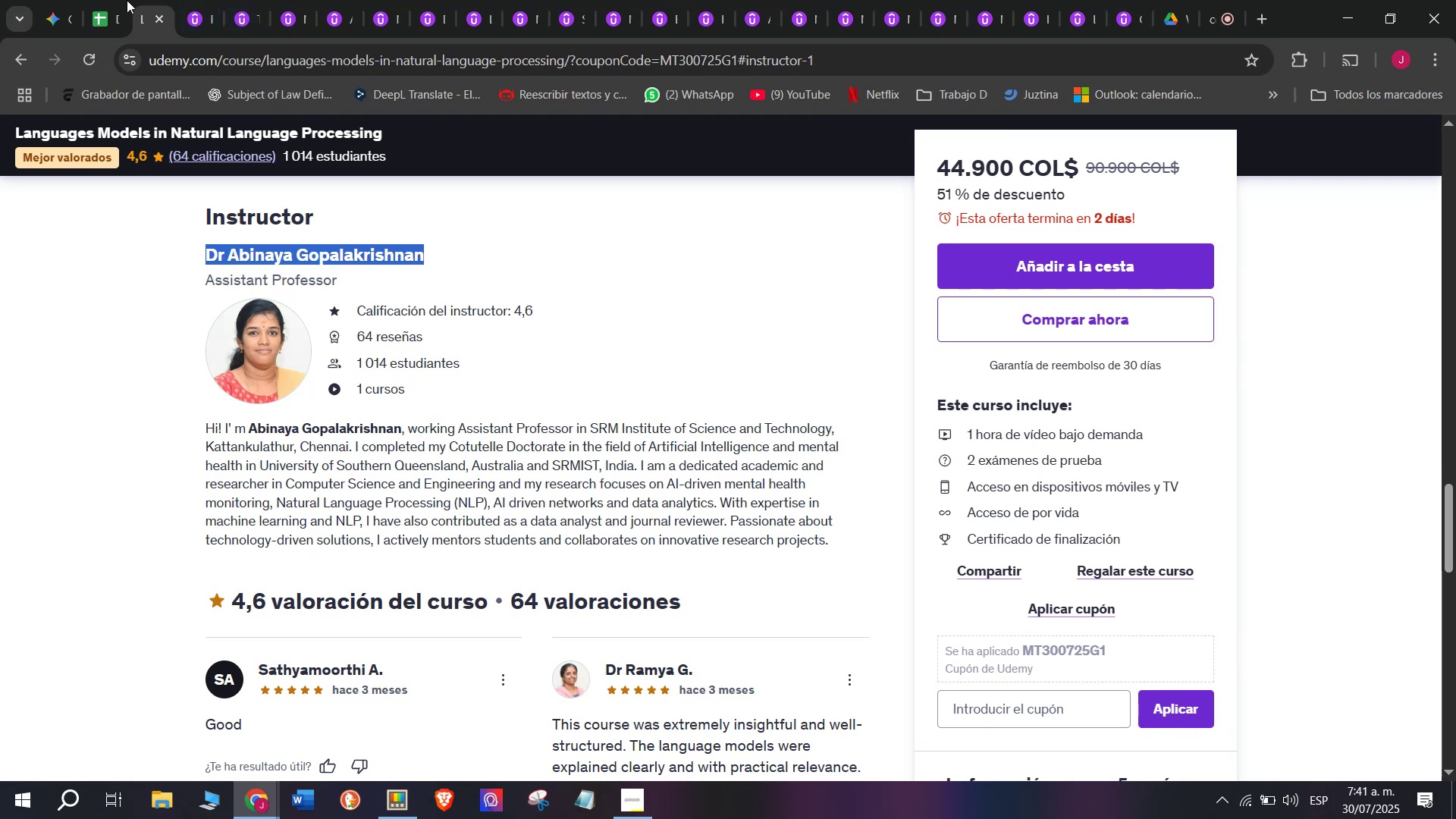 
key(Control+C)
 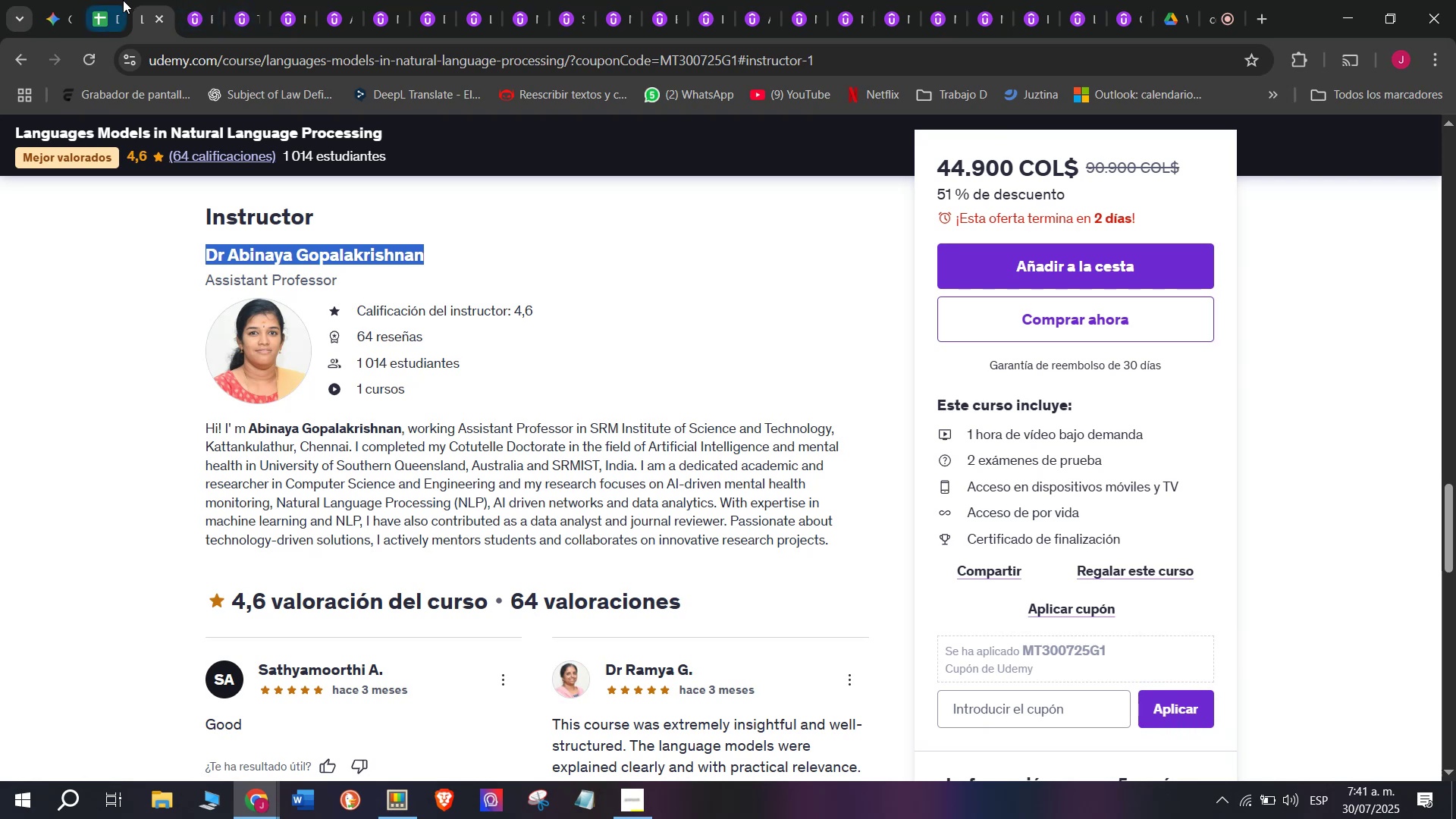 
left_click([121, 0])
 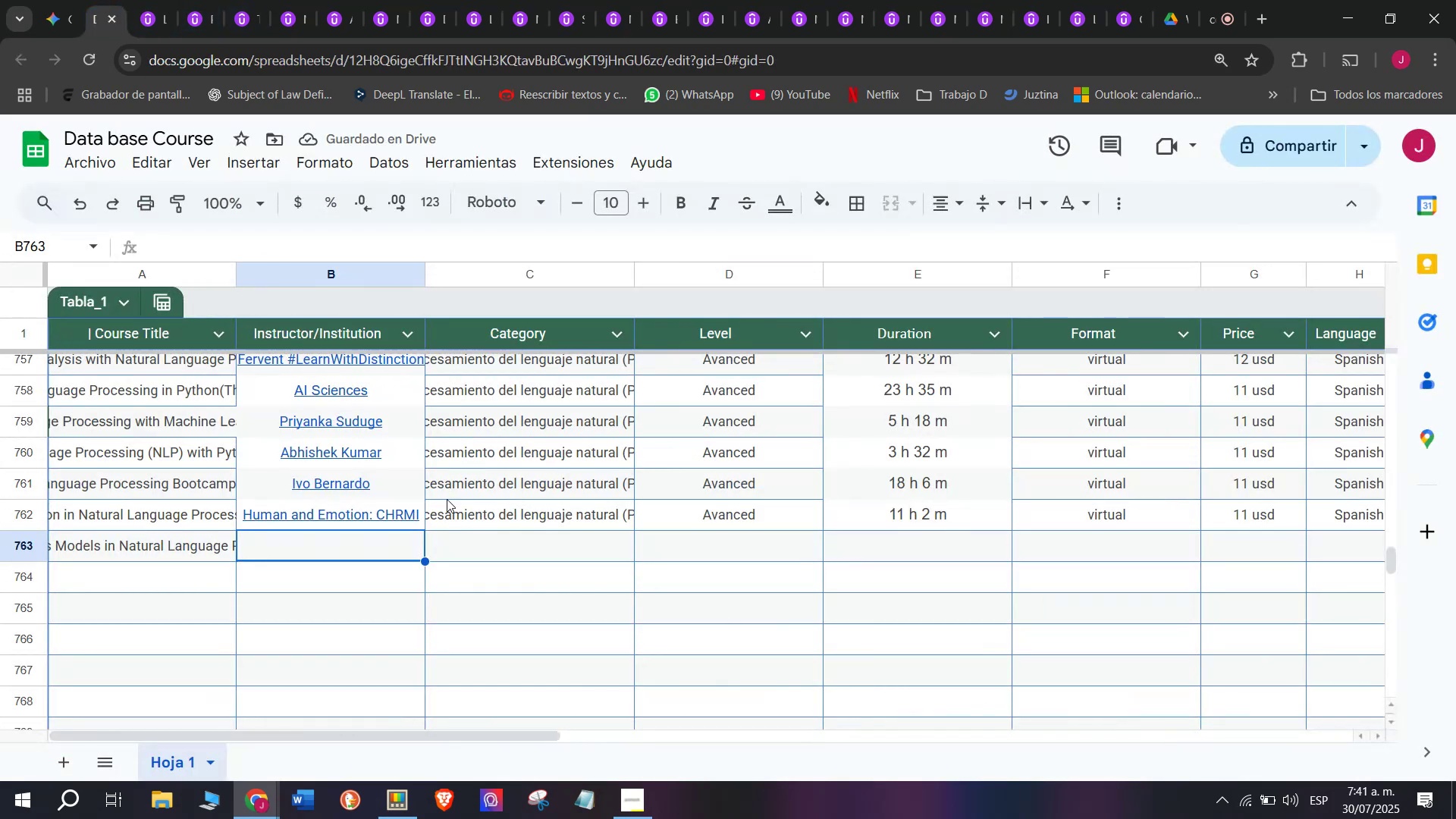 
key(Control+ControlLeft)
 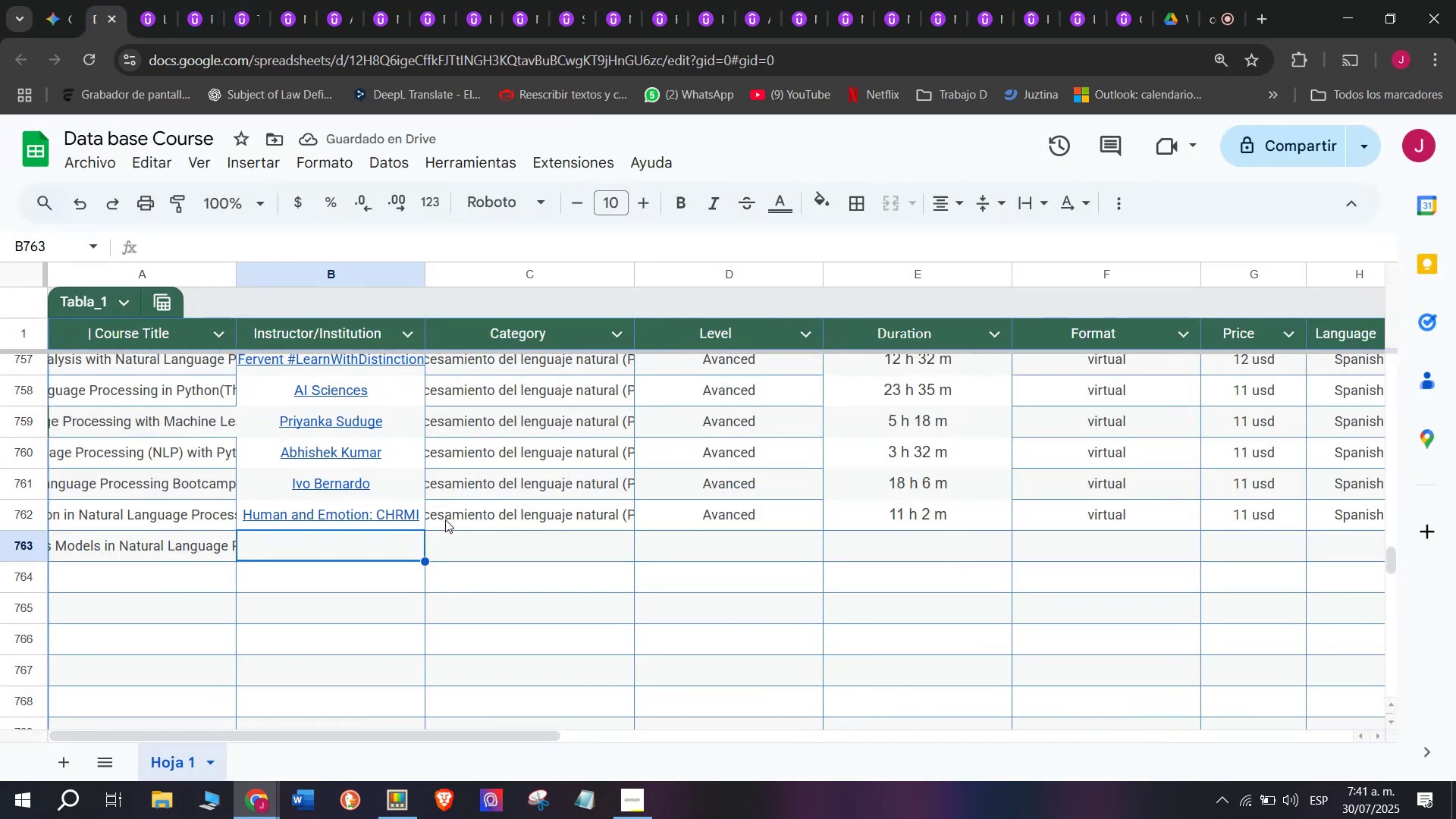 
key(Z)
 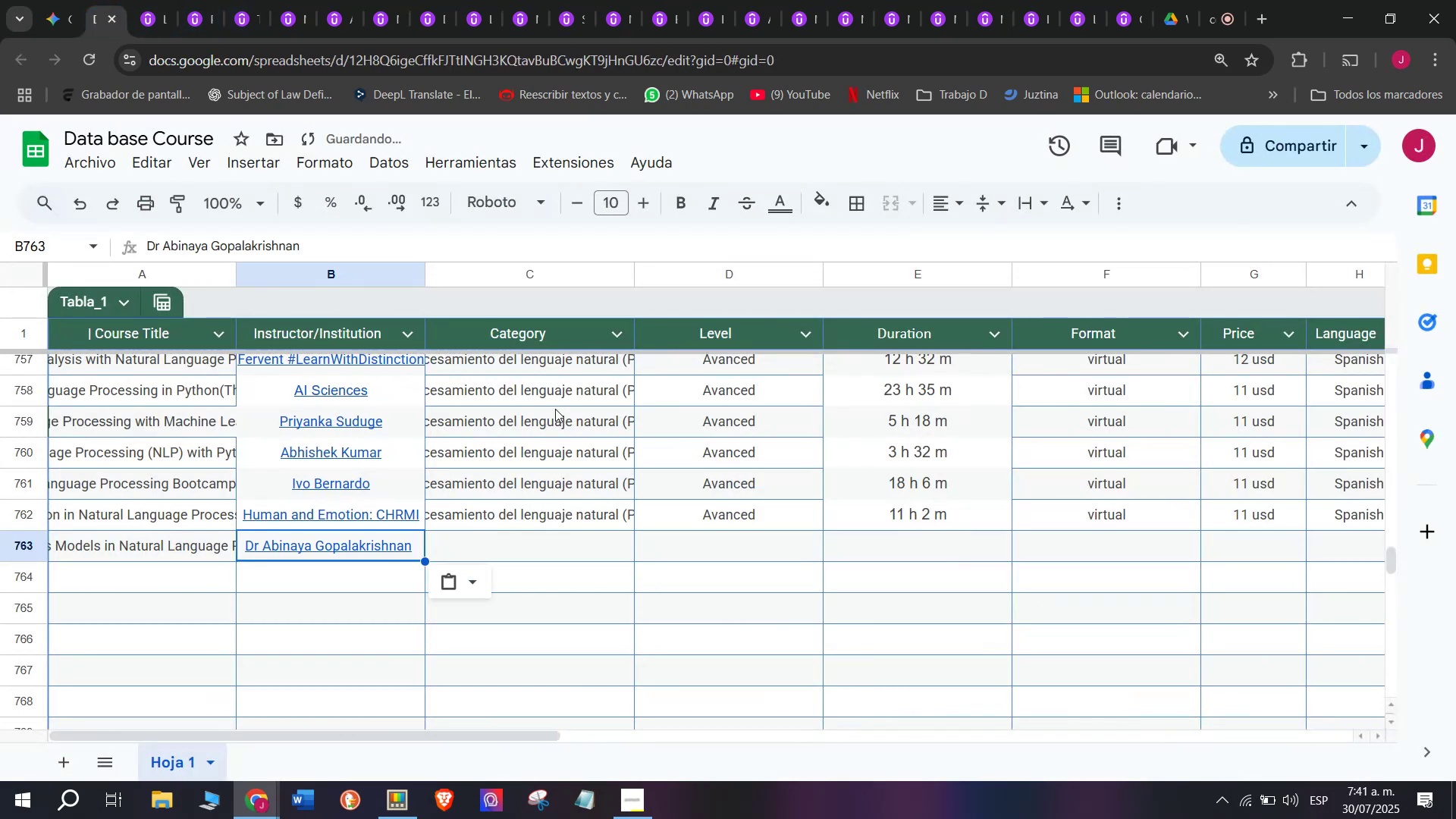 
key(Control+V)
 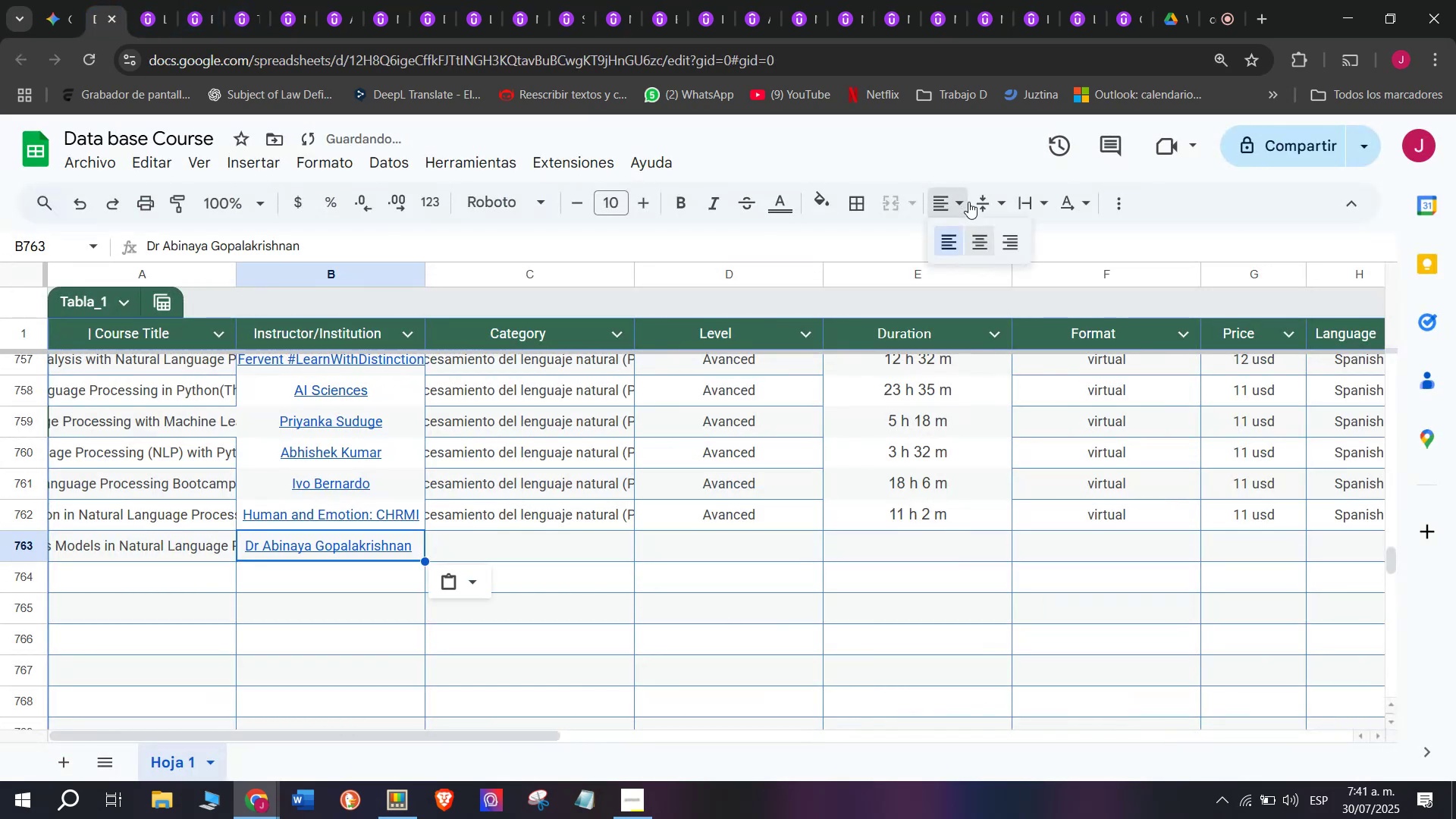 
double_click([977, 242])
 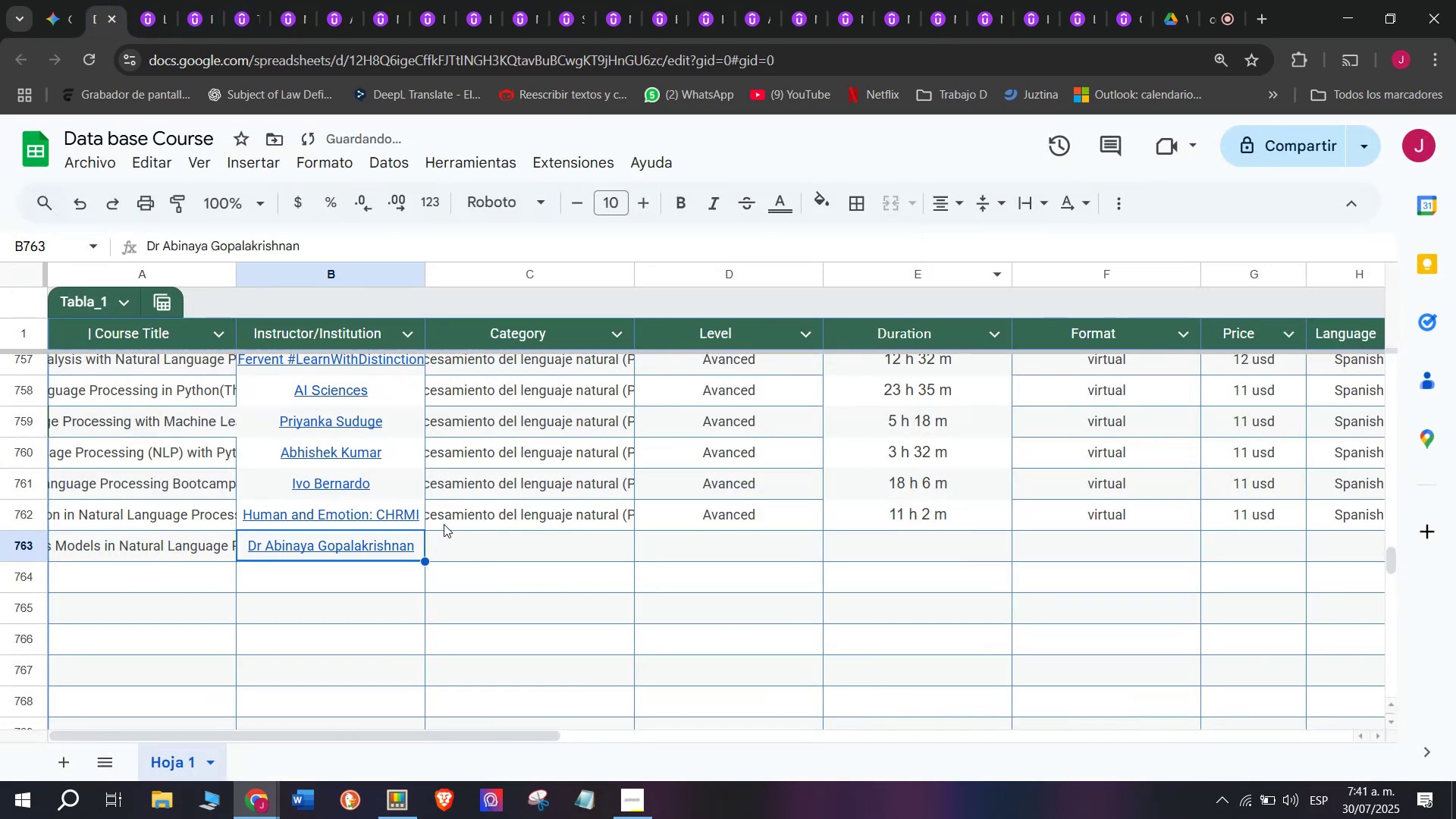 
left_click([444, 521])
 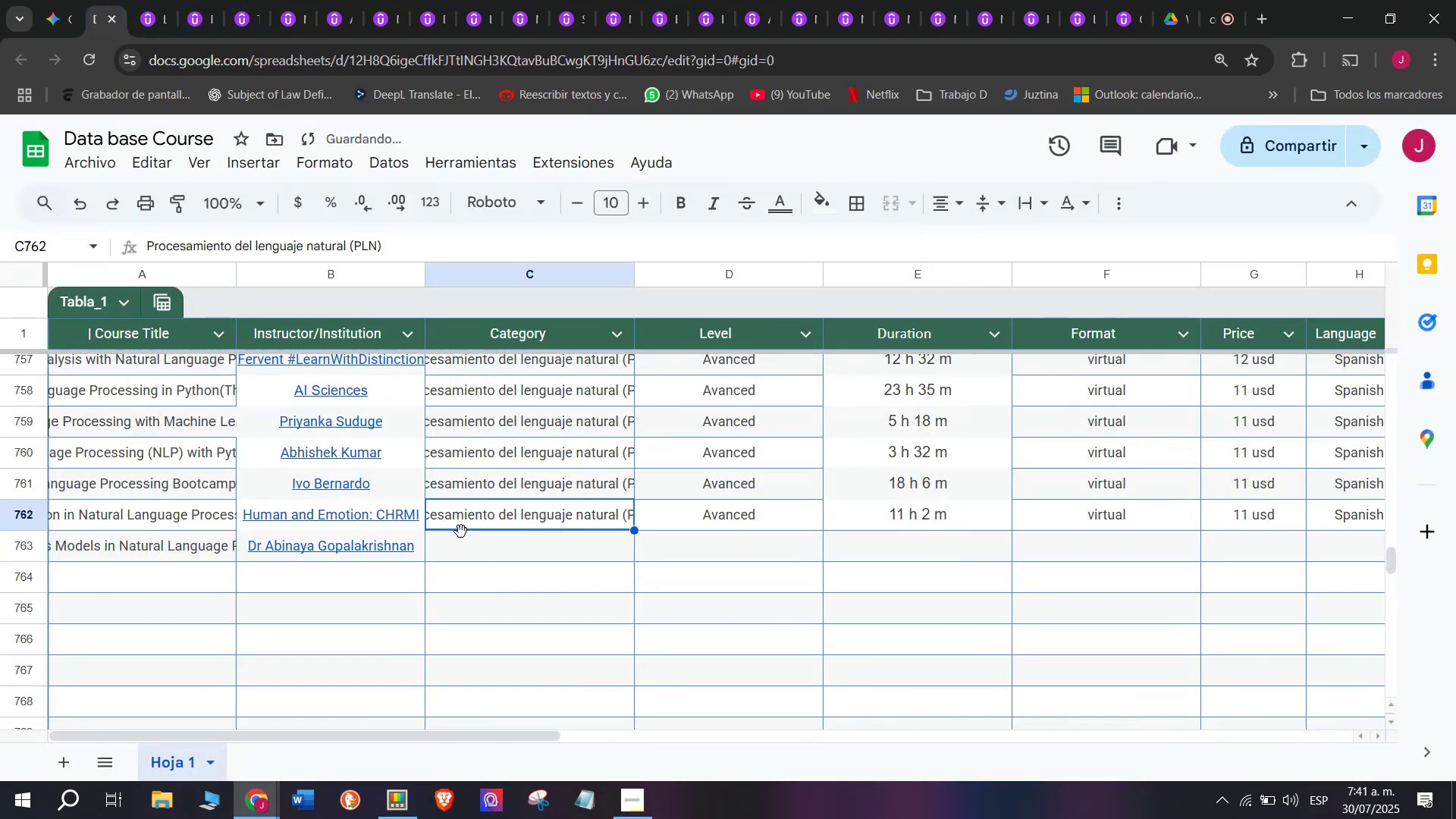 
key(Break)
 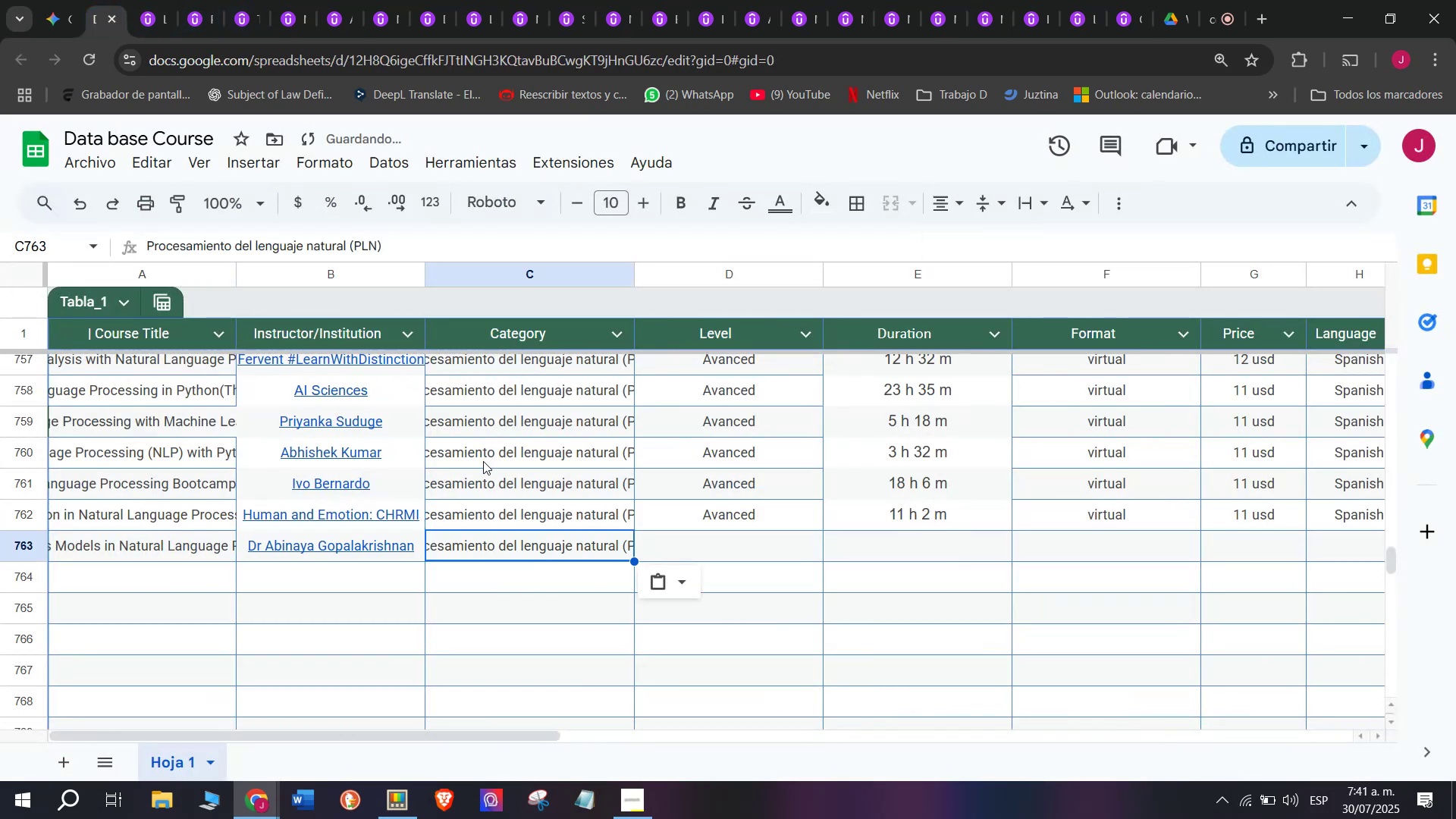 
key(Control+ControlLeft)
 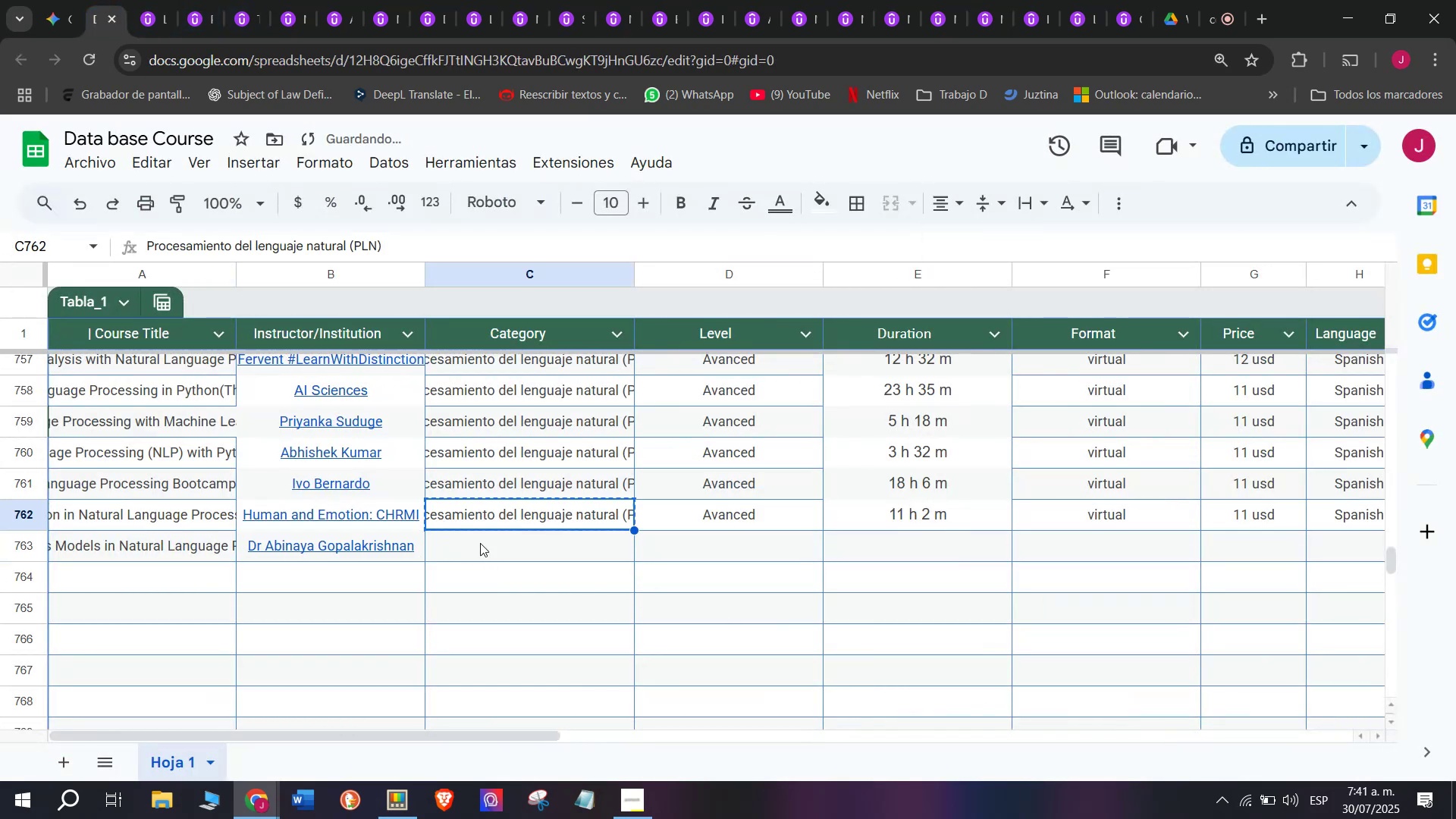 
key(Control+C)
 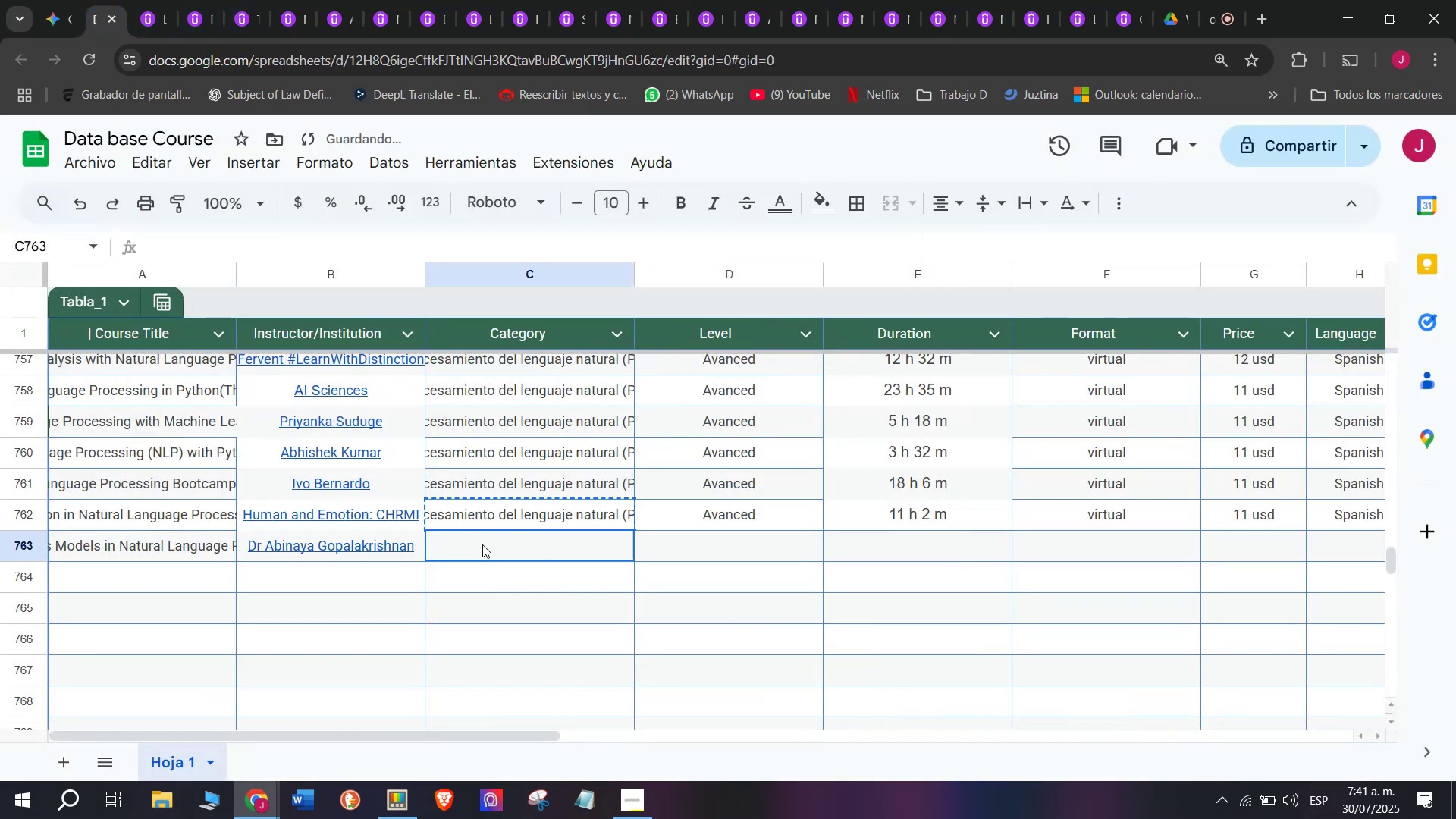 
double_click([482, 544])
 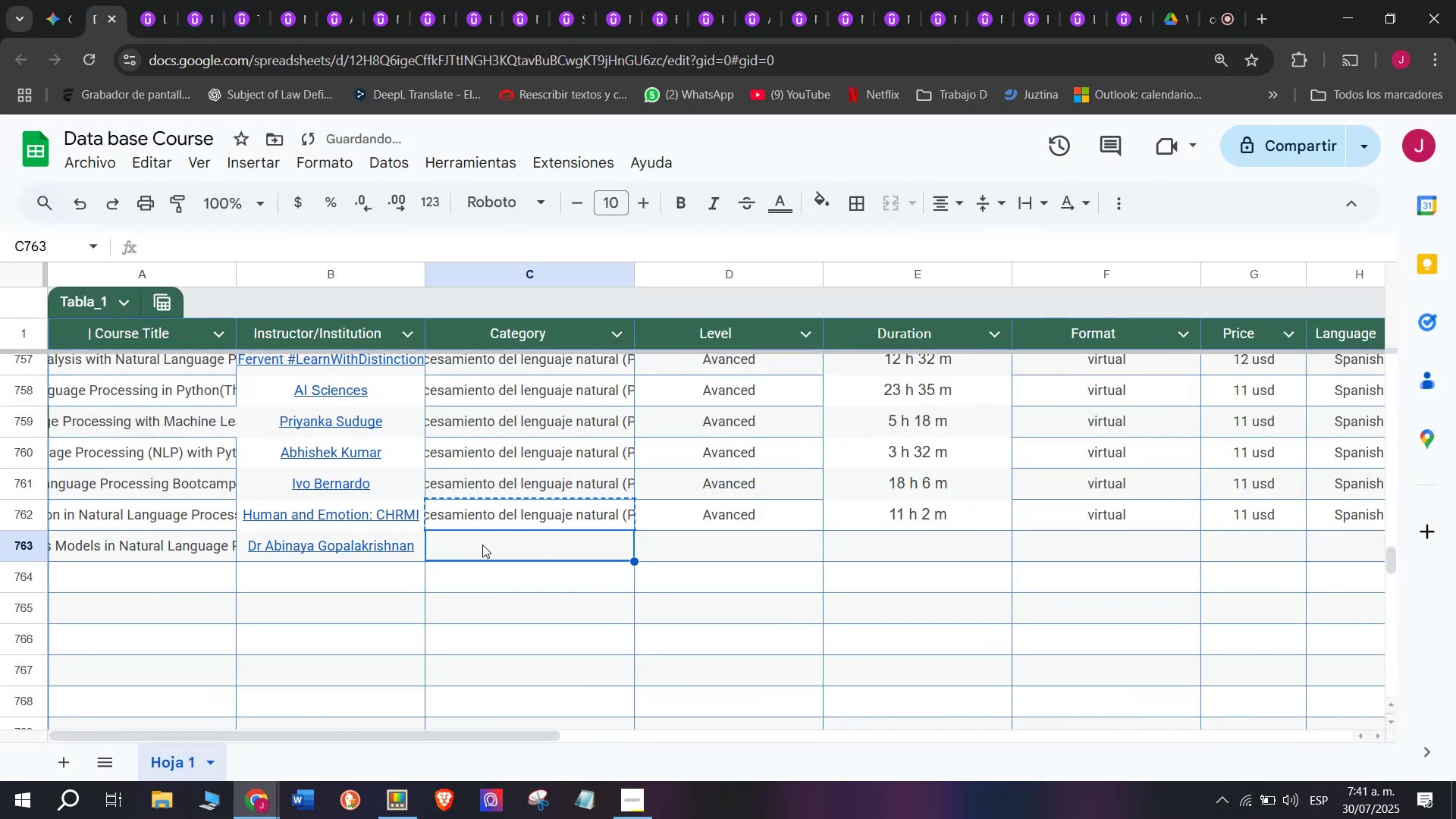 
key(Z)
 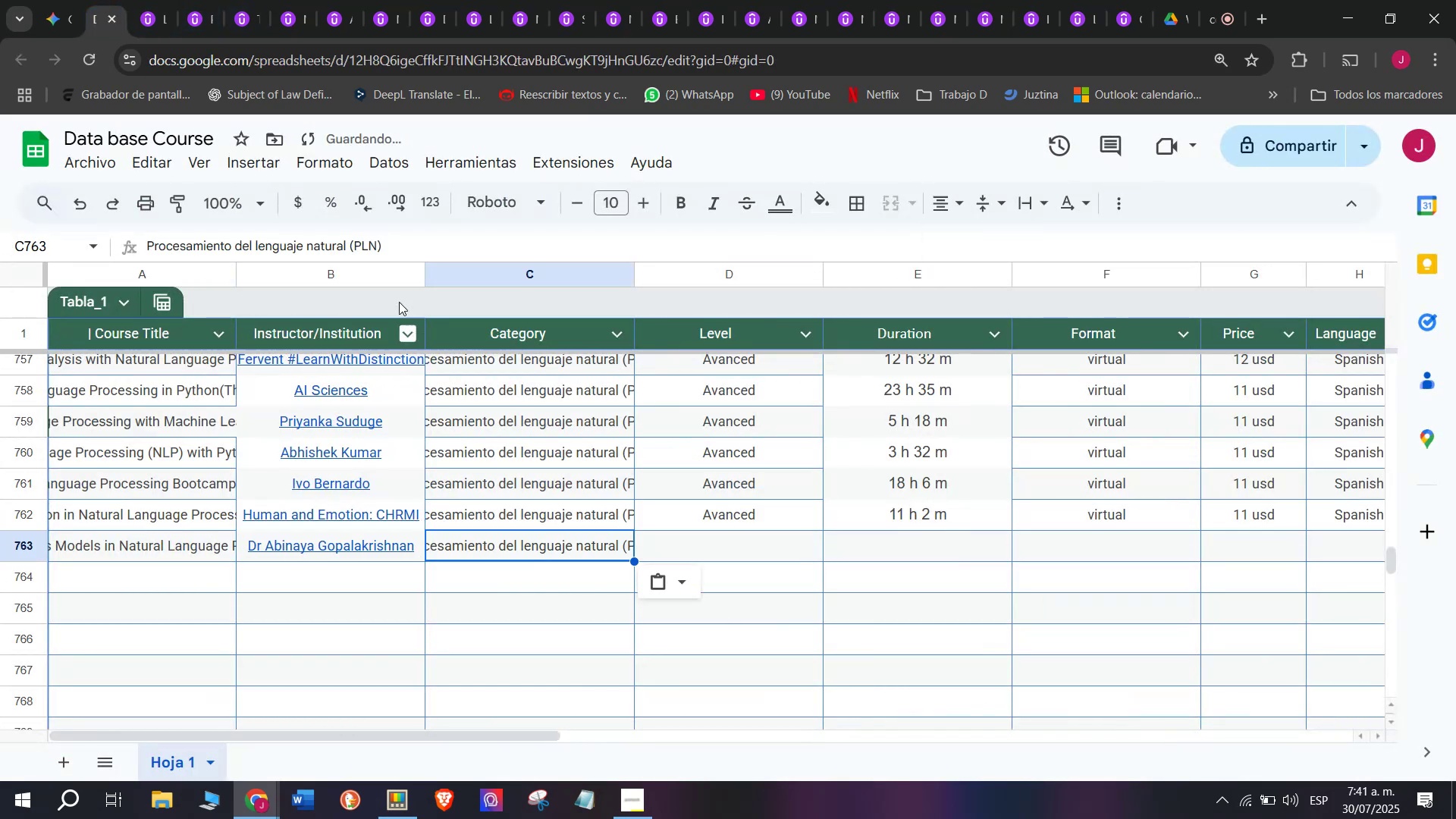 
key(Control+ControlLeft)
 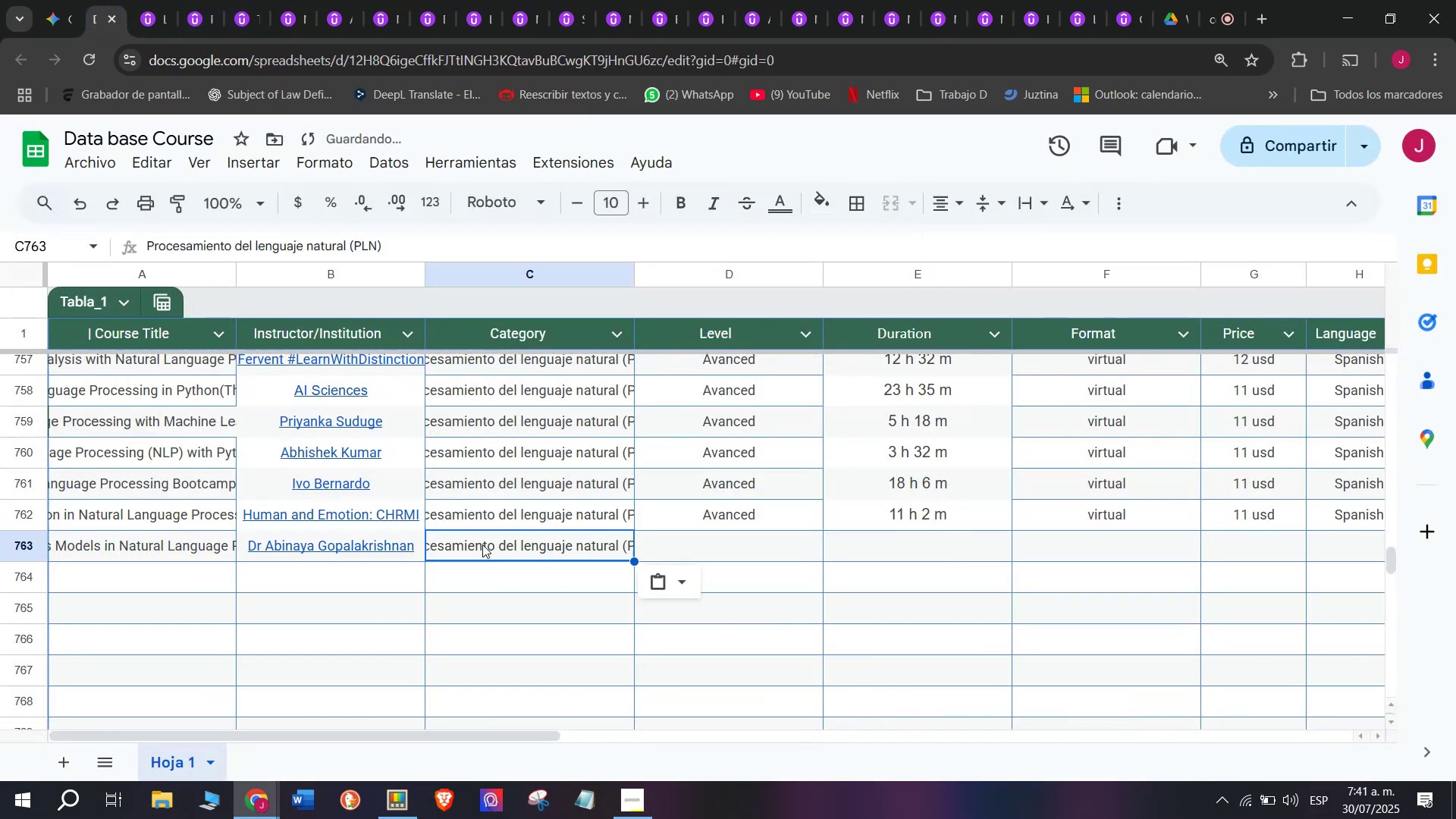 
key(Control+V)
 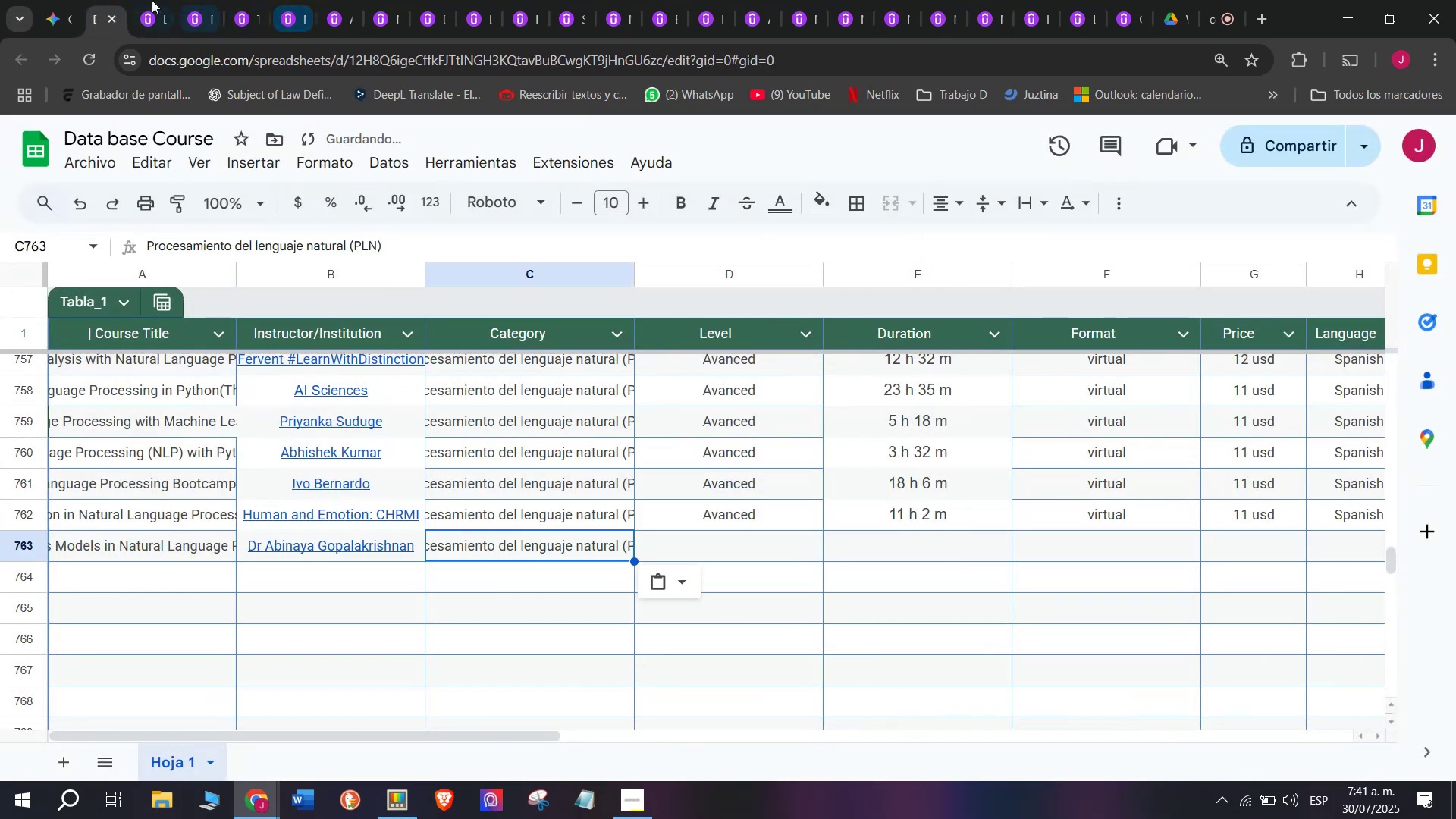 
left_click([118, 0])
 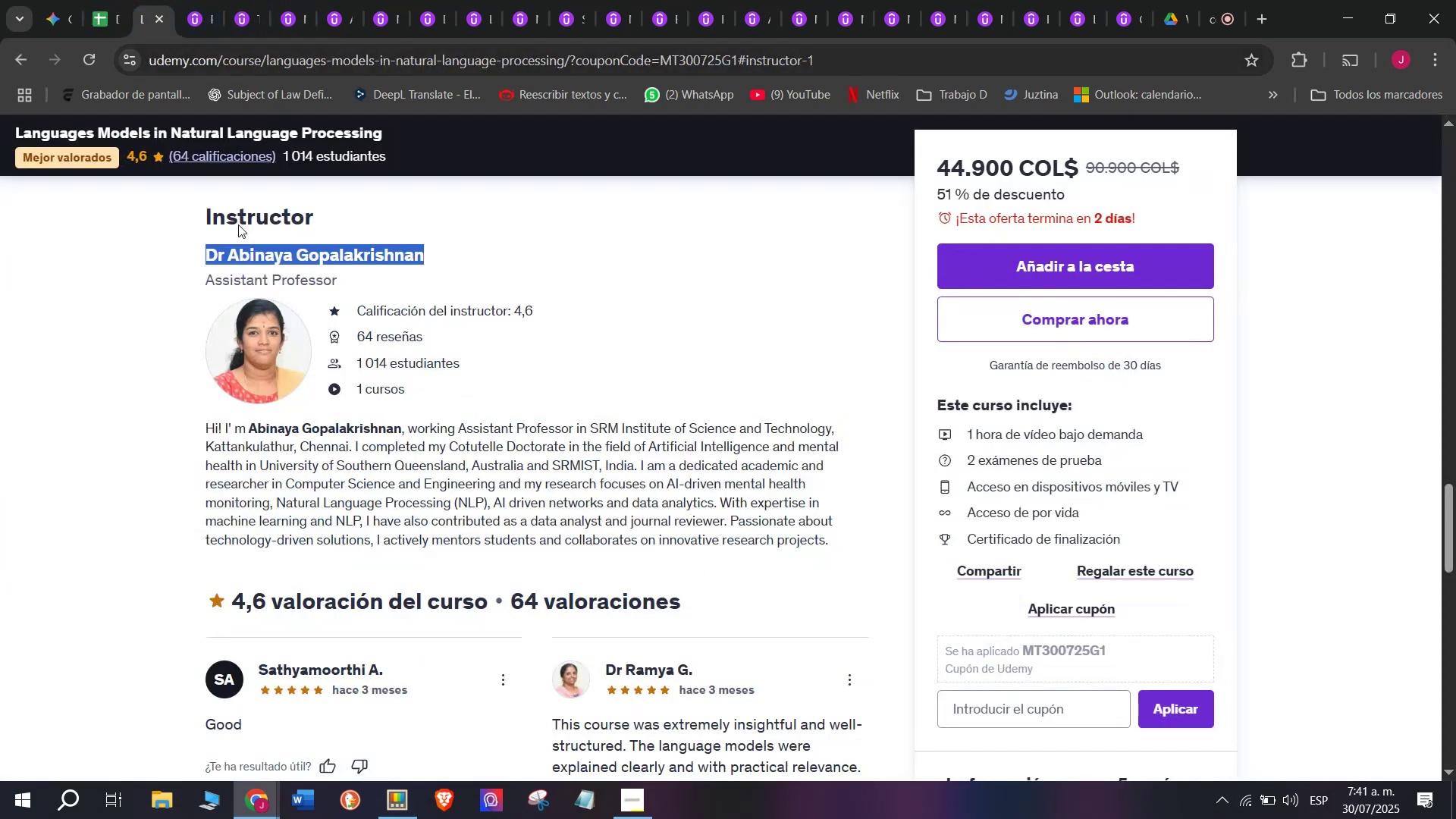 
scroll: coordinate [306, 604], scroll_direction: up, amount: 8.0
 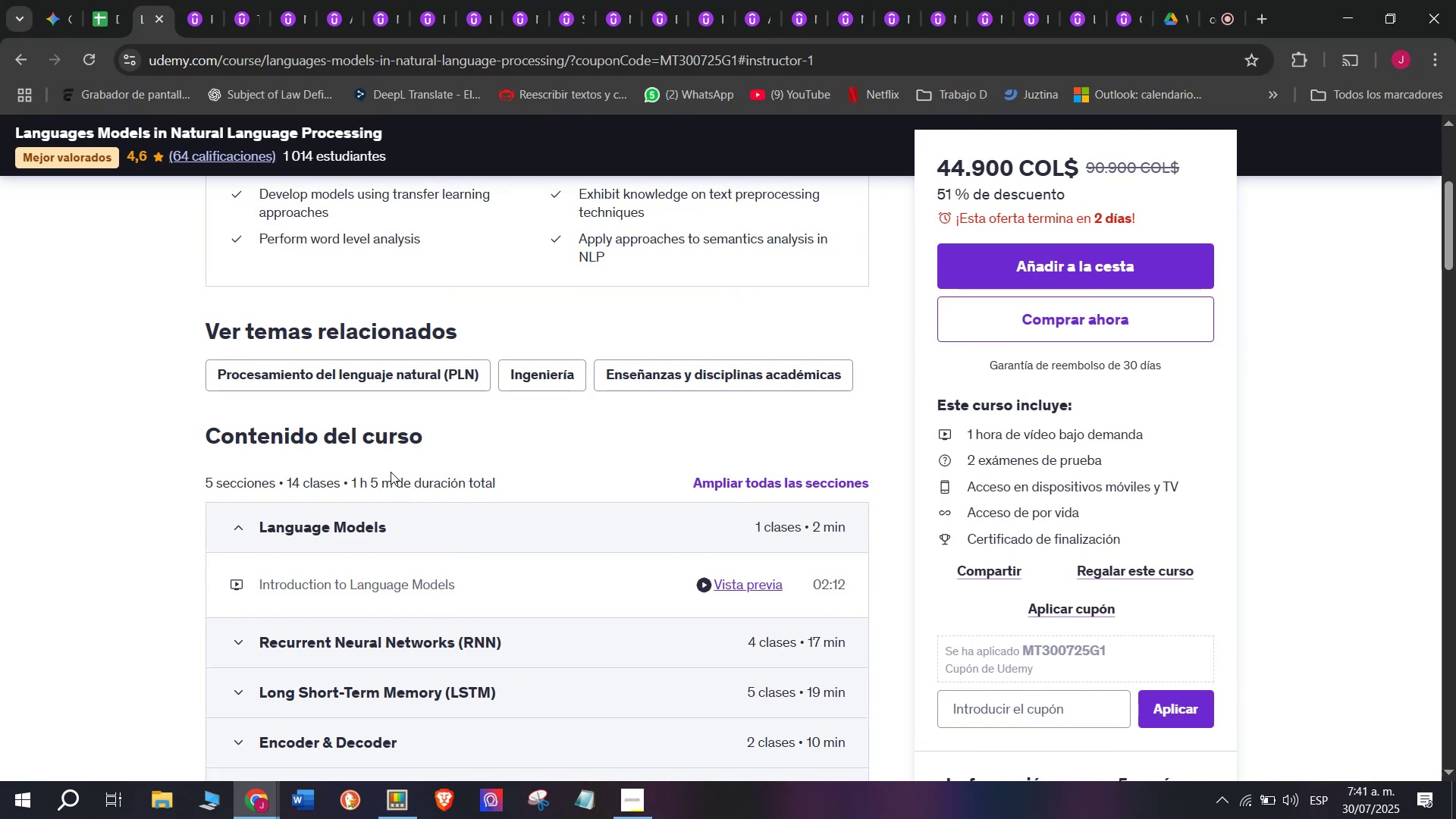 
left_click_drag(start_coordinate=[390, 481], to_coordinate=[350, 484])
 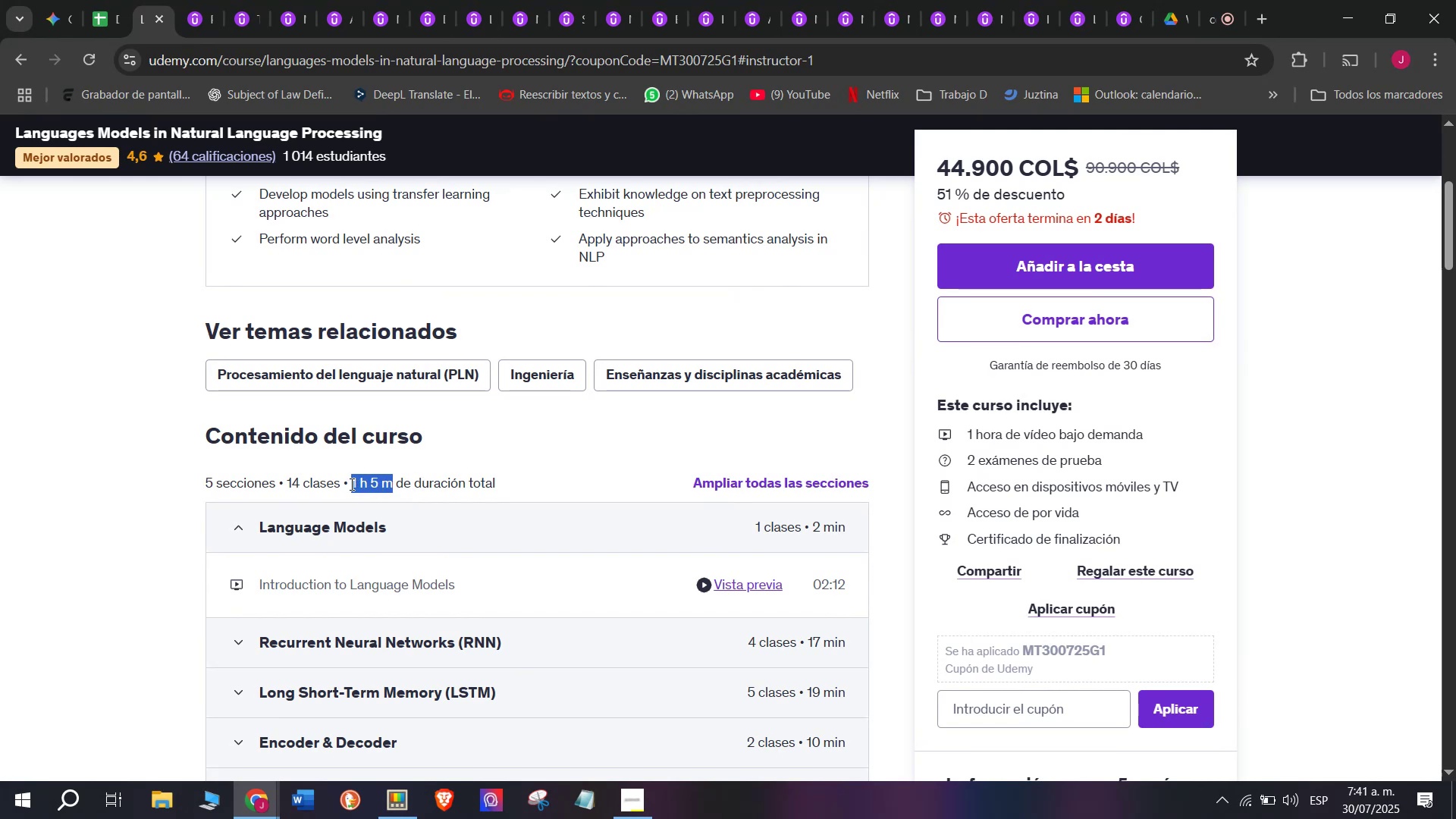 
key(Control+ControlLeft)
 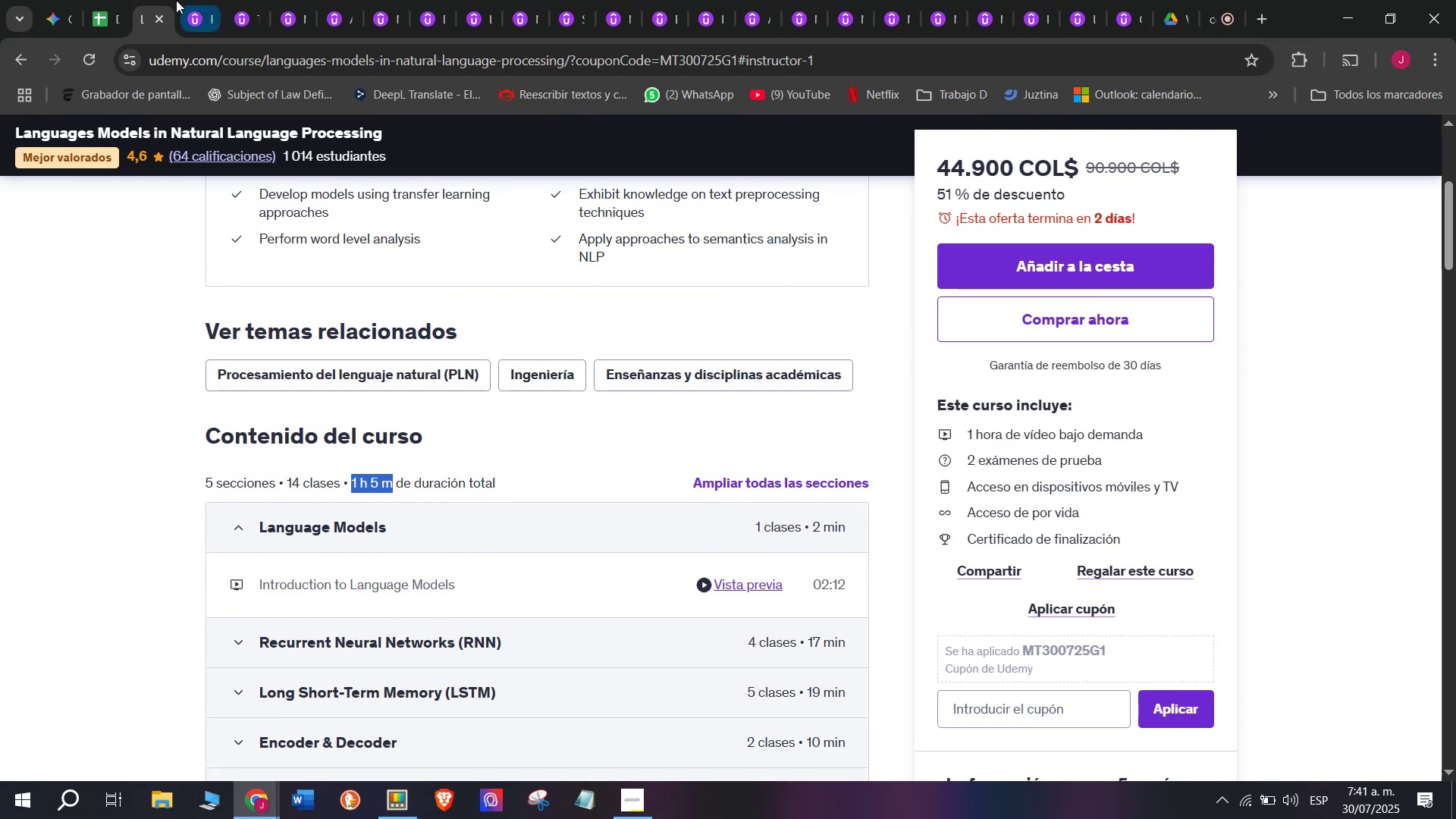 
key(Break)
 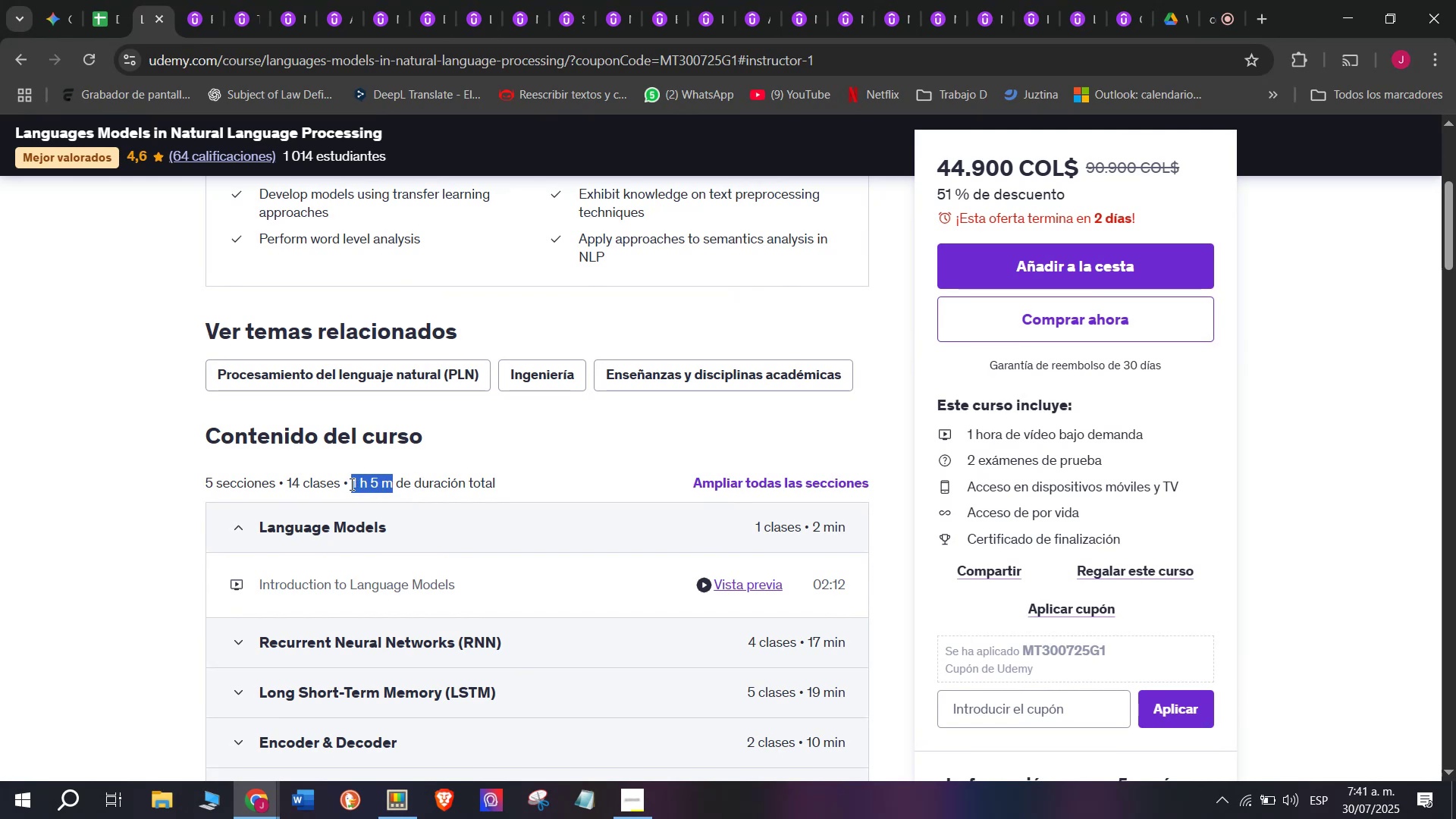 
key(Control+C)
 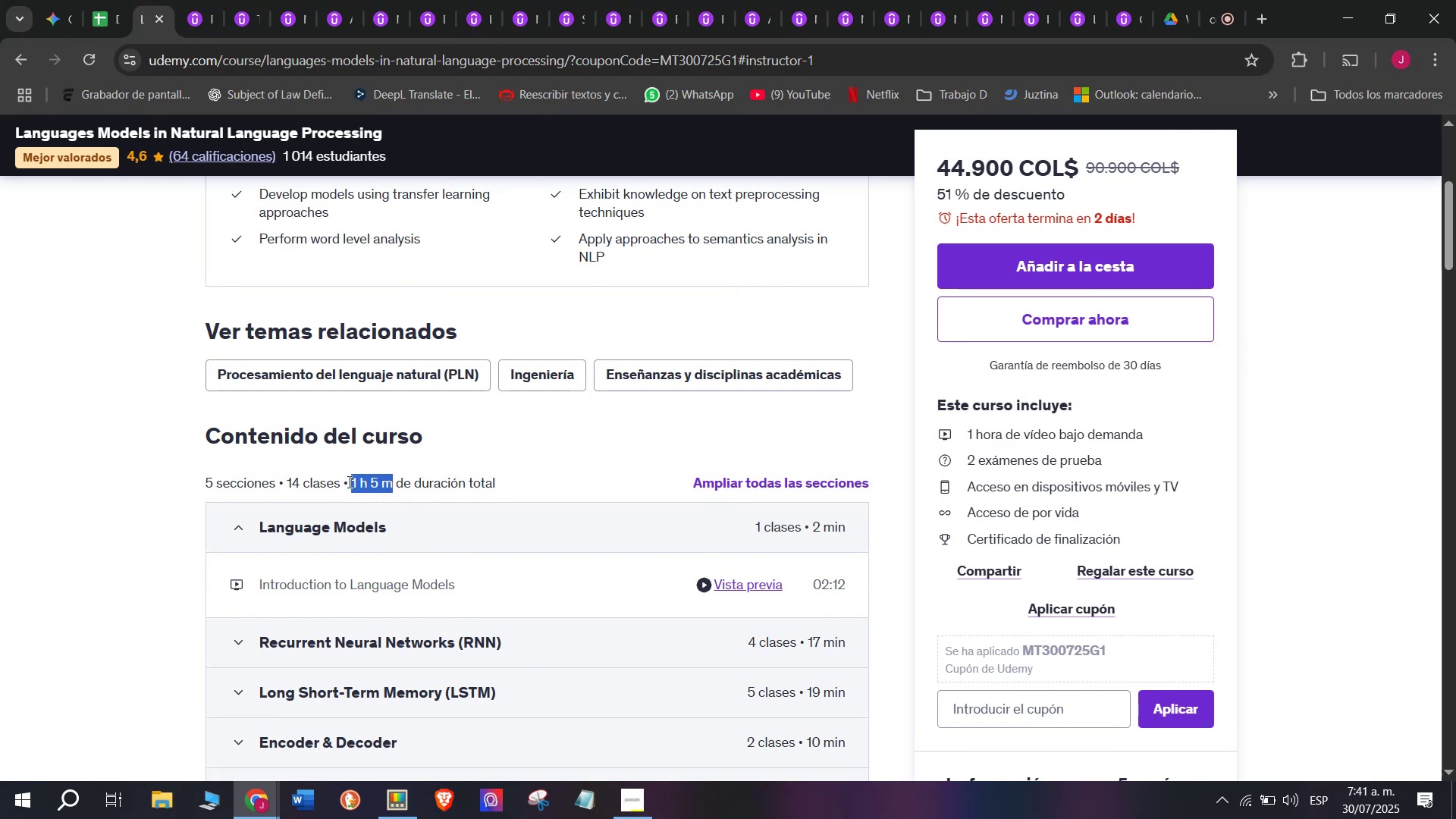 
key(Break)
 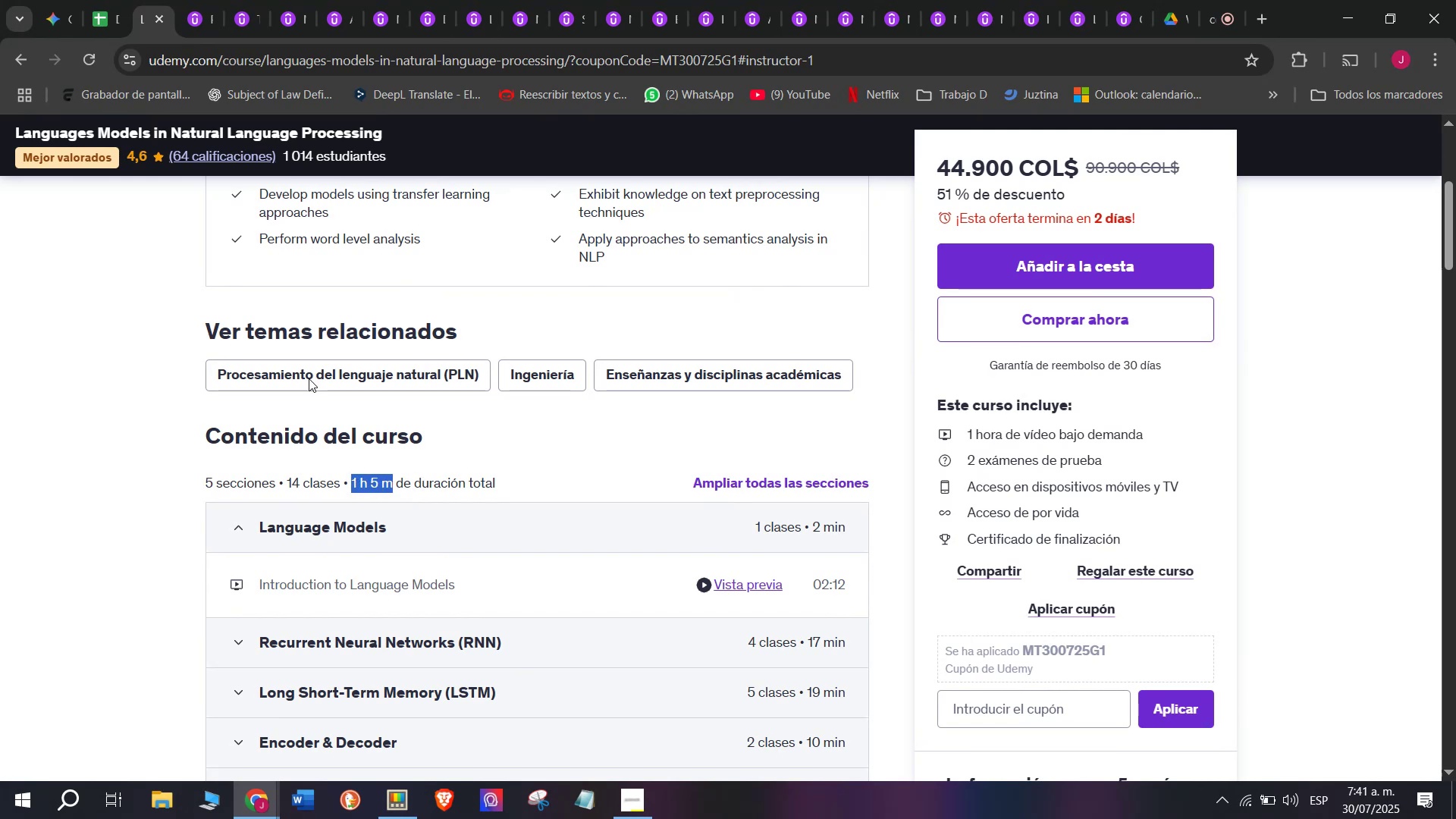 
key(Control+ControlLeft)
 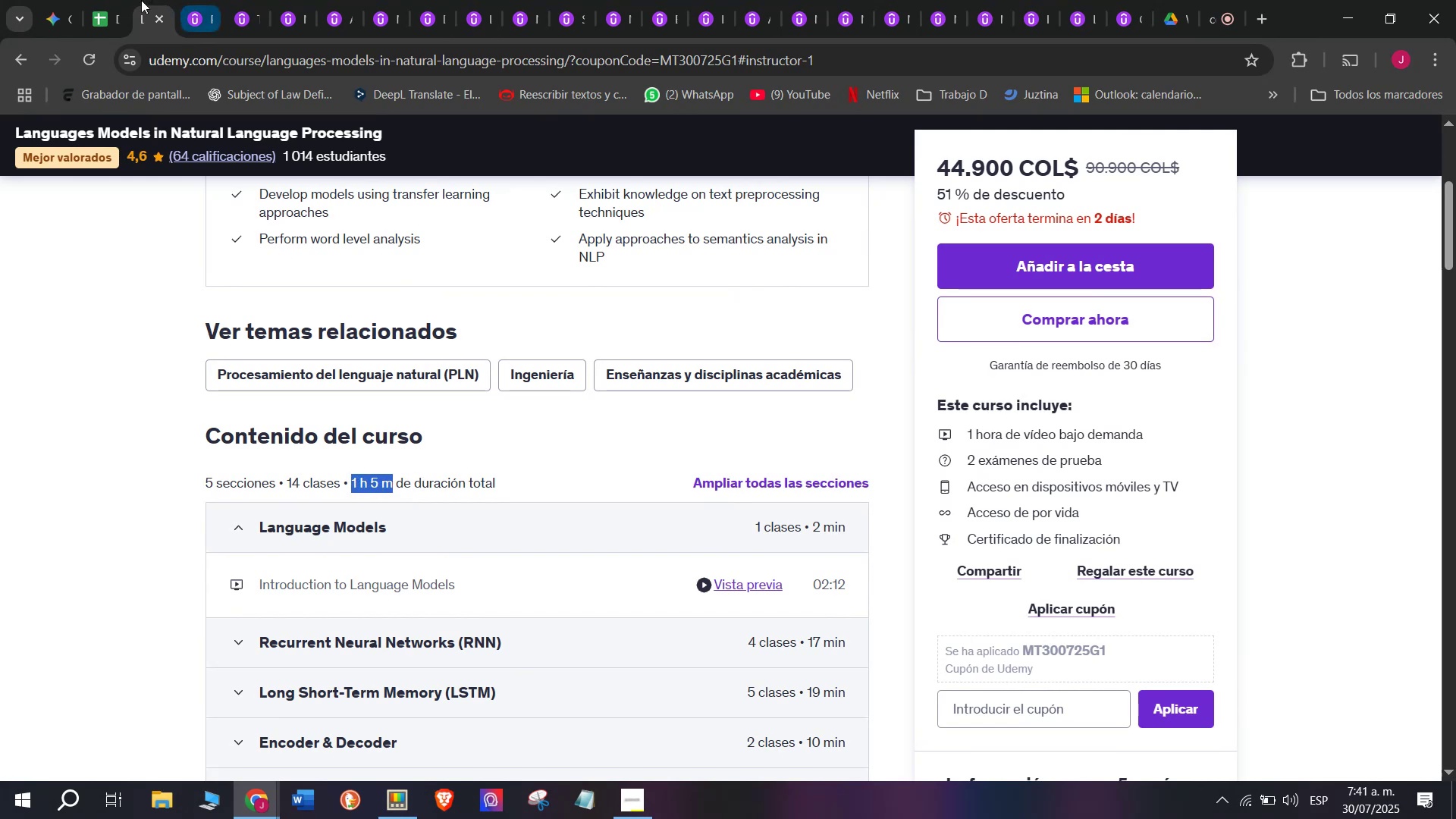 
key(Control+C)
 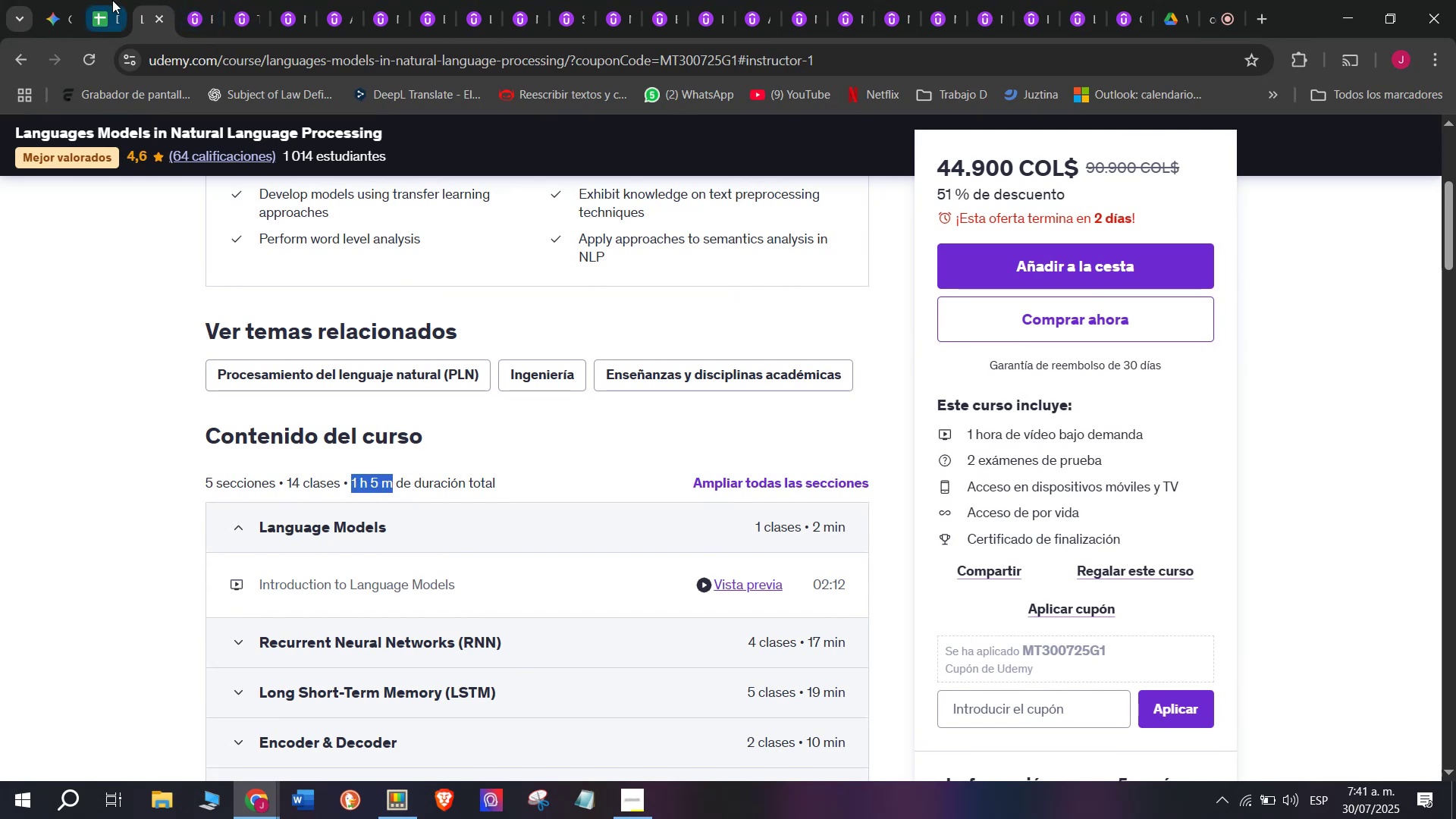 
left_click([112, 0])
 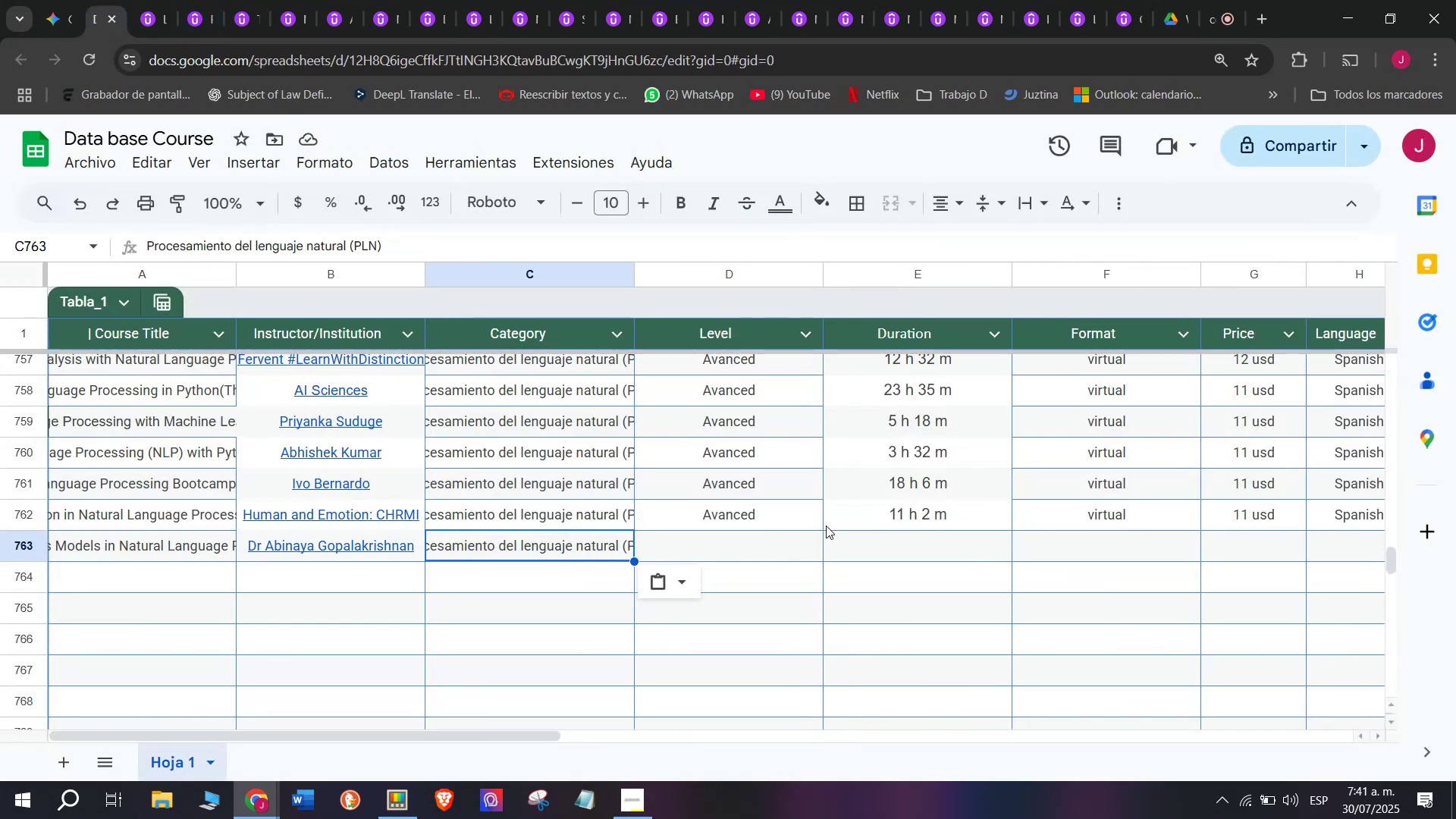 
left_click([901, 544])
 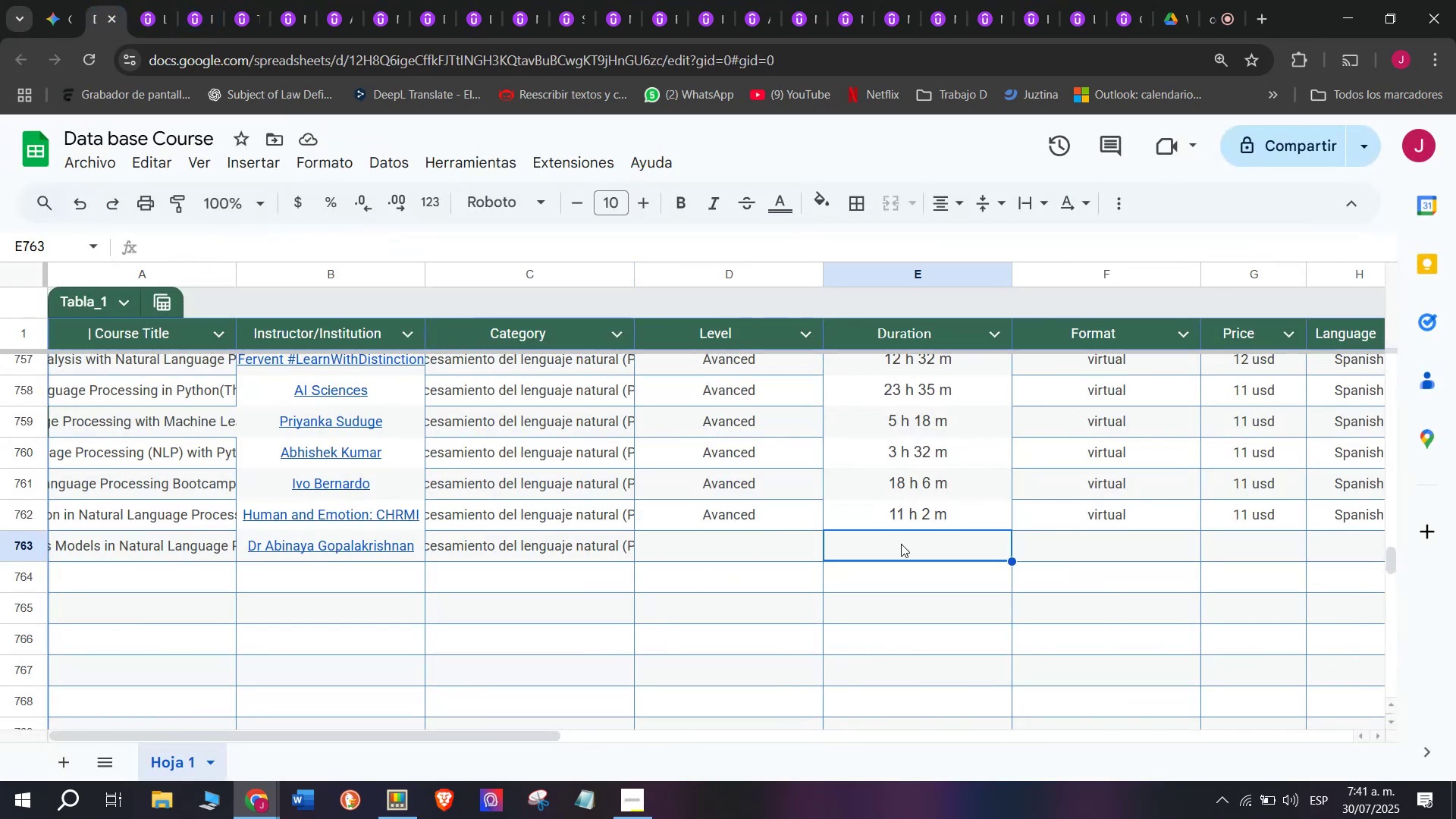 
key(Z)
 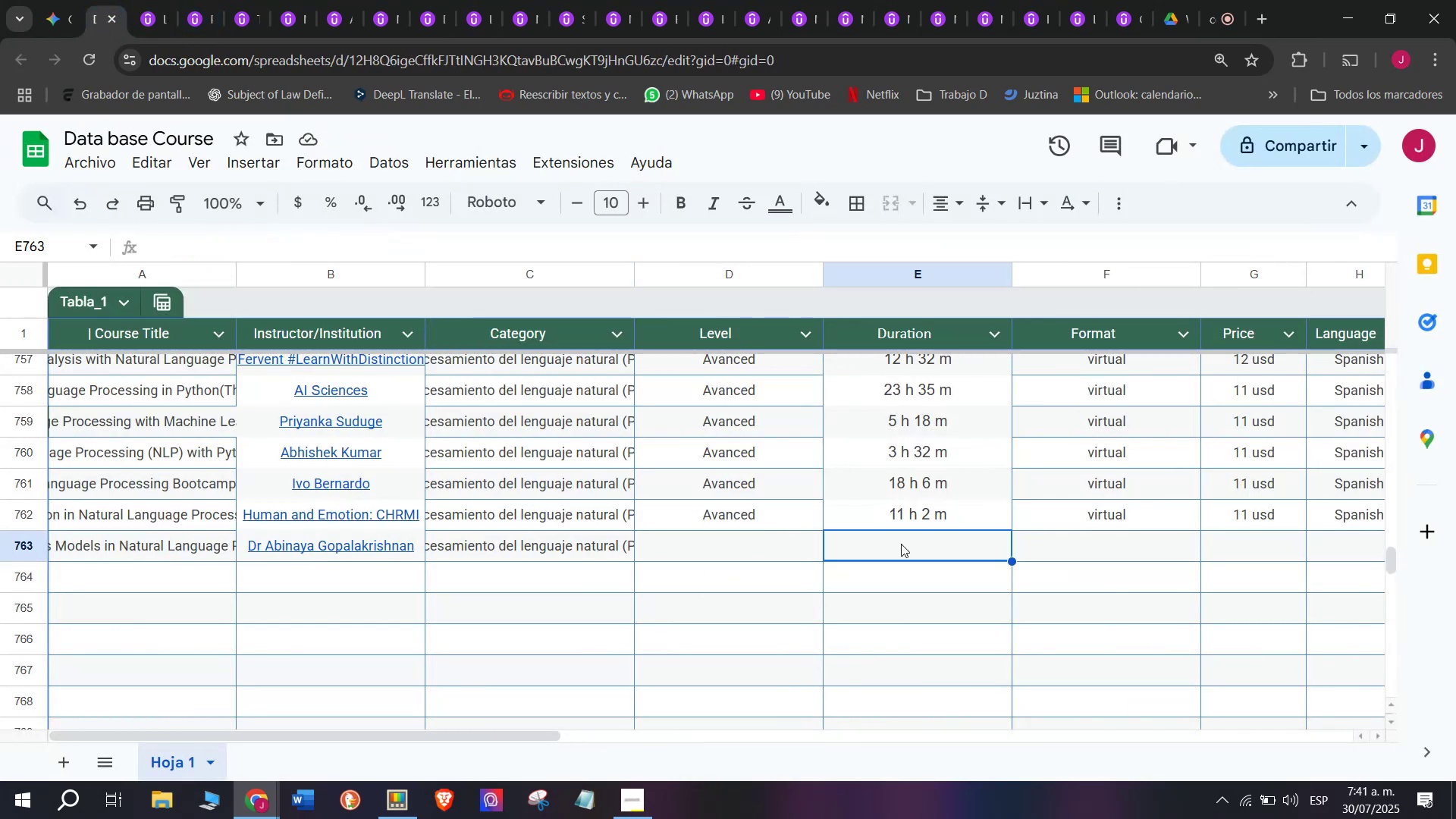 
key(Control+ControlLeft)
 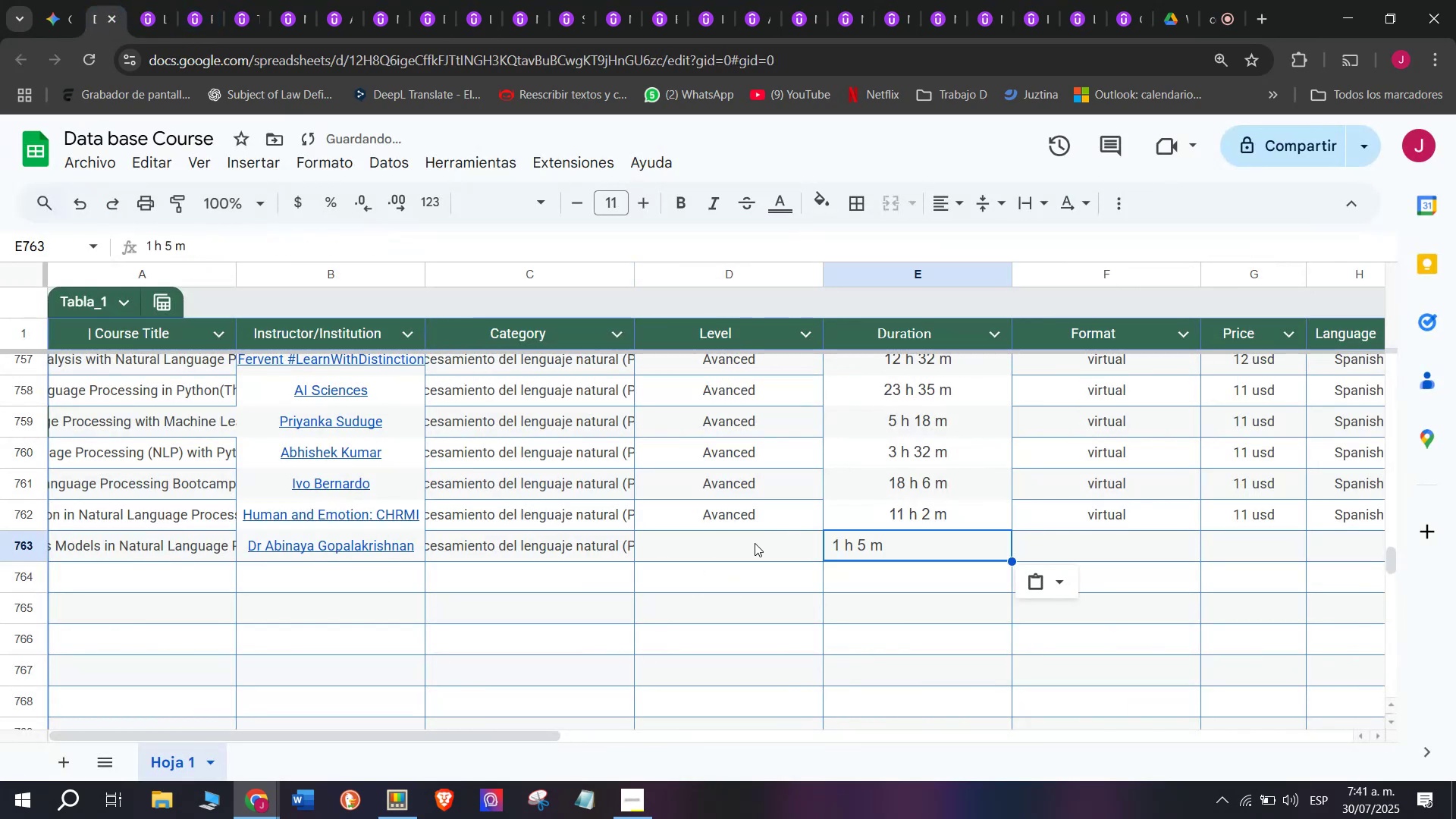 
key(Control+V)
 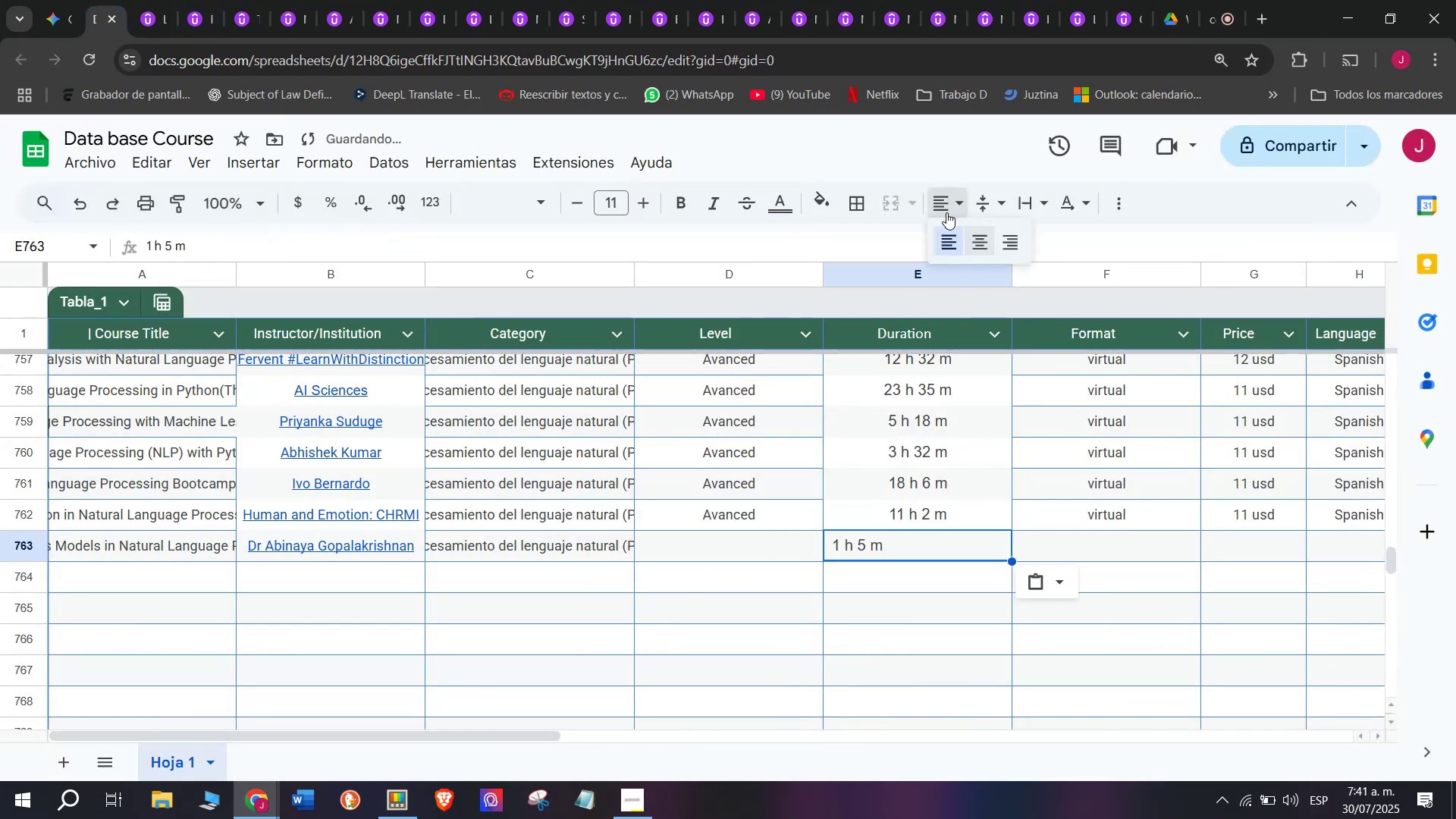 
double_click([987, 252])
 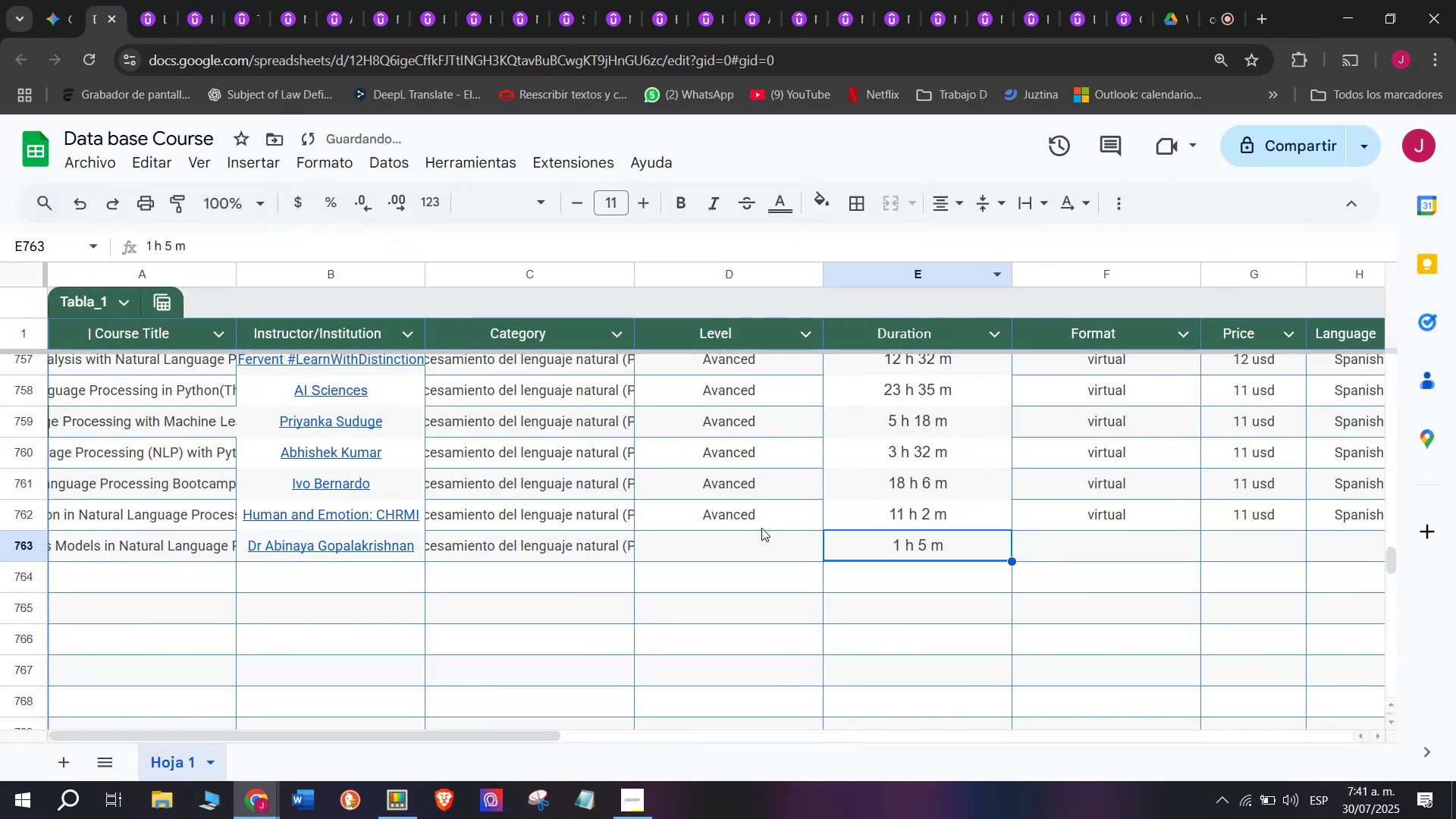 
left_click([759, 522])
 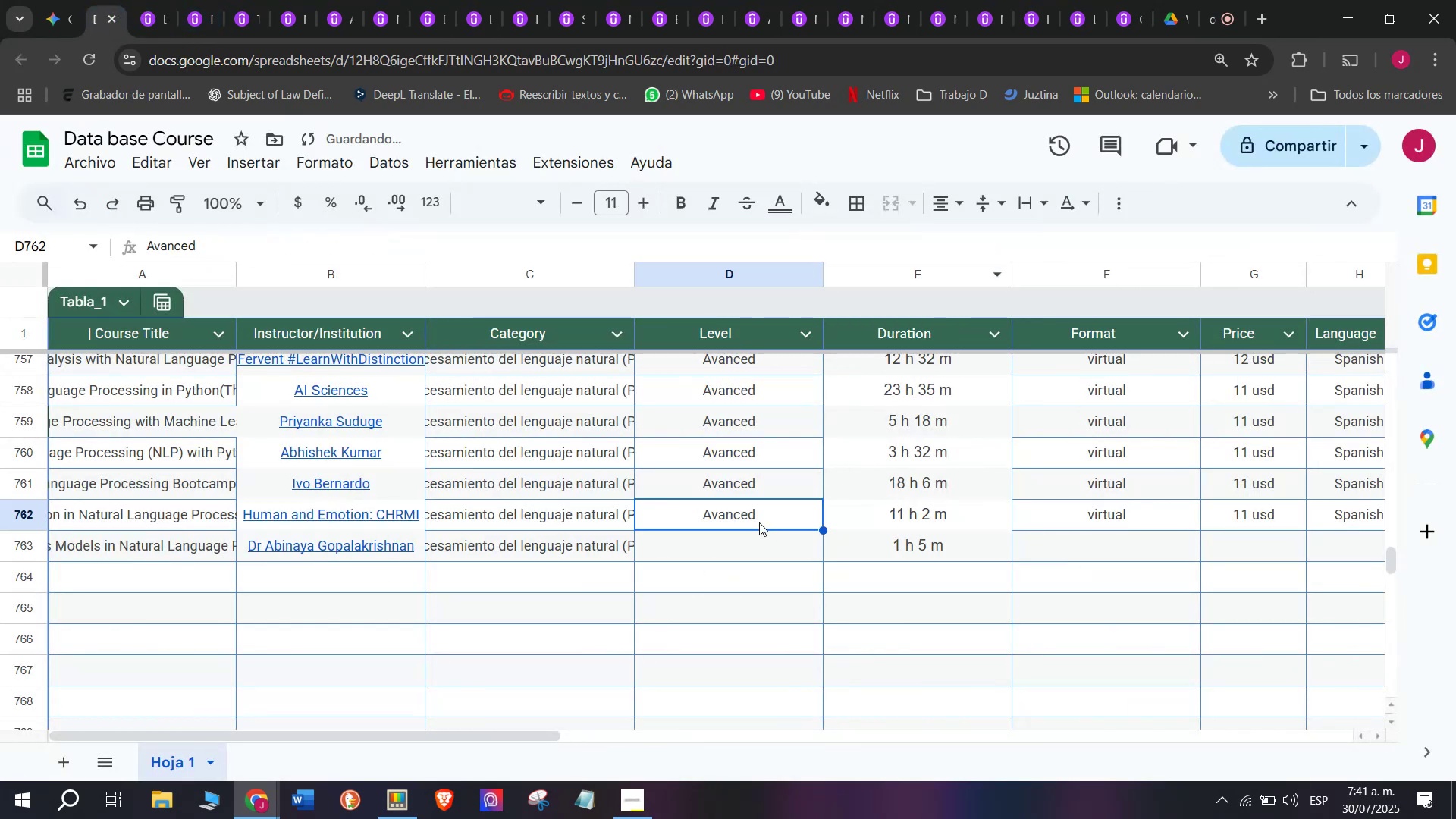 
key(Control+ControlLeft)
 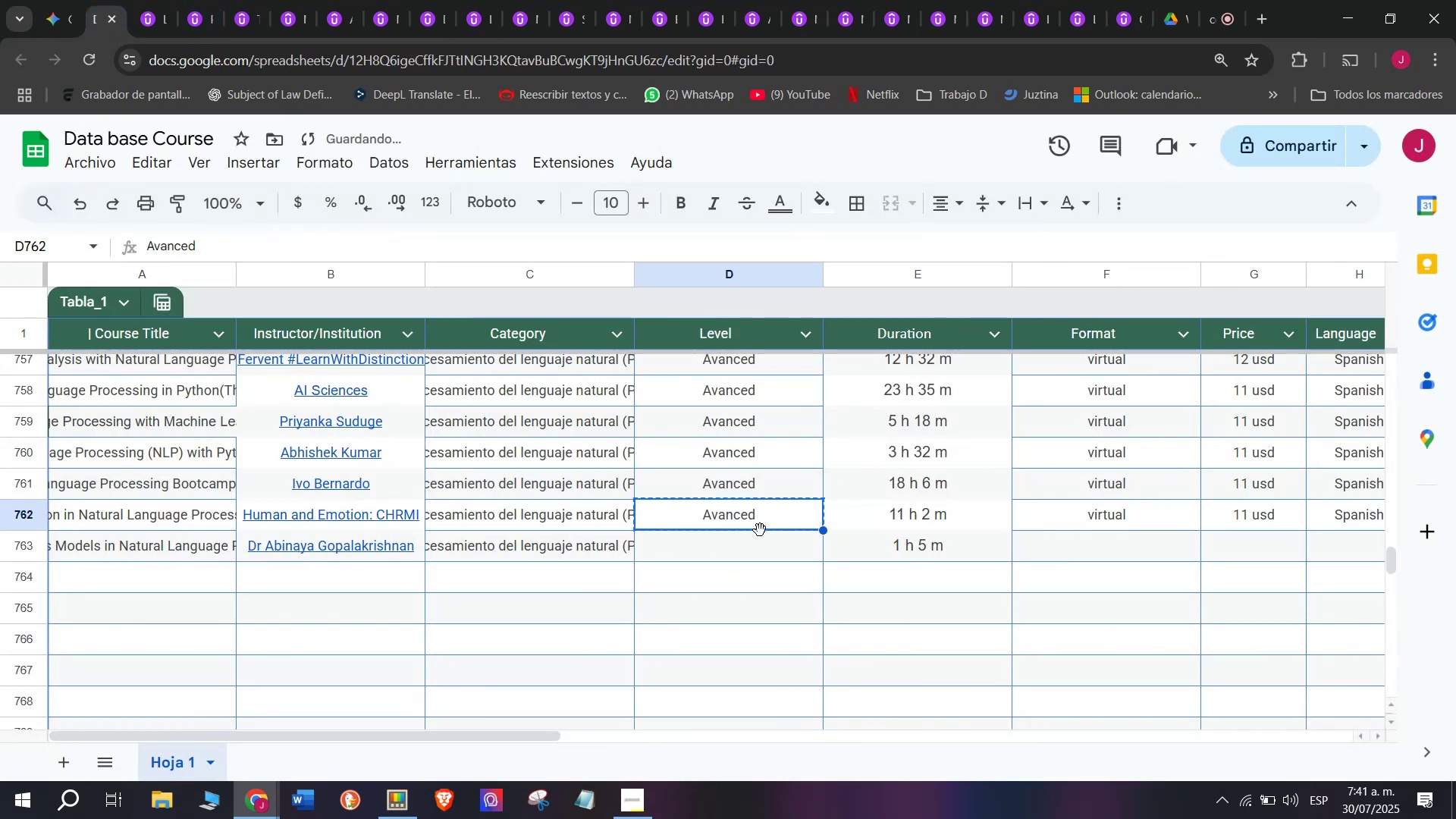 
key(Break)
 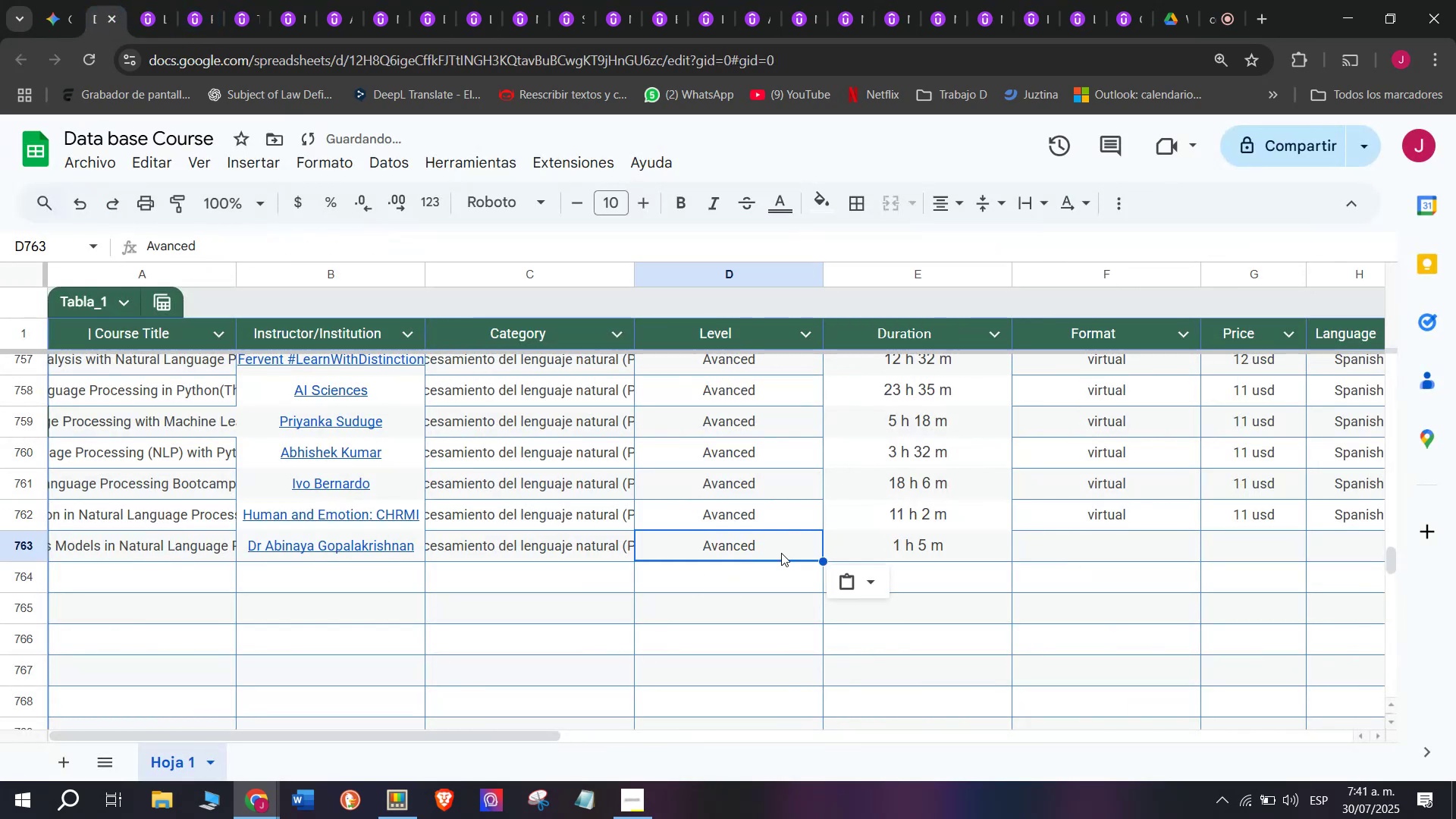 
key(Control+C)
 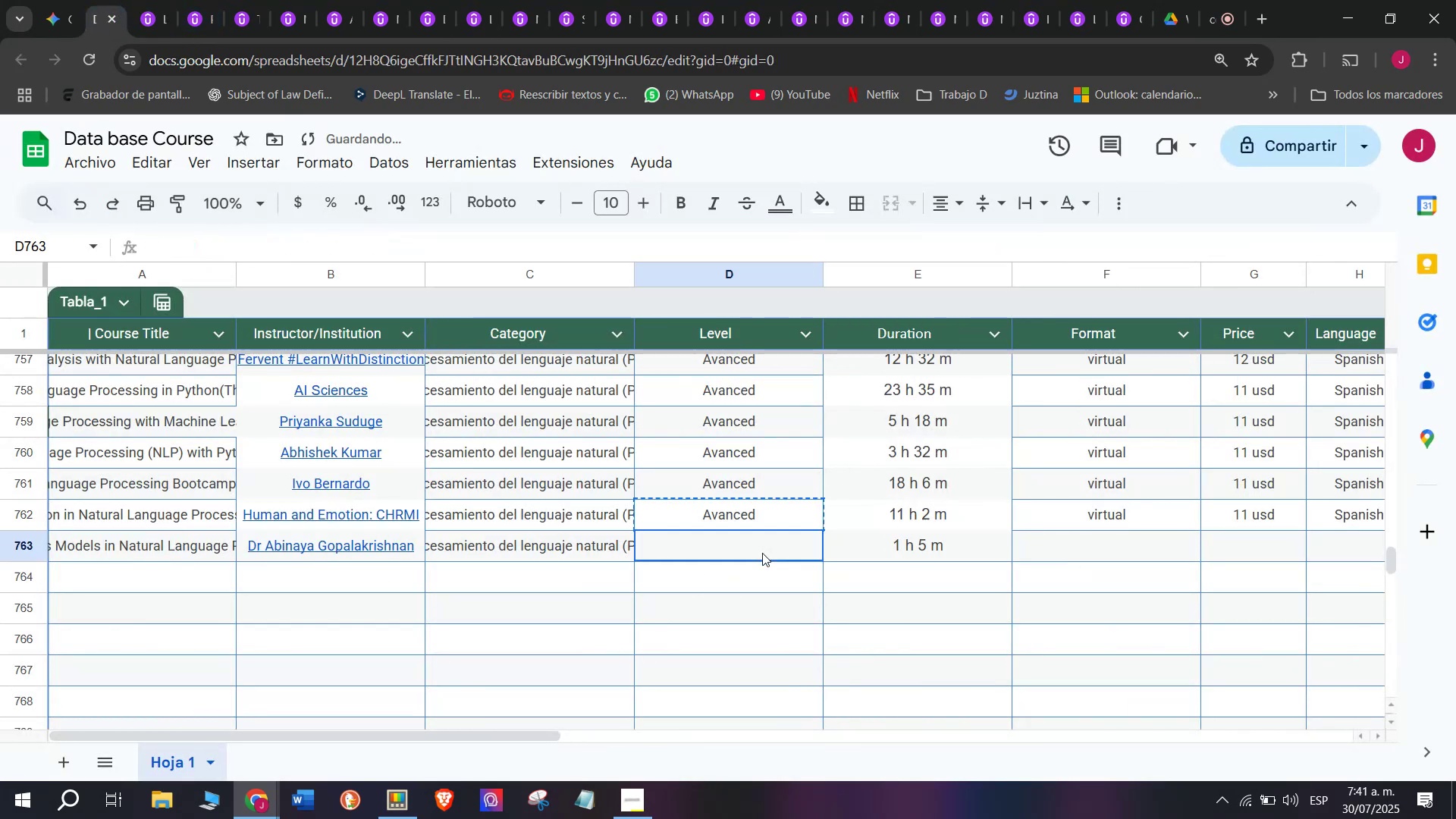 
double_click([762, 553])
 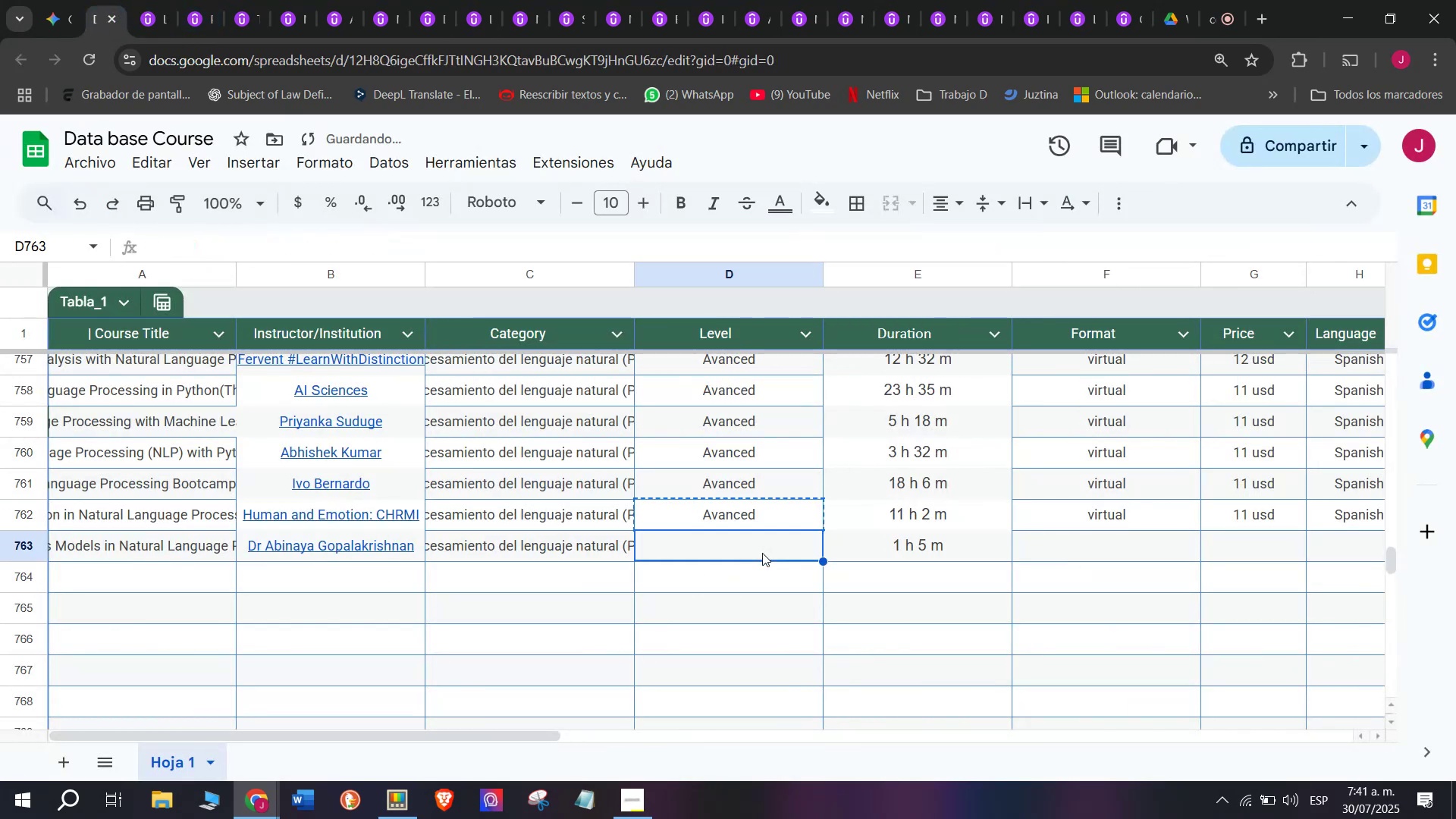 
key(Z)
 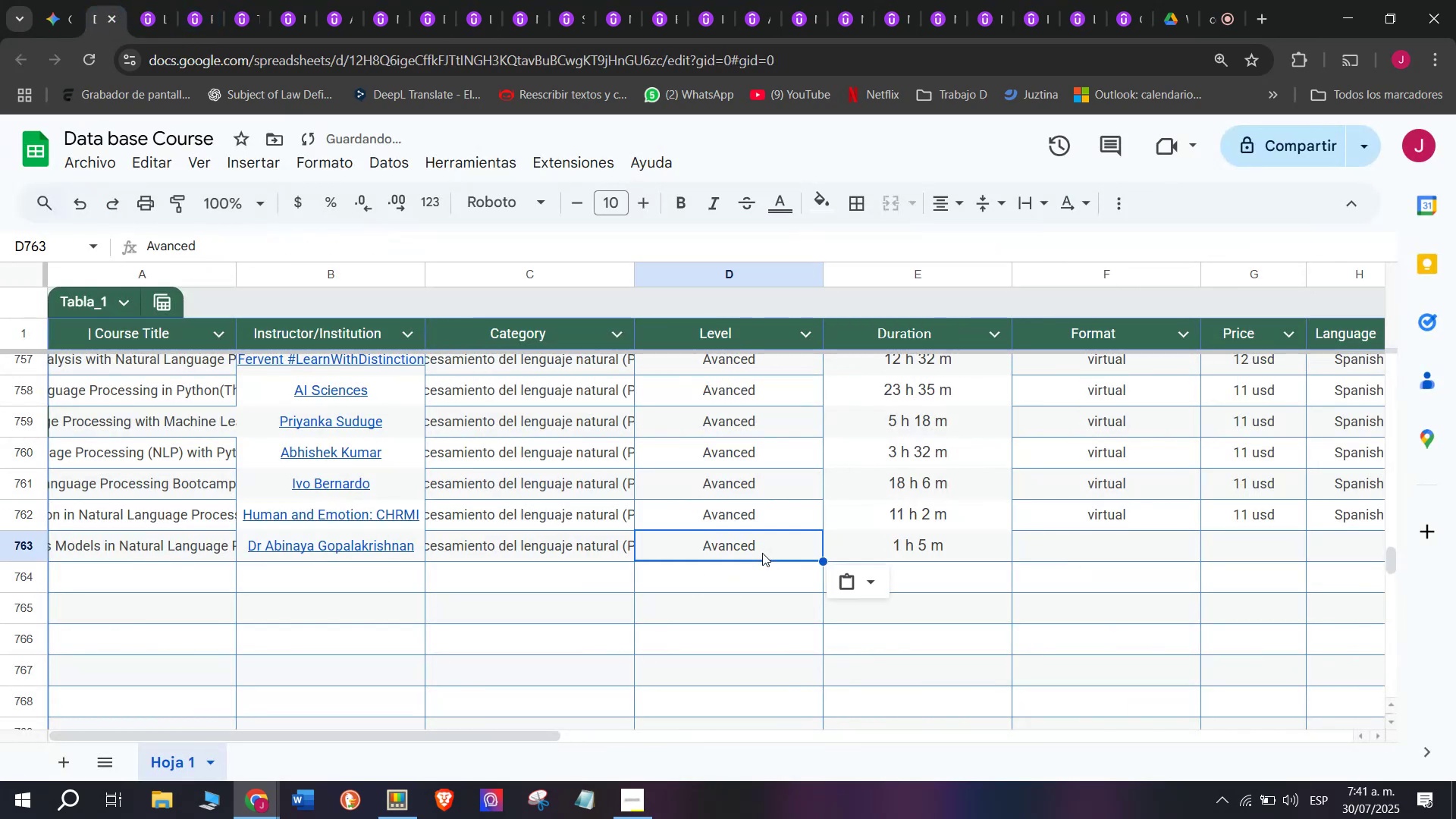 
key(Control+ControlLeft)
 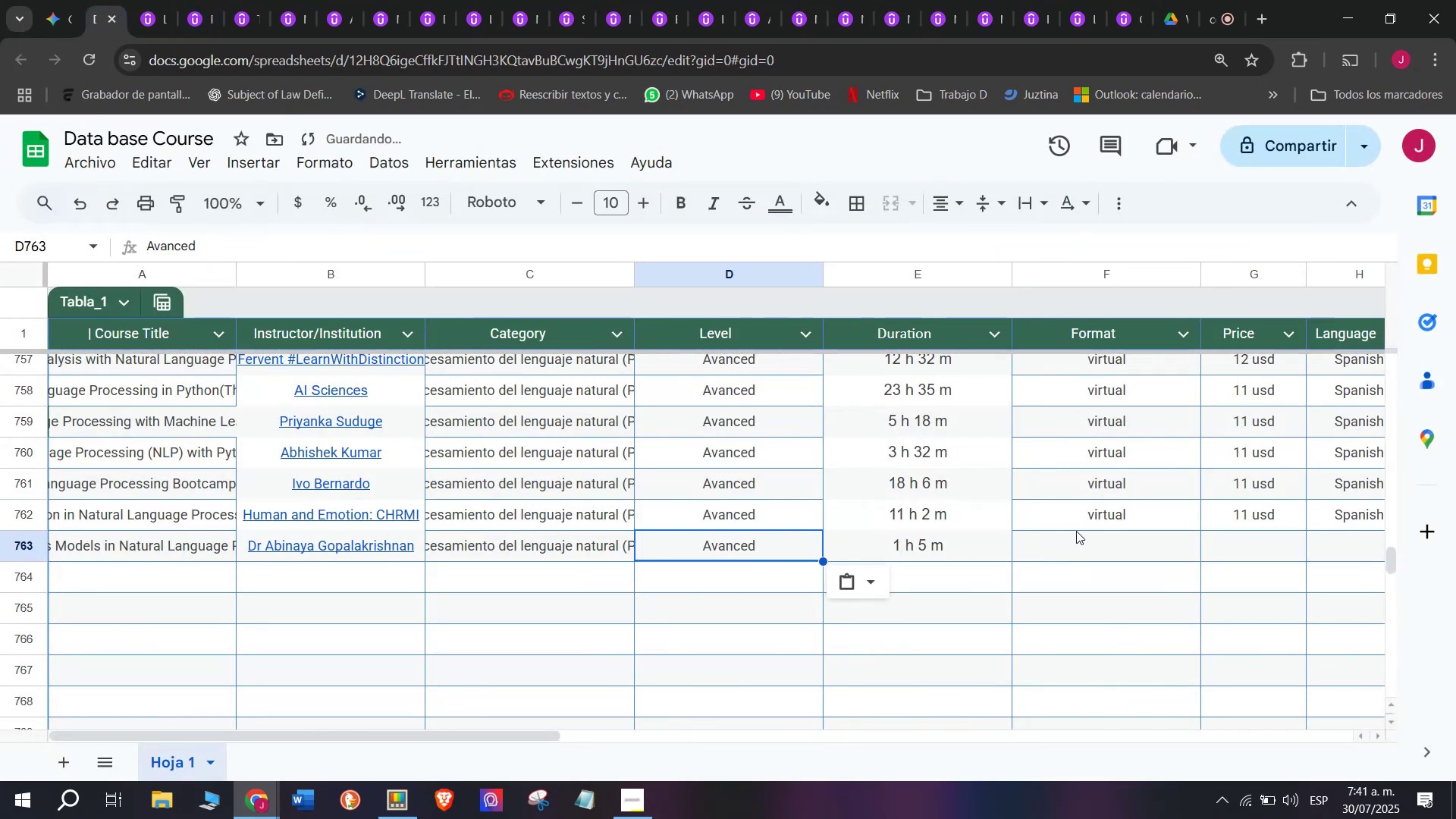 
key(Control+V)
 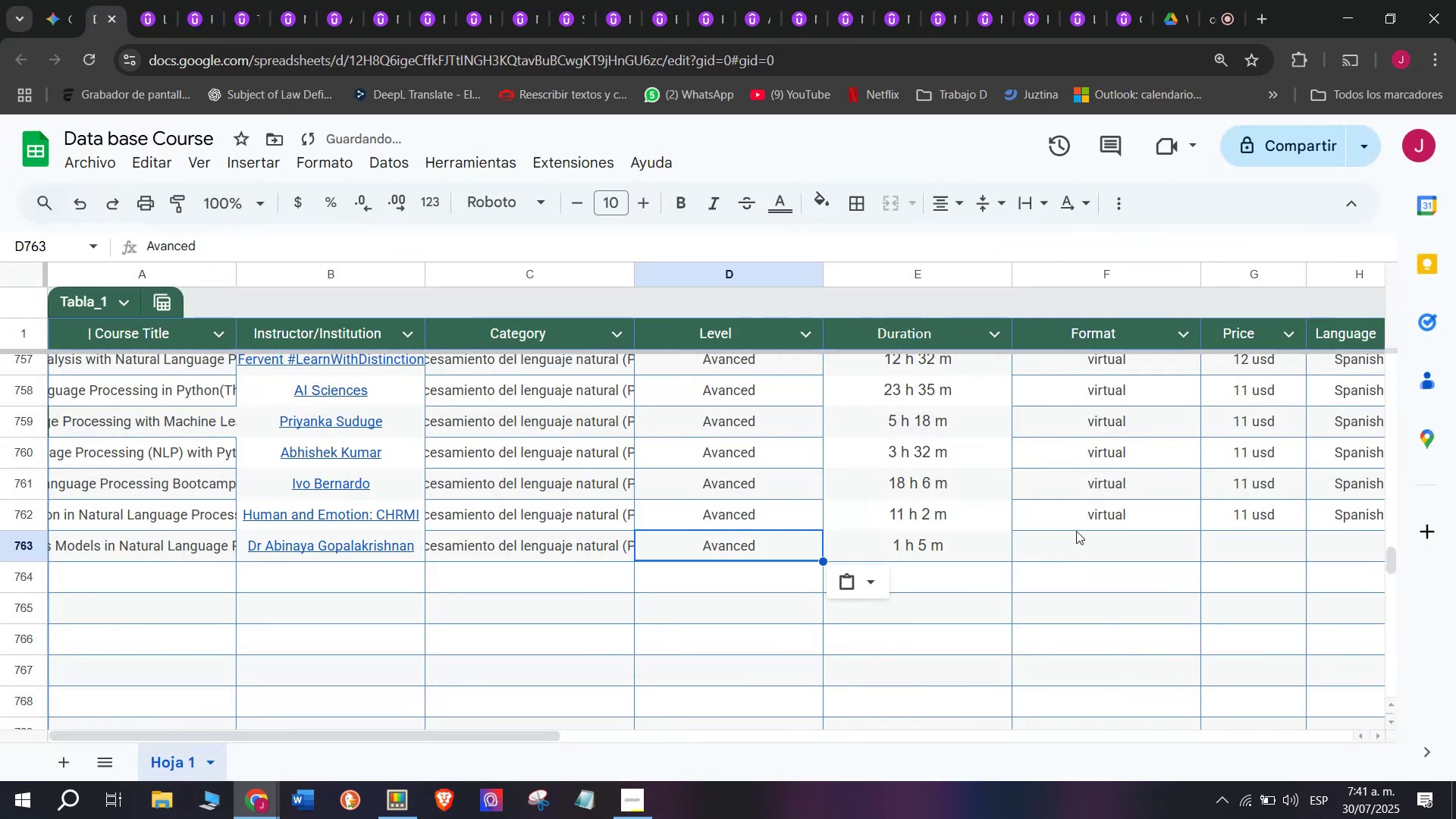 
left_click([1076, 531])
 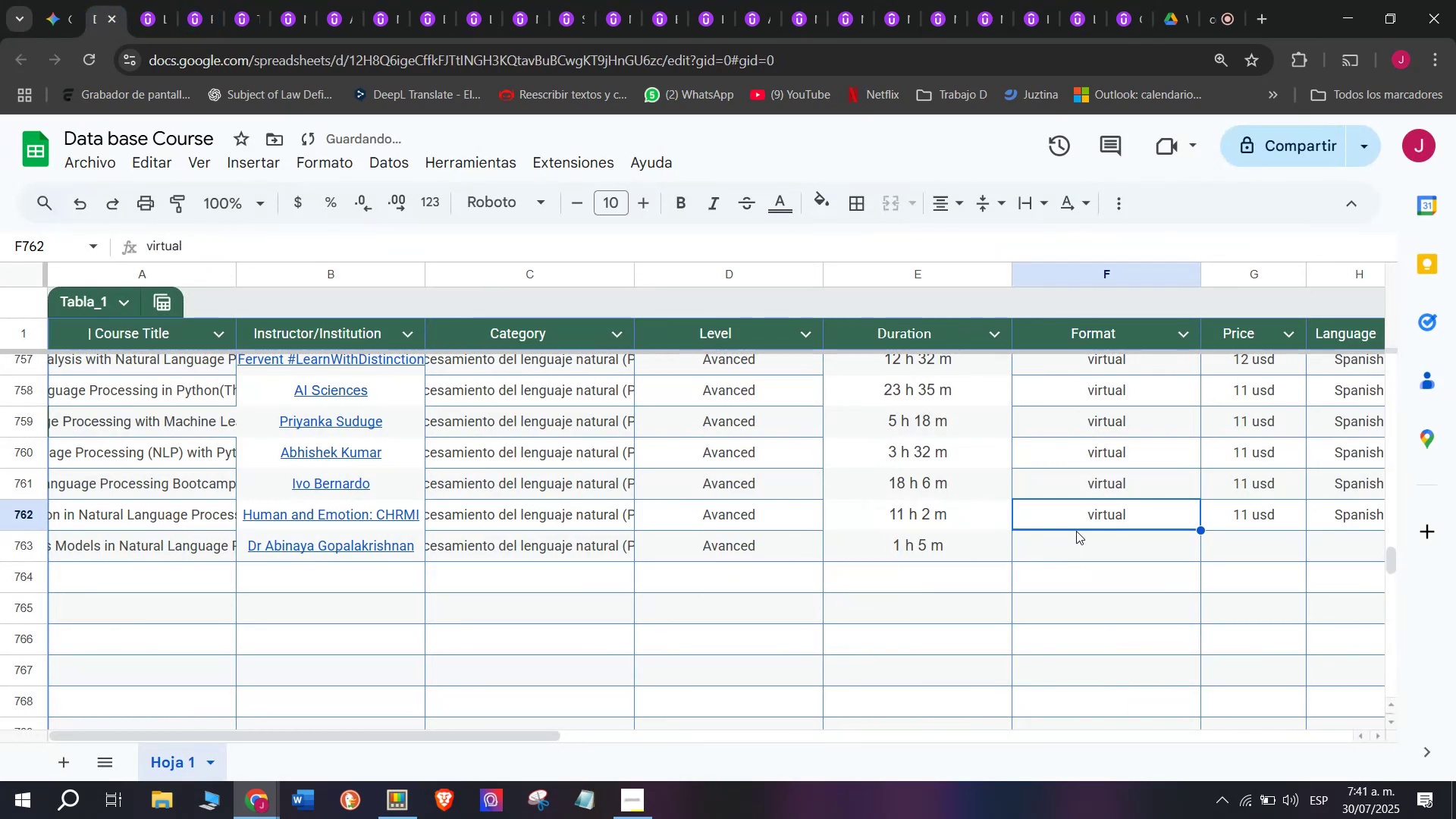 
key(Control+ControlLeft)
 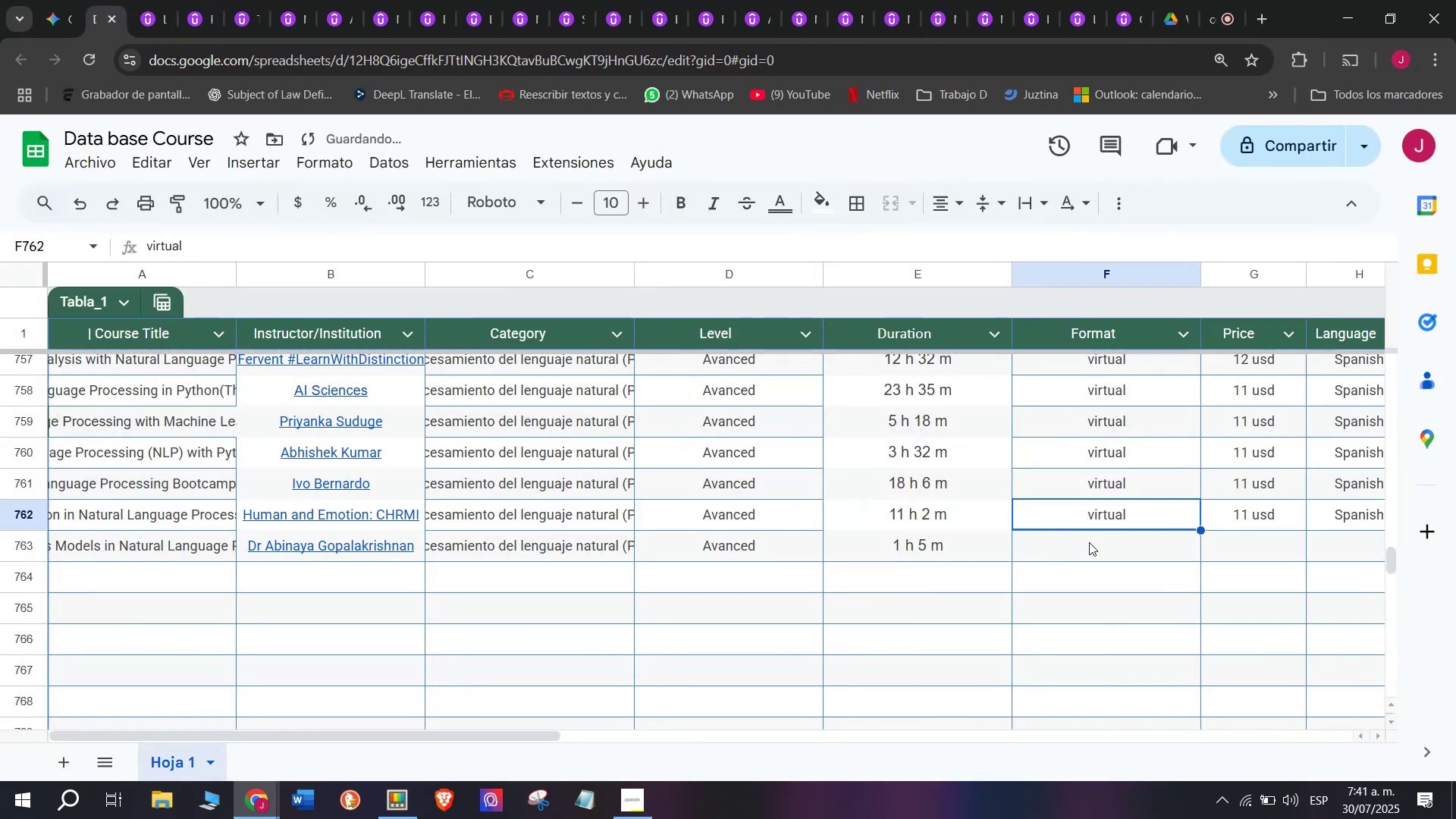 
key(Break)
 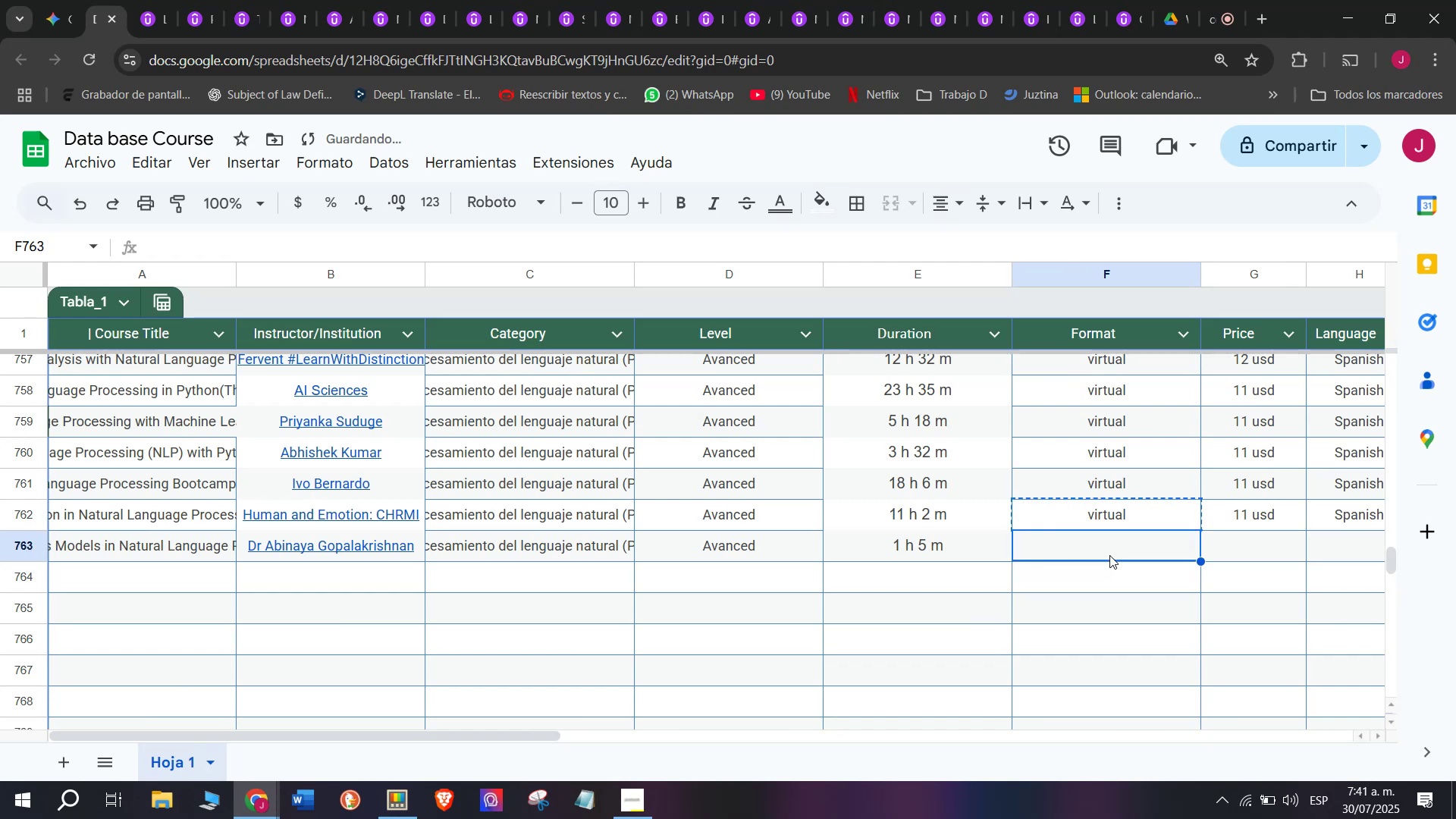 
key(Control+C)
 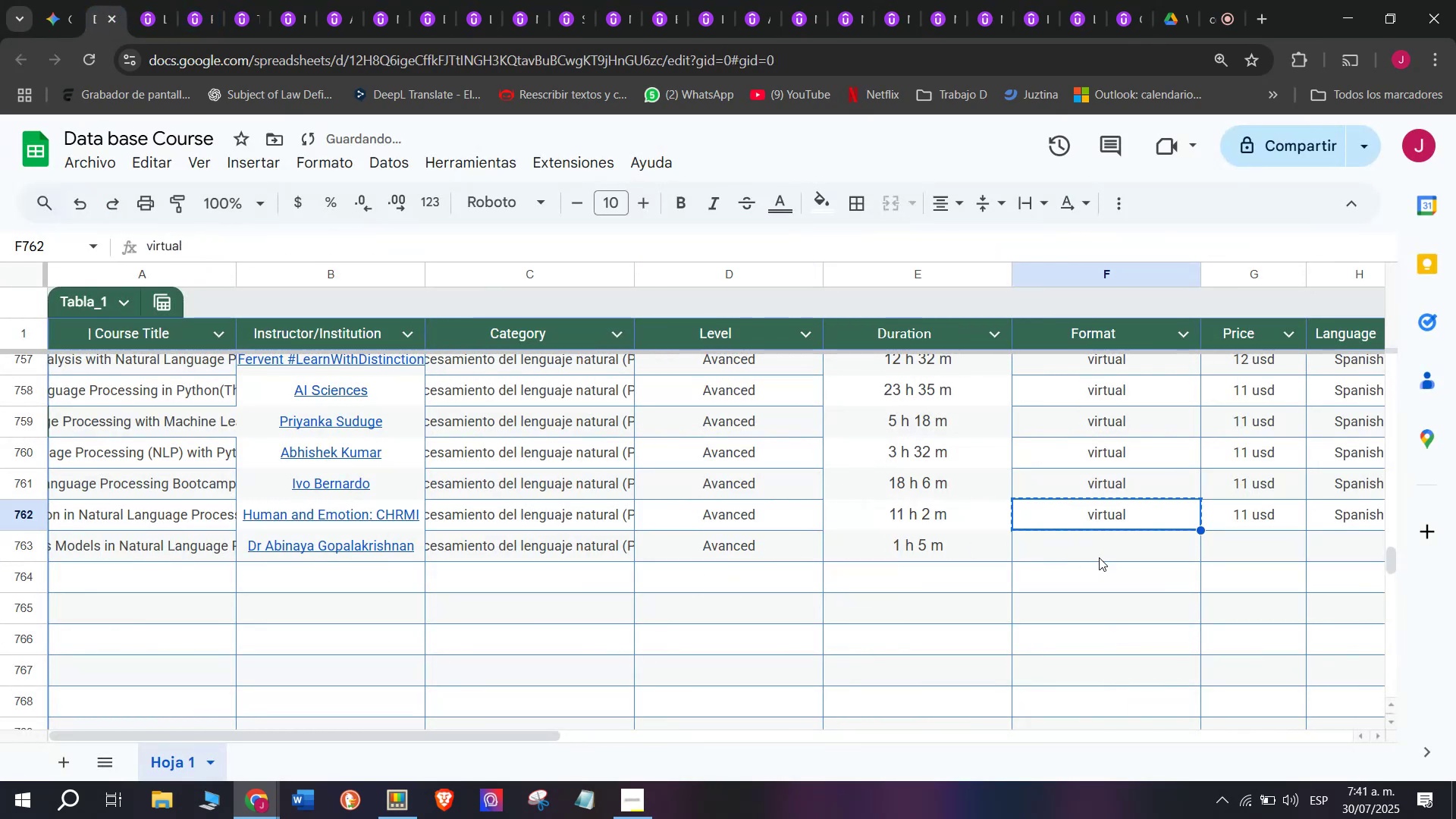 
double_click([1099, 557])
 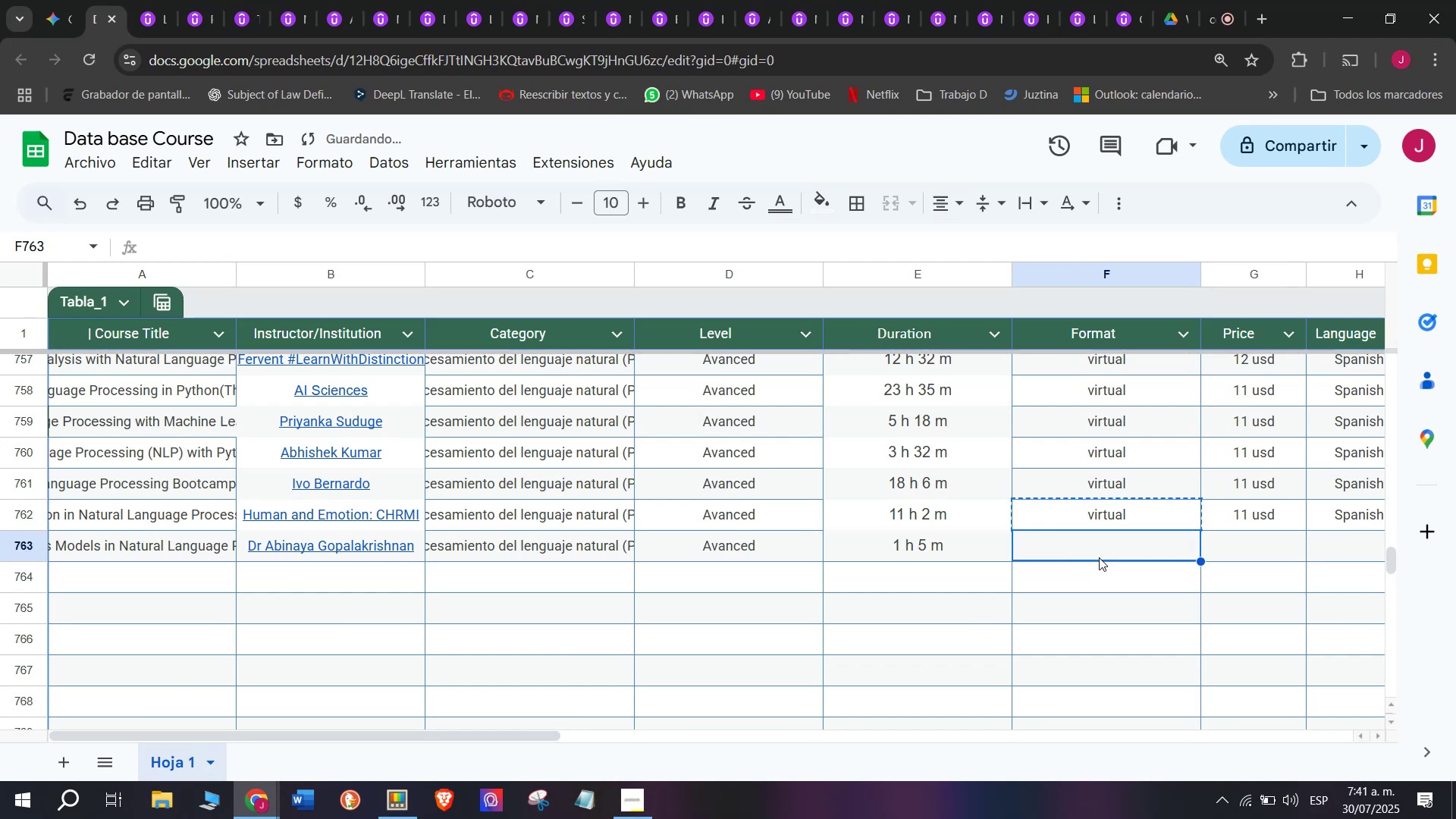 
key(Z)
 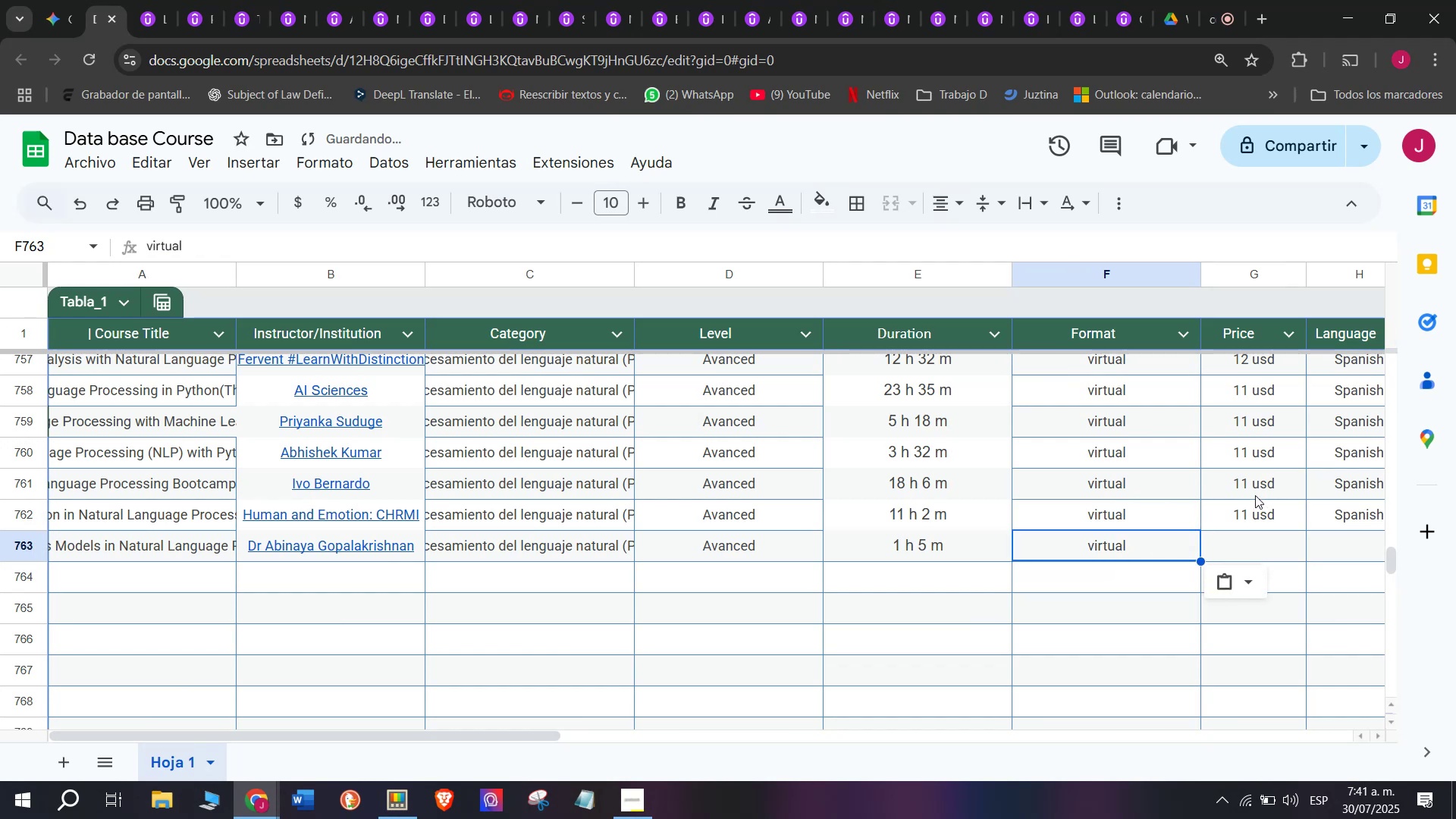 
key(Control+ControlLeft)
 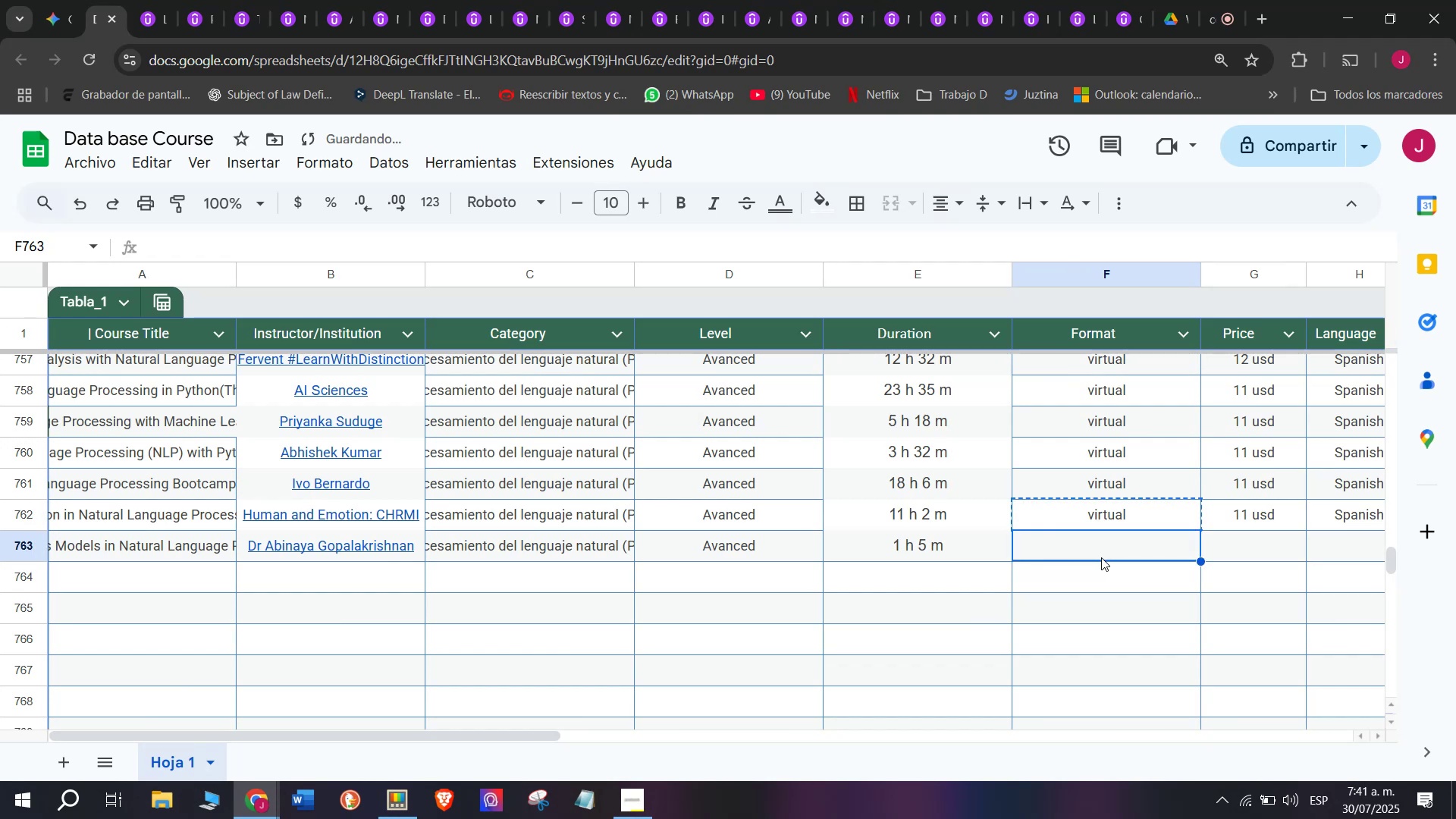 
key(Control+V)
 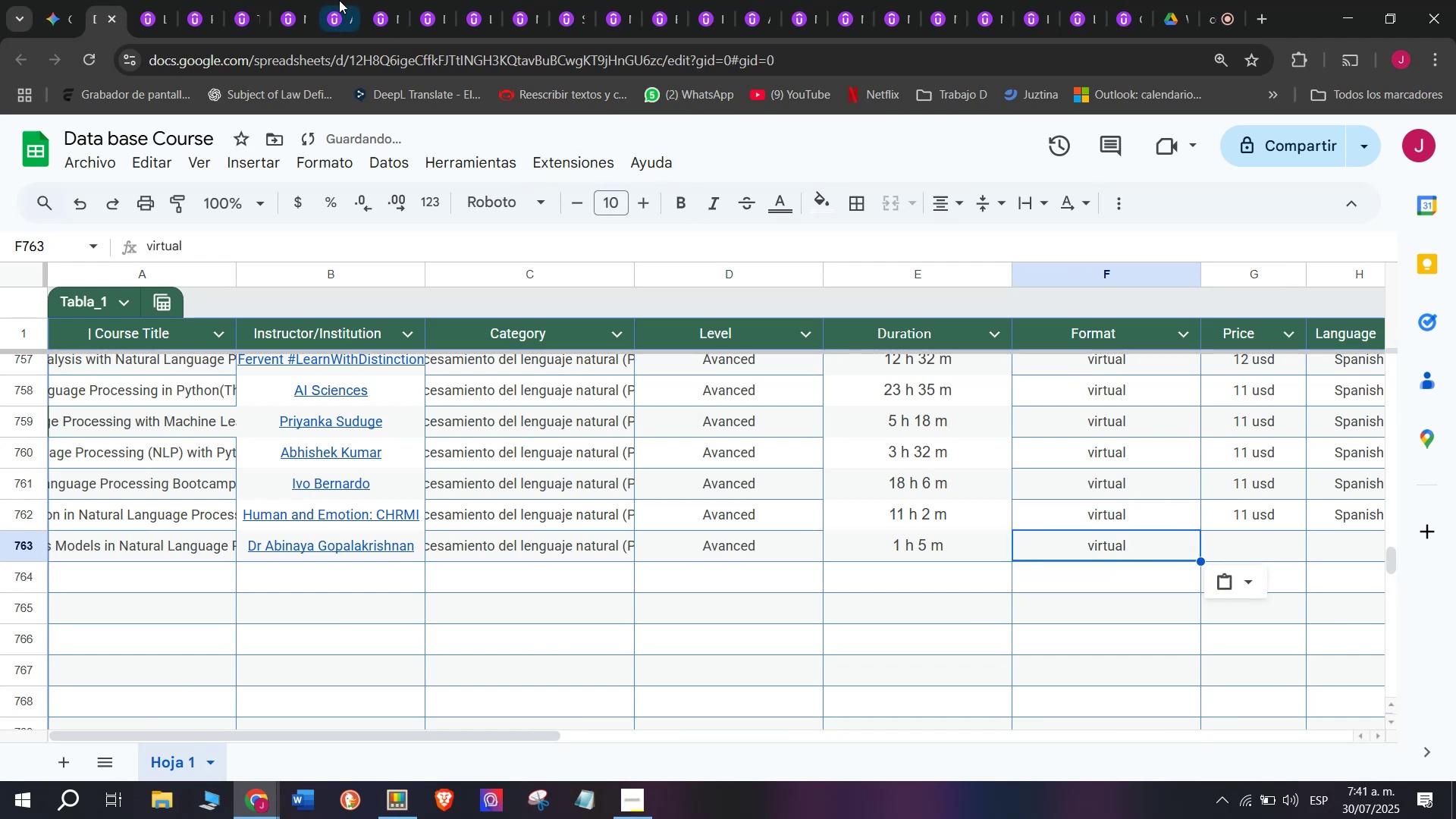 
left_click([171, 0])
 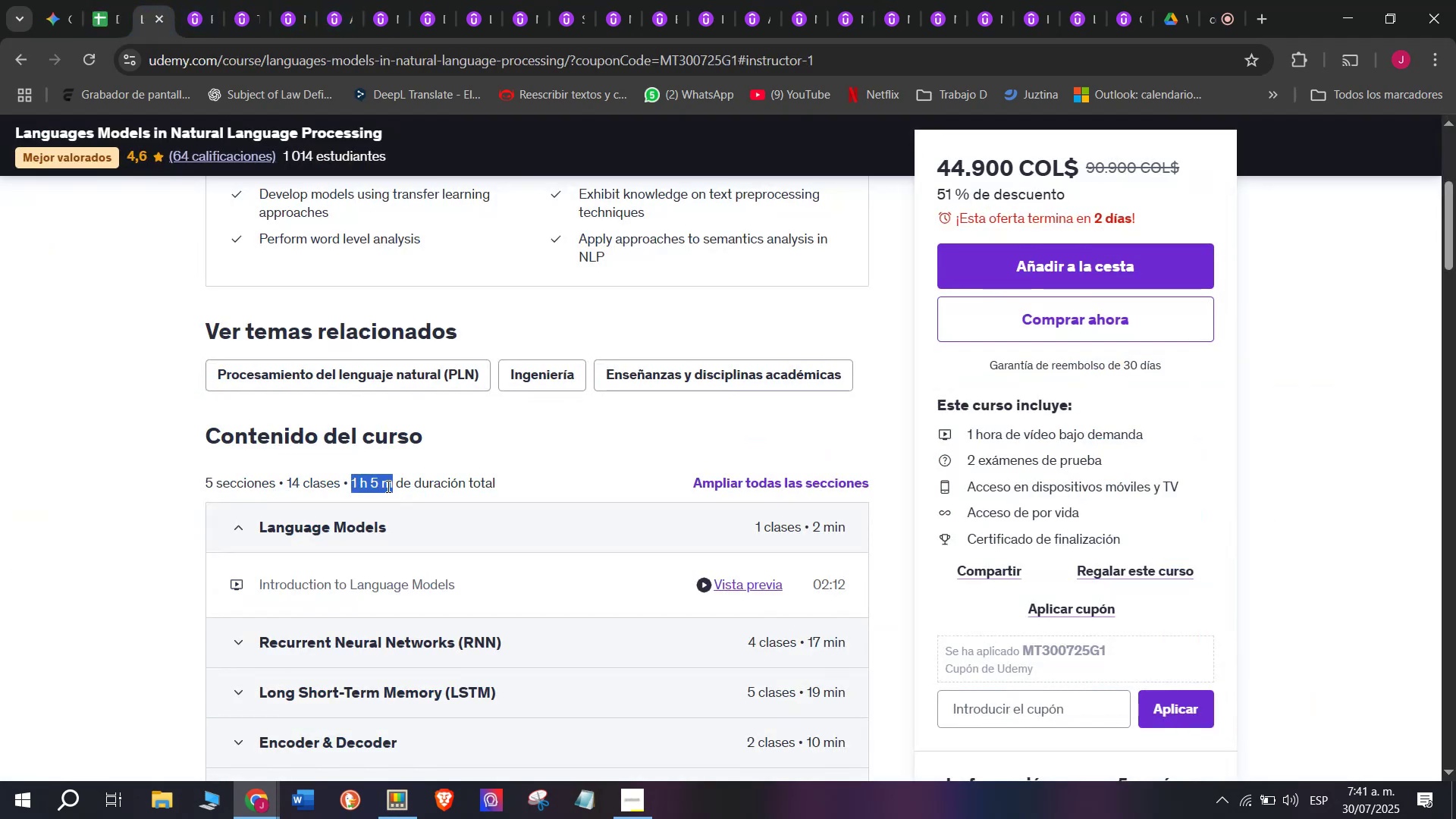 
scroll: coordinate [387, 486], scroll_direction: up, amount: 4.0
 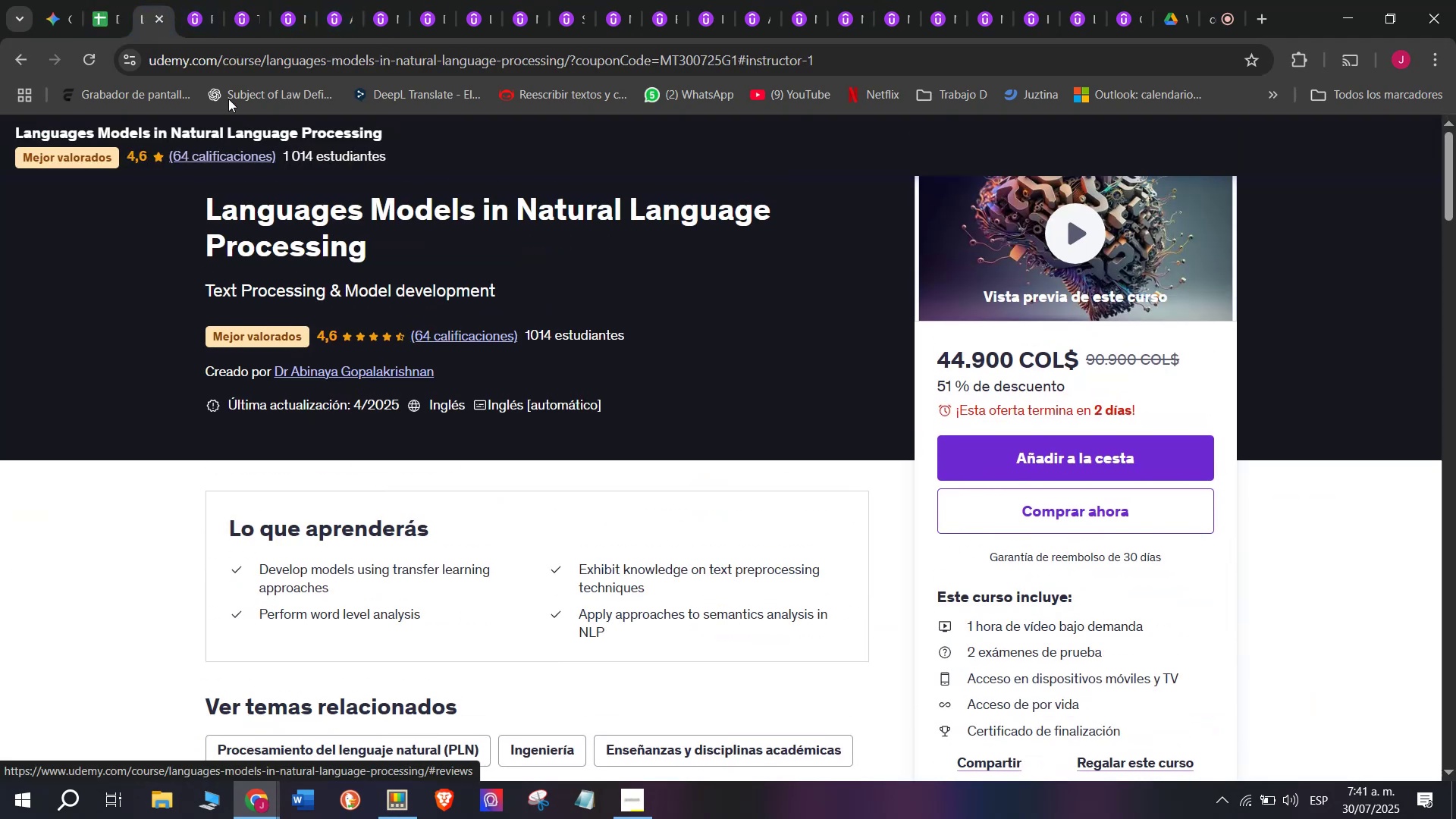 
scroll: coordinate [297, 391], scroll_direction: down, amount: 1.0
 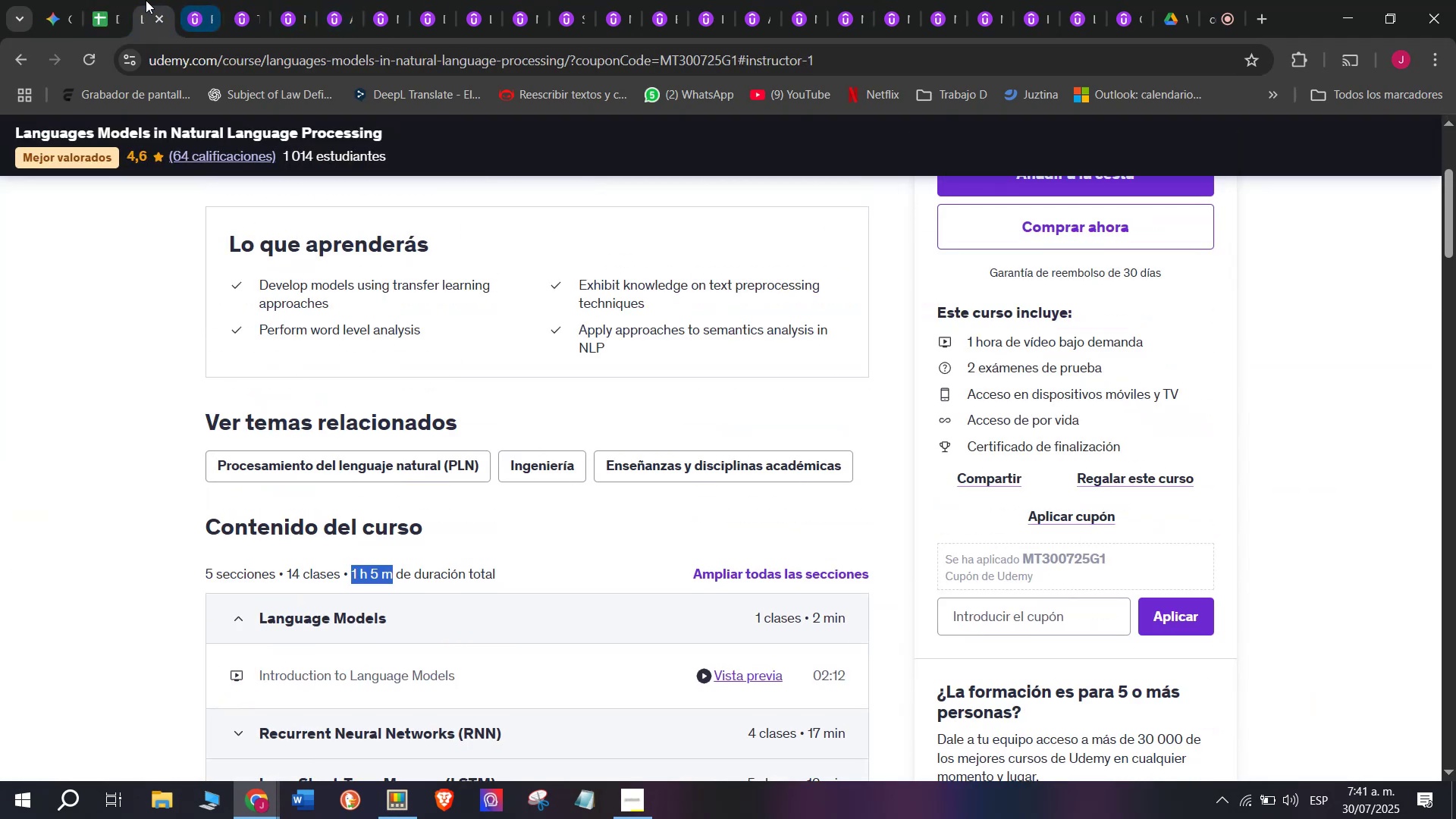 
left_click([110, 0])
 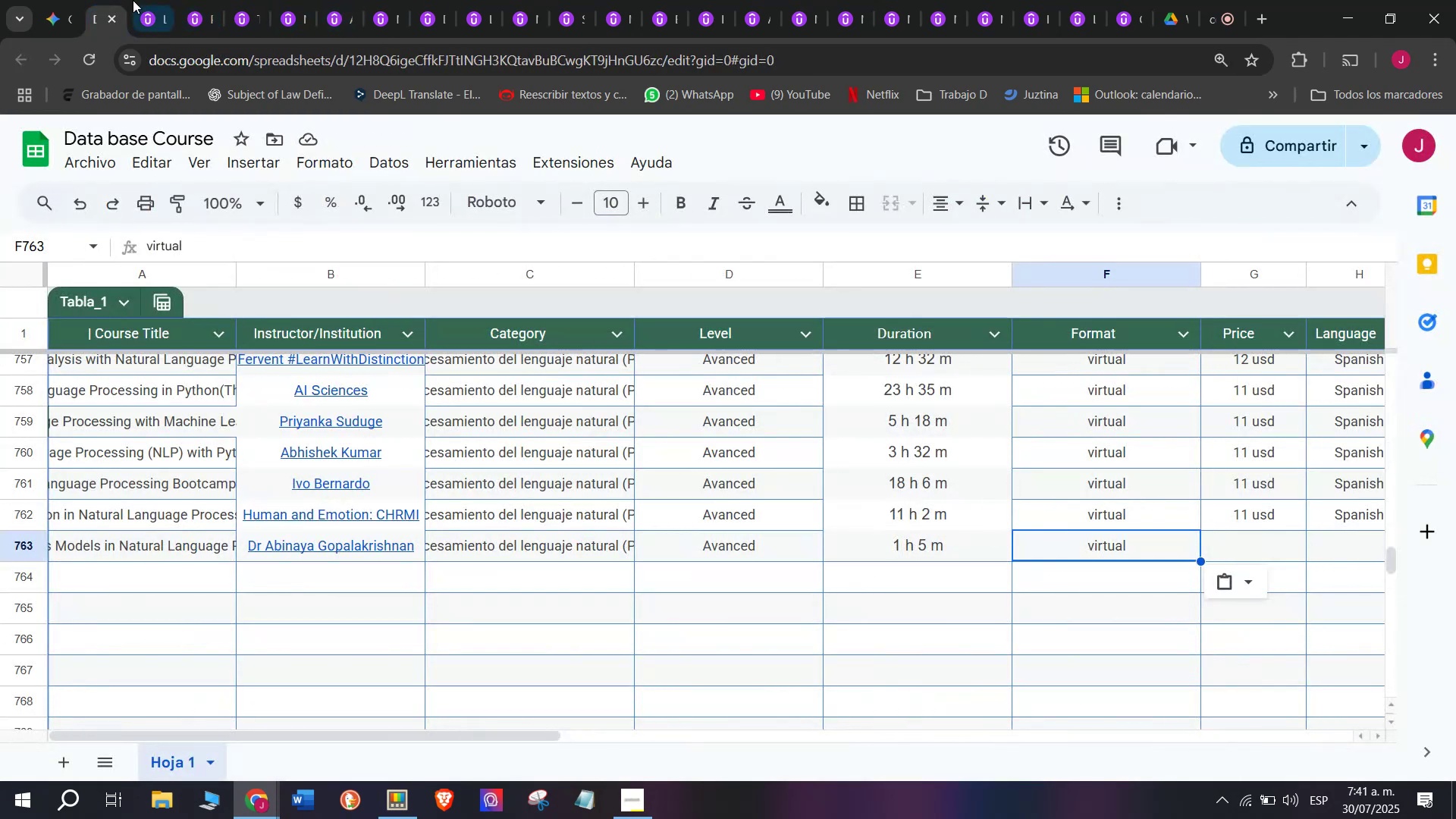 
left_click([133, 0])
 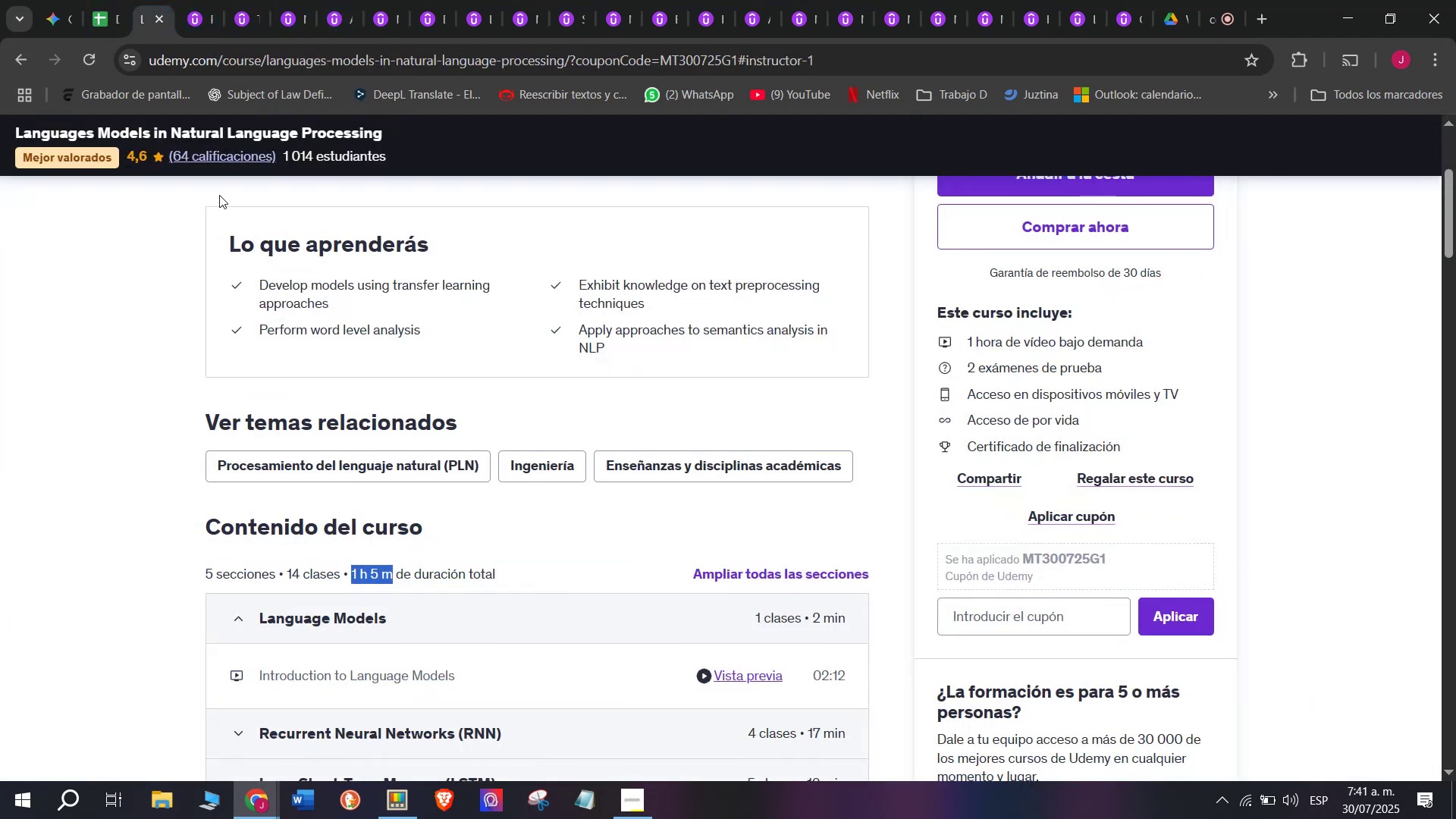 
scroll: coordinate [347, 361], scroll_direction: up, amount: 1.0
 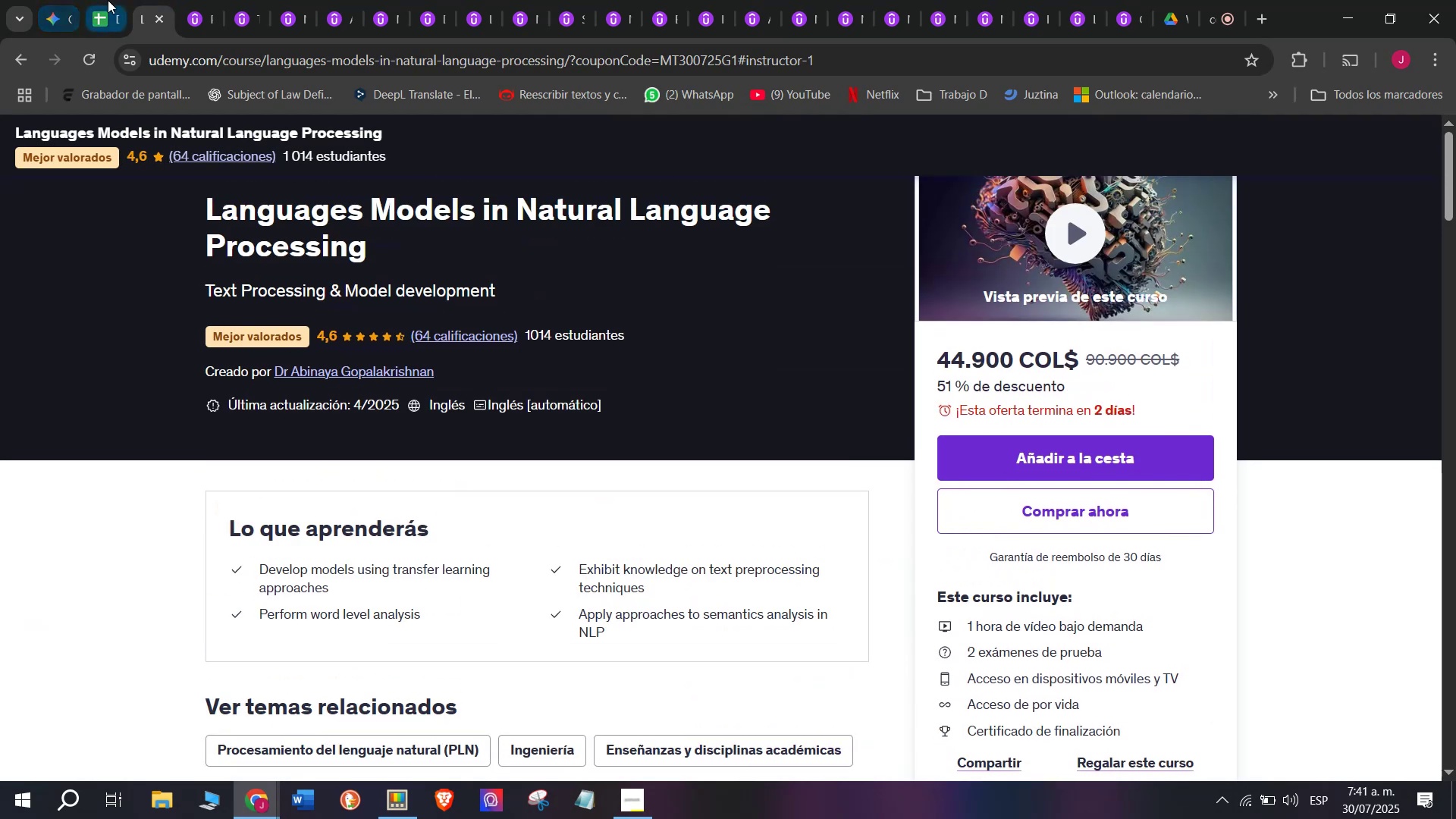 
left_click([109, 0])
 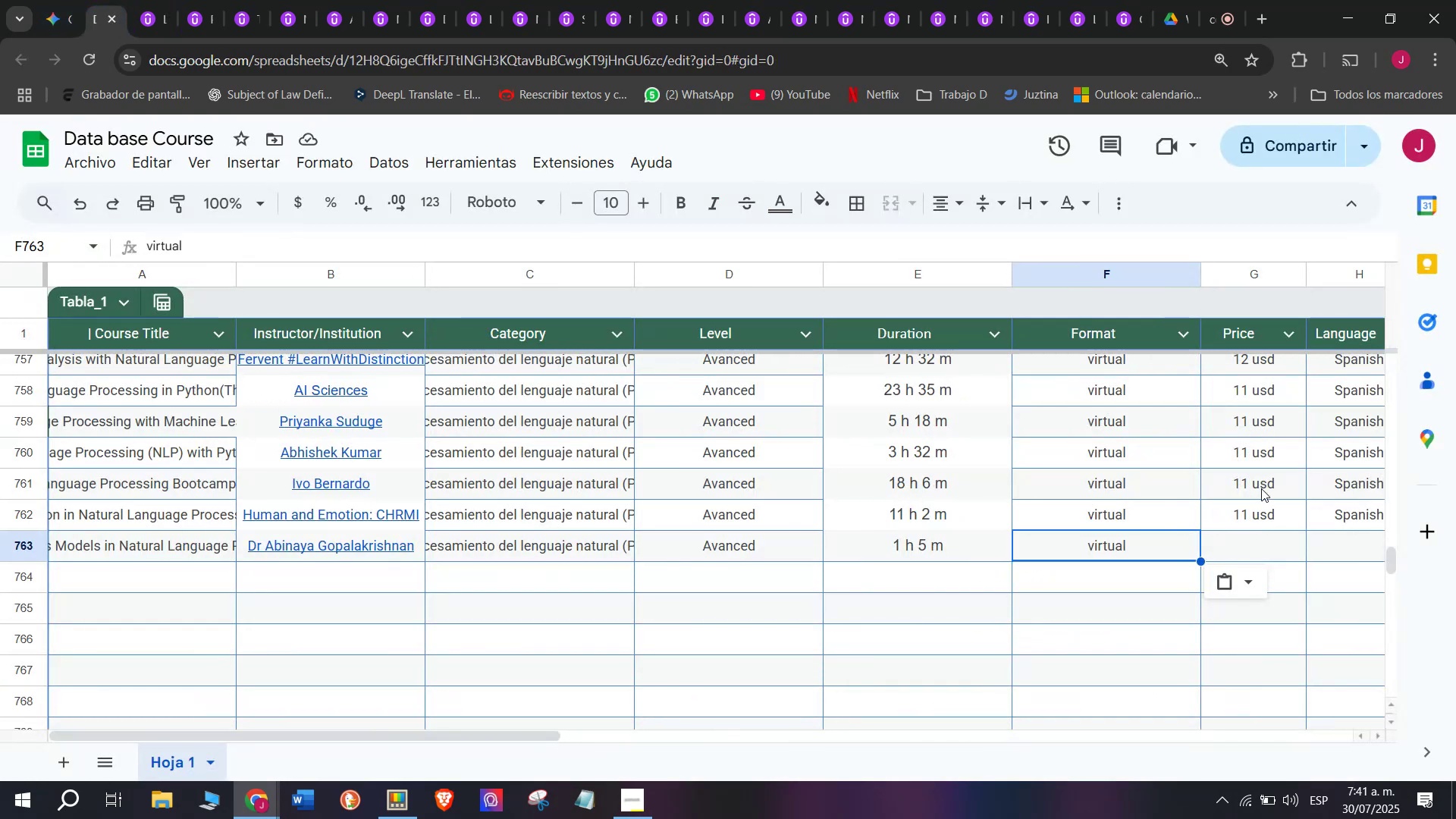 
left_click([1263, 519])
 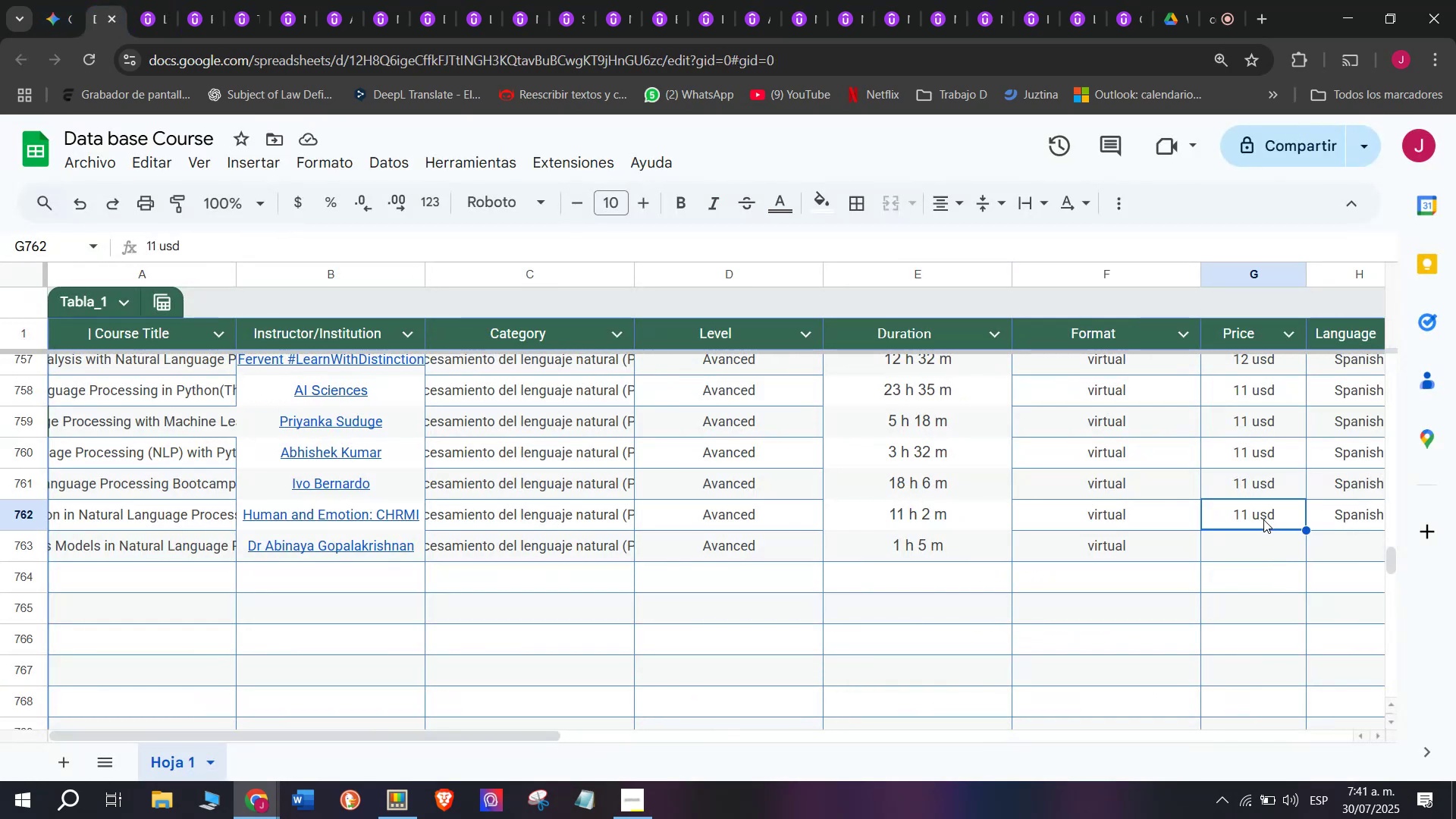 
key(Break)
 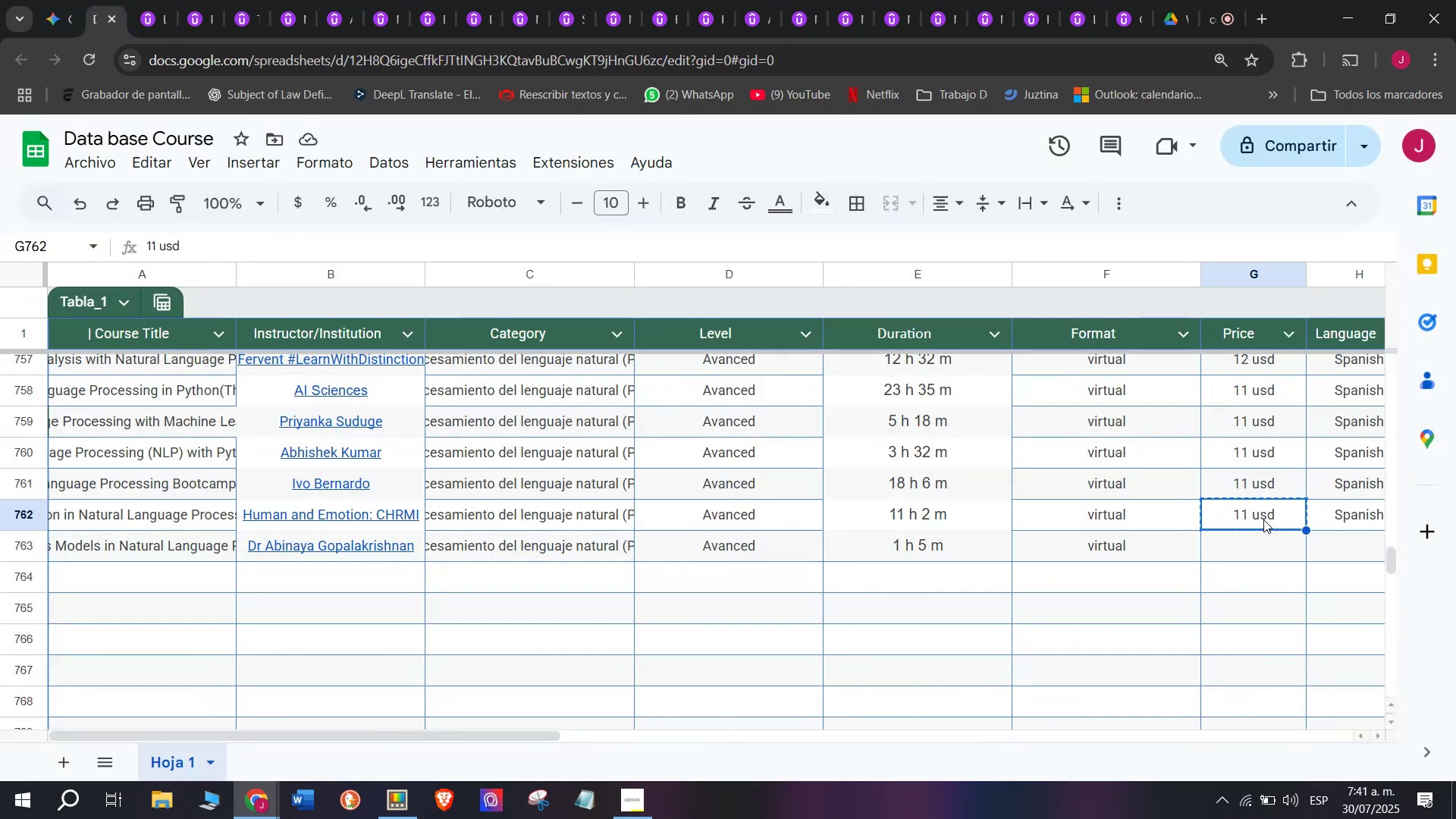 
key(Control+ControlLeft)
 